 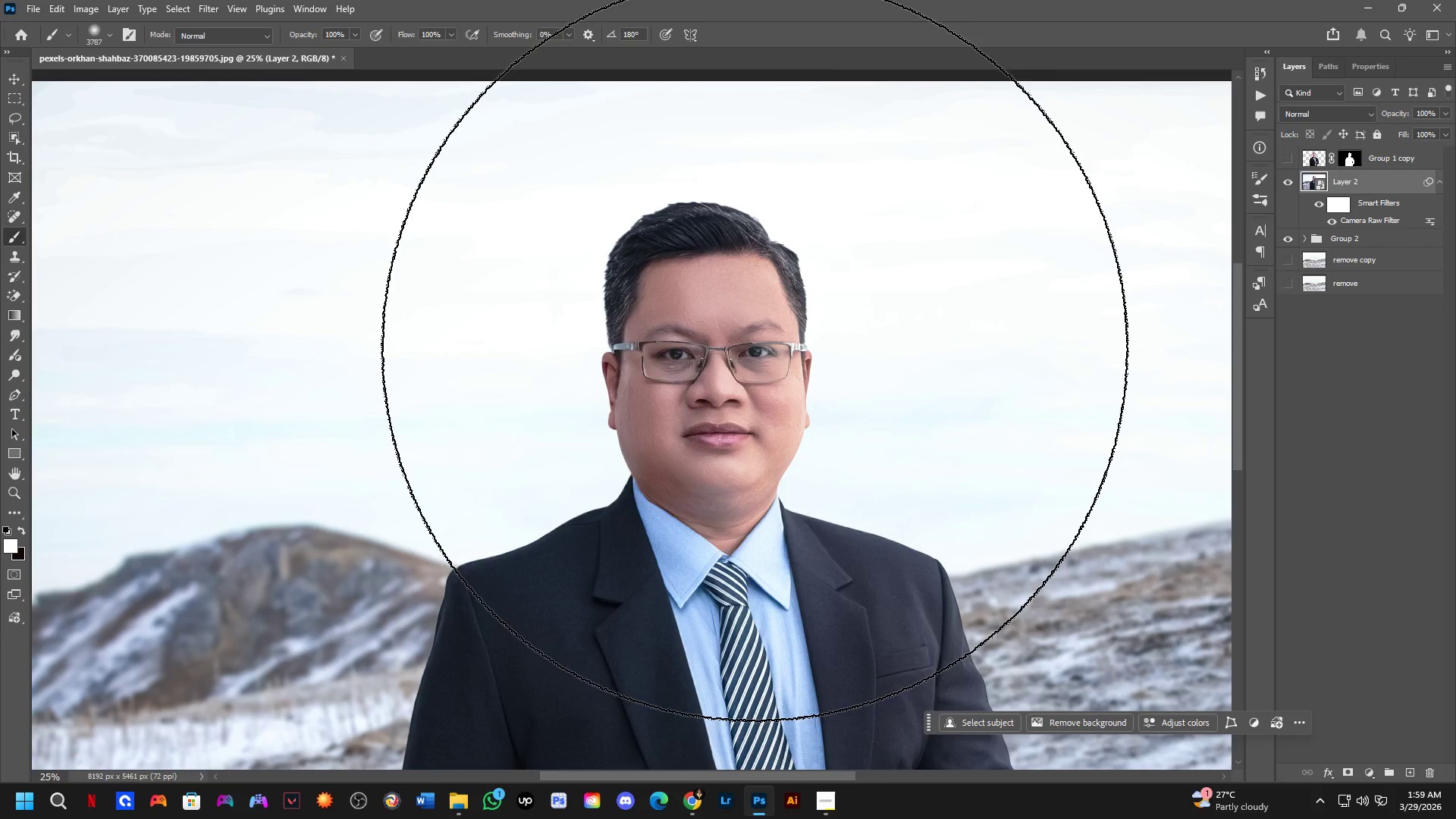 
key(Shift+ShiftLeft)
 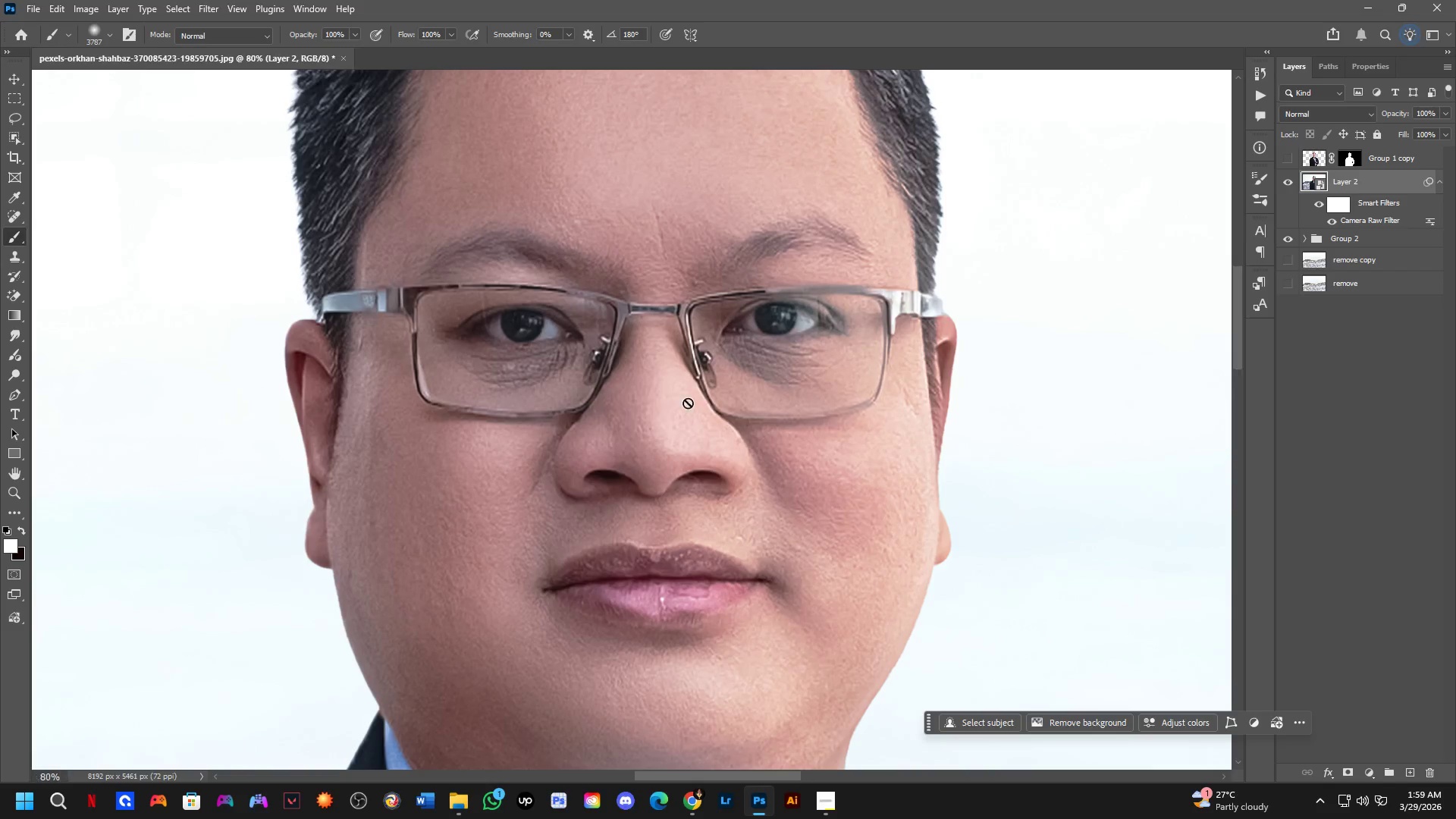 
scroll: coordinate [704, 403], scroll_direction: up, amount: 9.0
 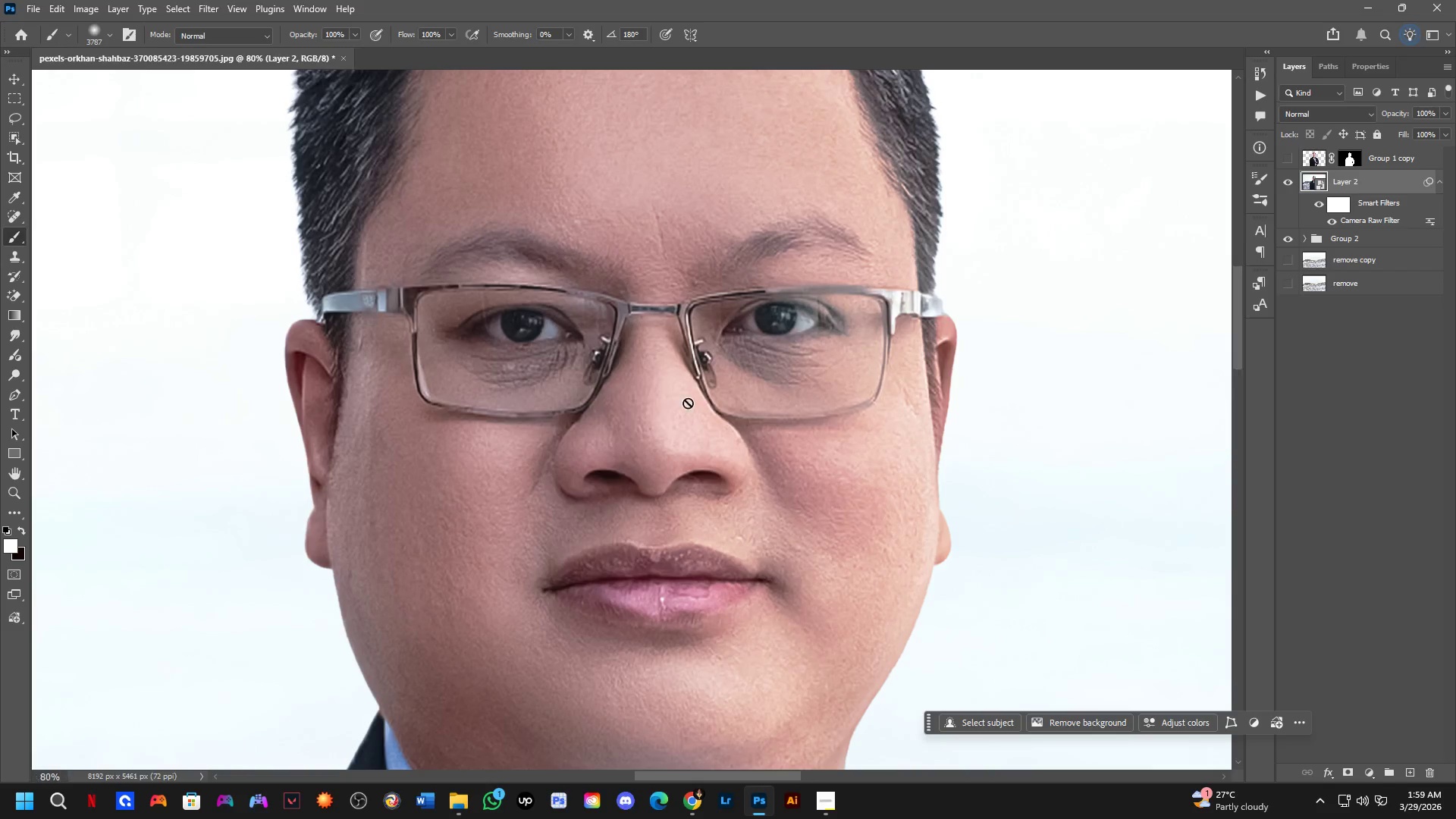 
hold_key(key=Space, duration=0.55)
 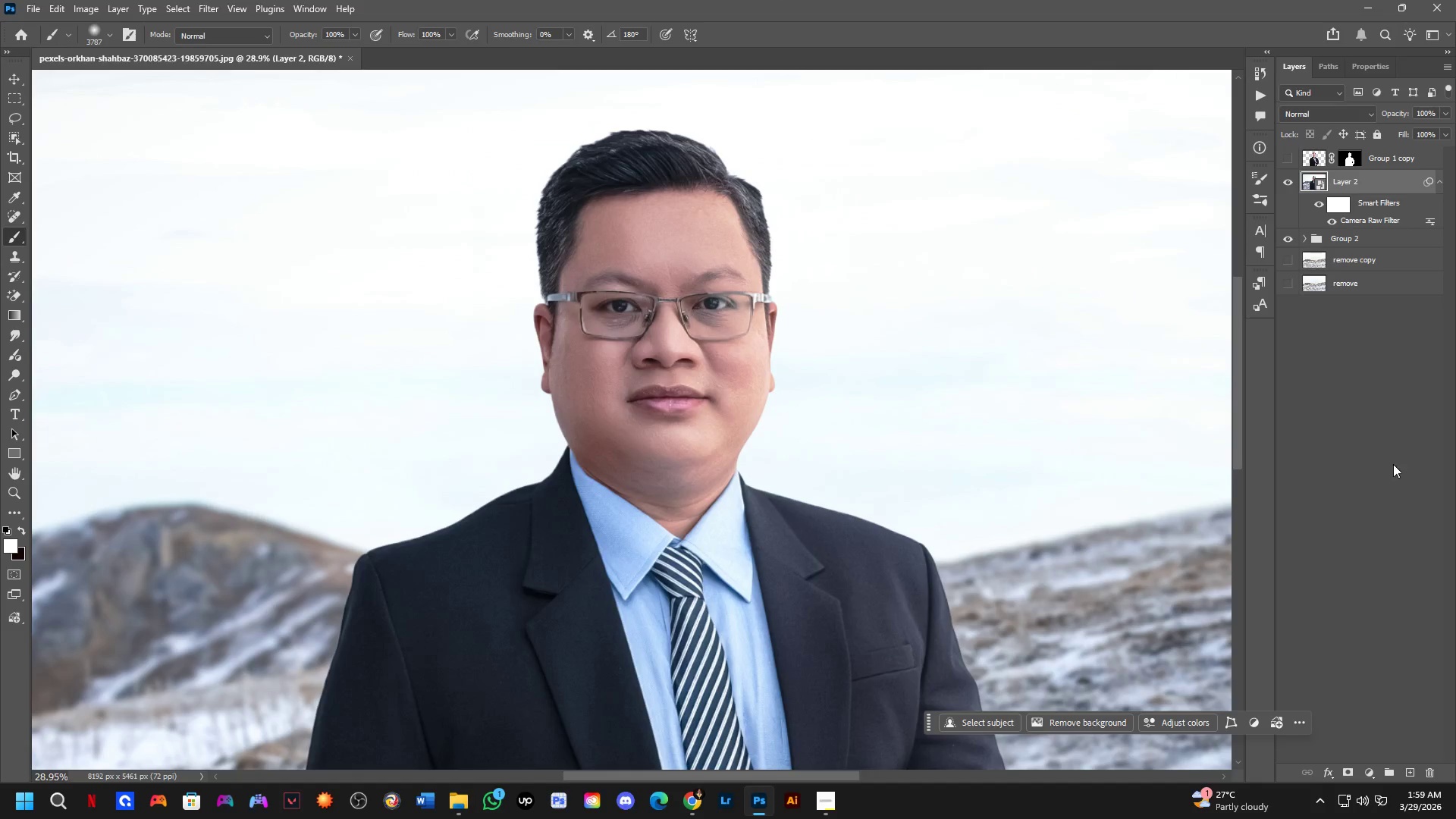 
scroll: coordinate [688, 403], scroll_direction: down, amount: 4.0
 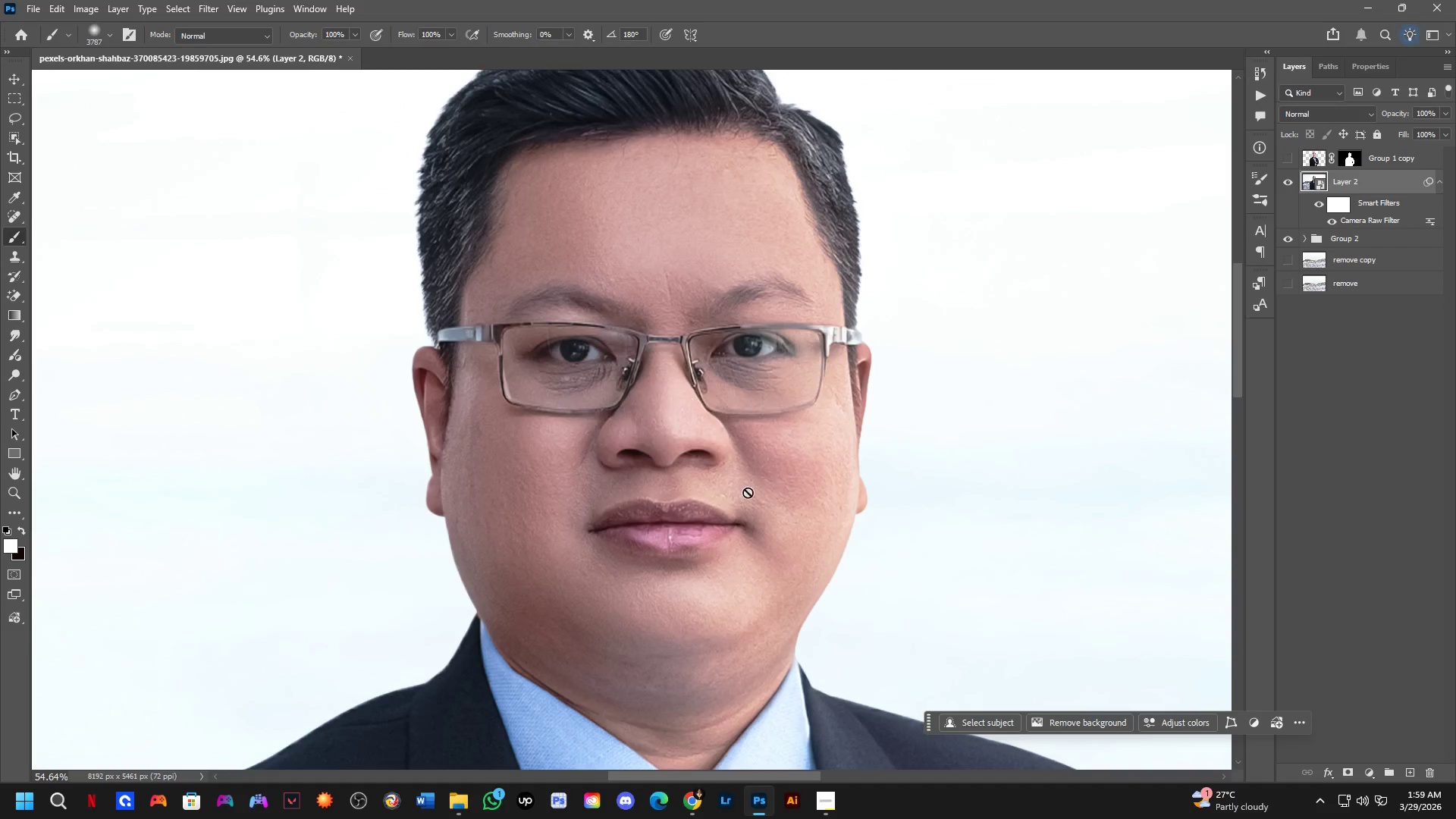 
left_click_drag(start_coordinate=[808, 573], to_coordinate=[741, 419])
 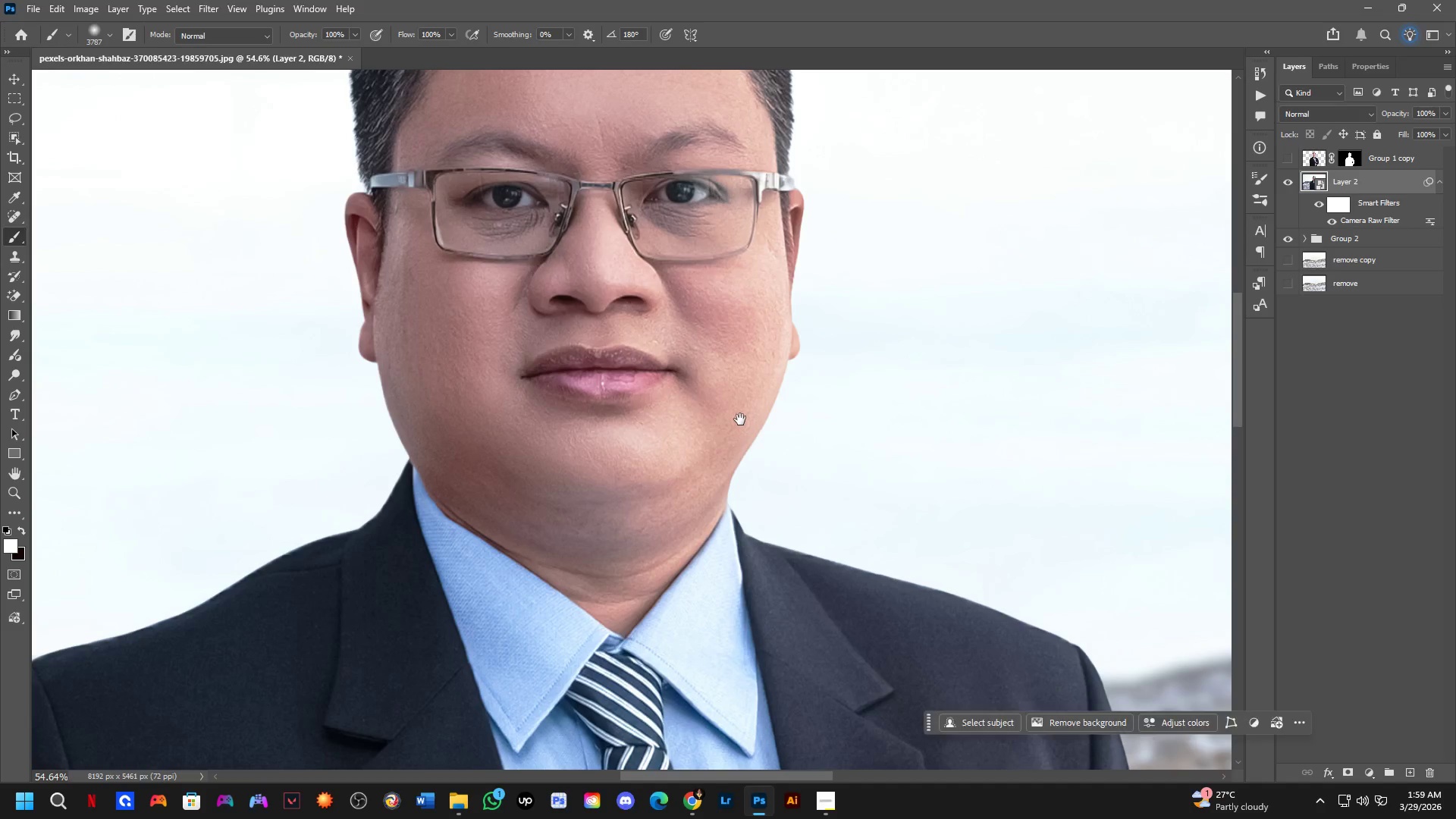 
hold_key(key=Space, duration=5.11)
 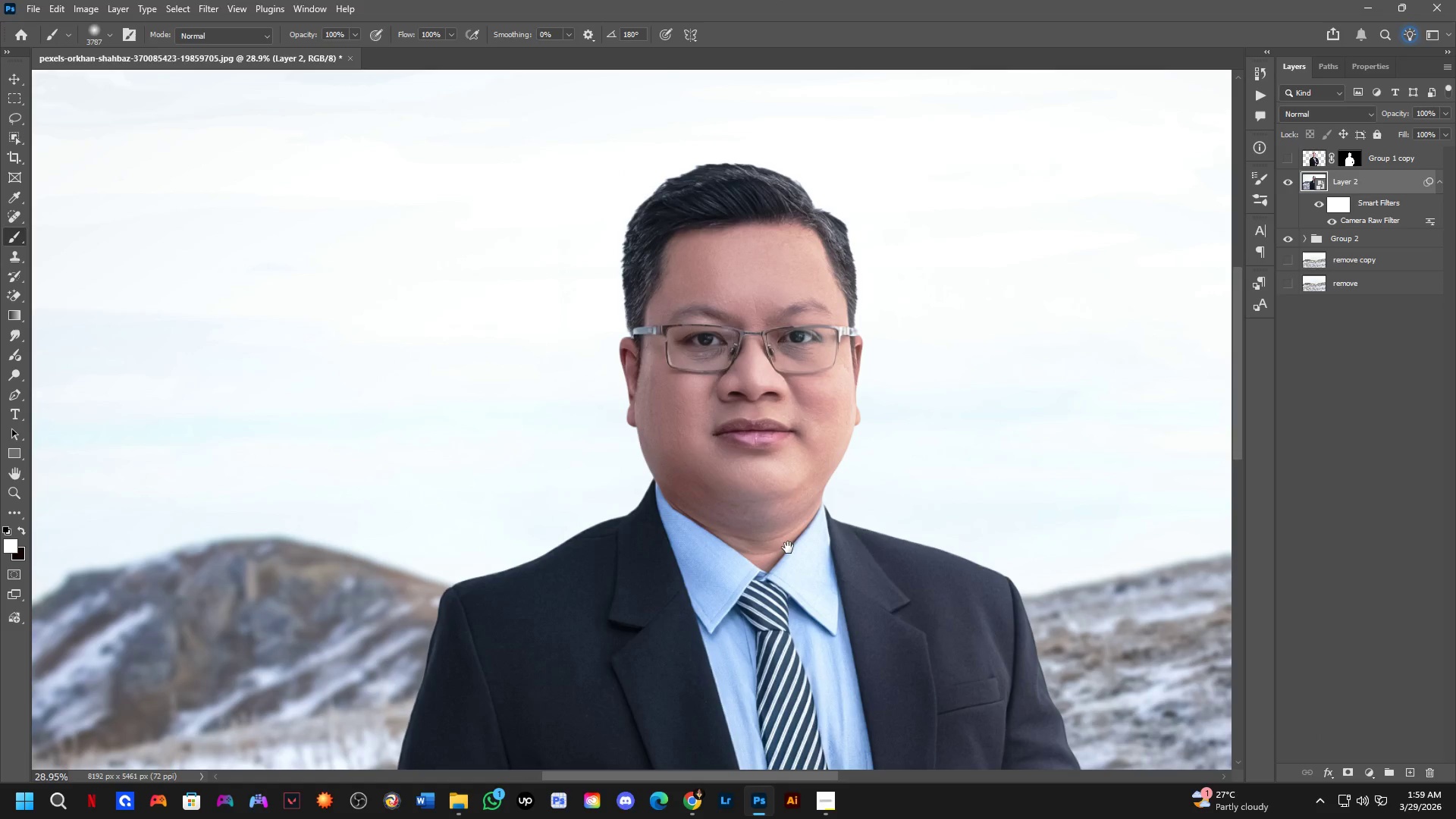 
scroll: coordinate [757, 436], scroll_direction: down, amount: 7.0
 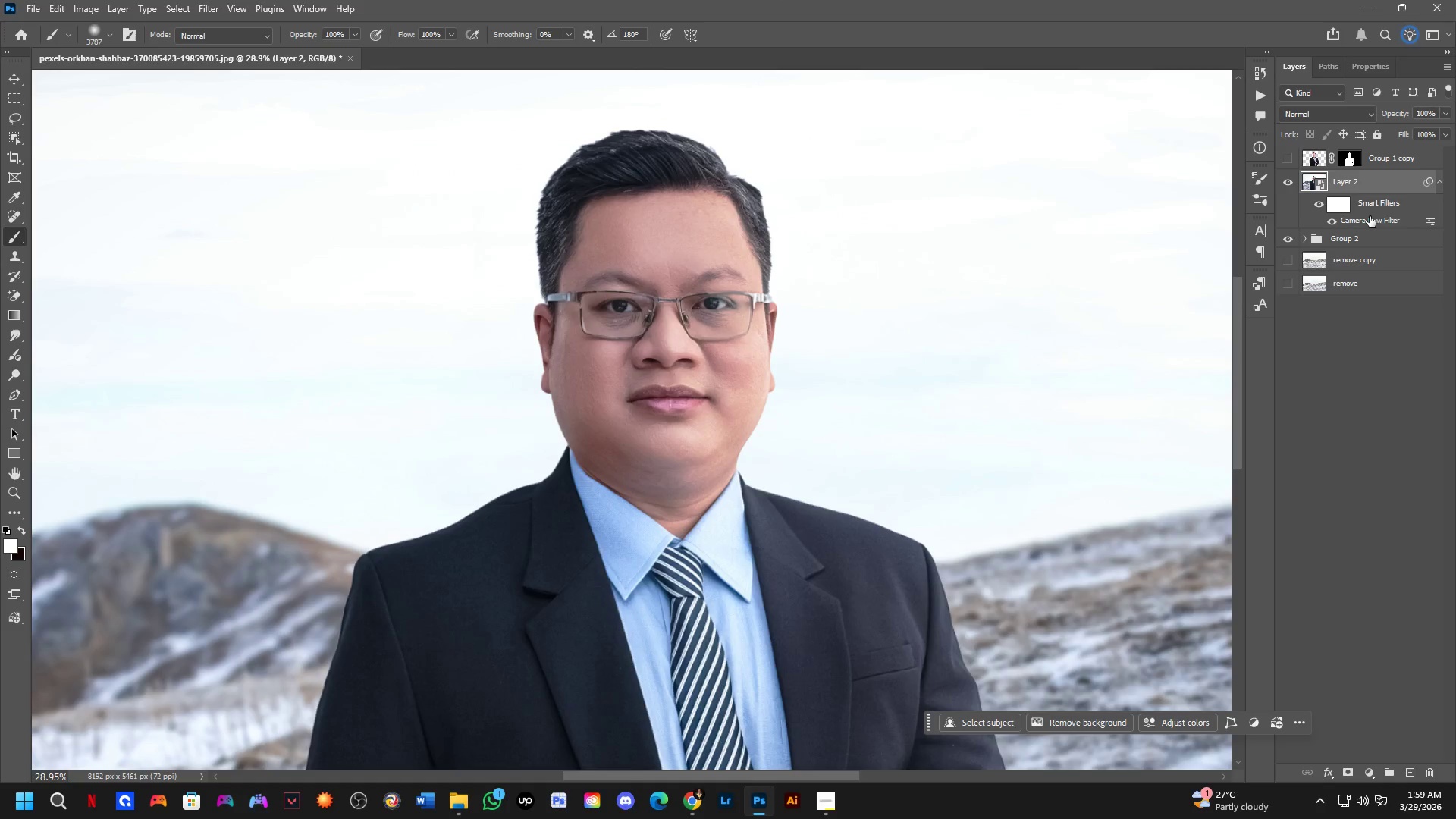 
left_click([1370, 216])
 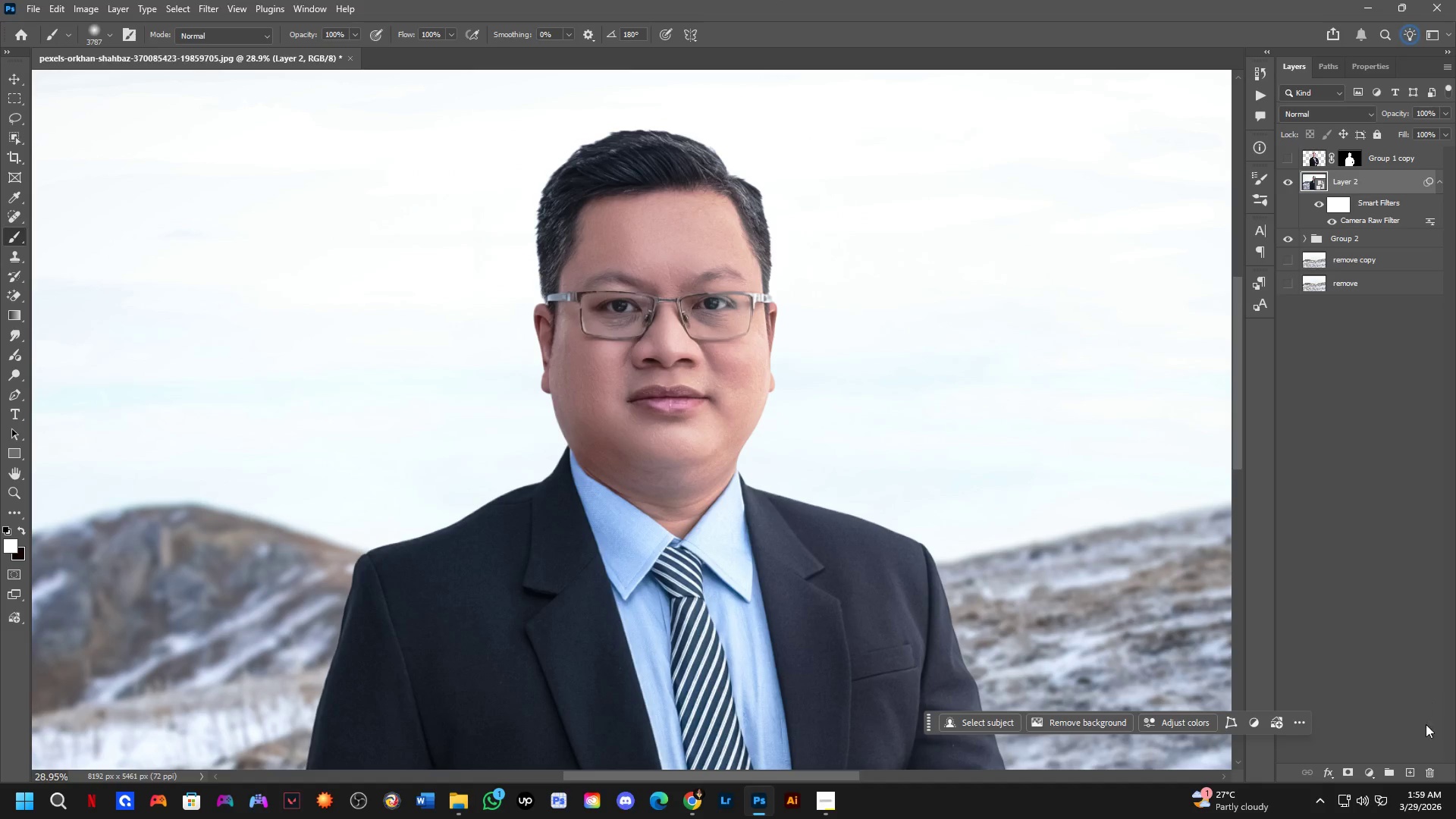 
hold_key(key=Space, duration=1.51)
 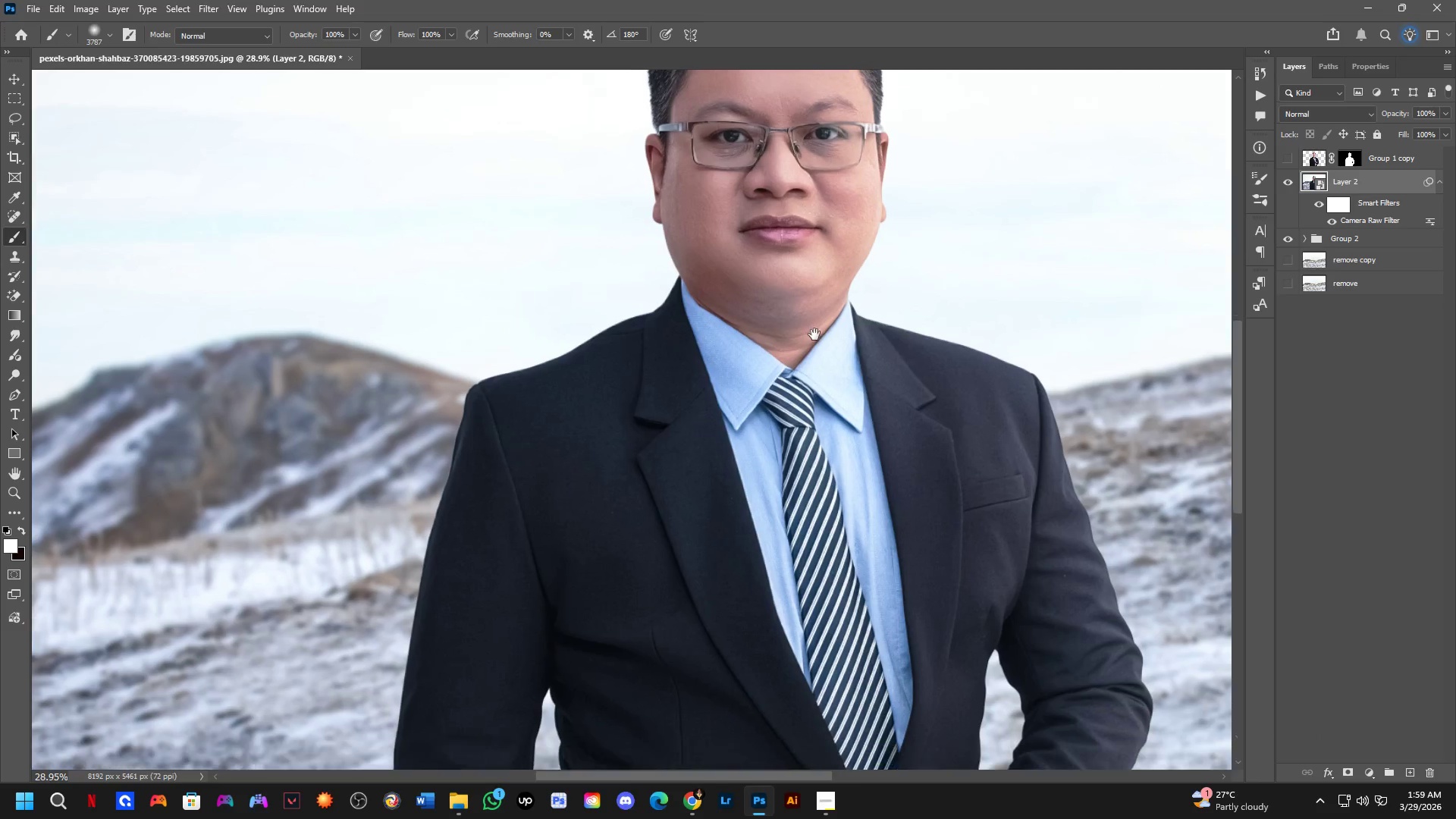 
left_click_drag(start_coordinate=[702, 514], to_coordinate=[815, 306])
 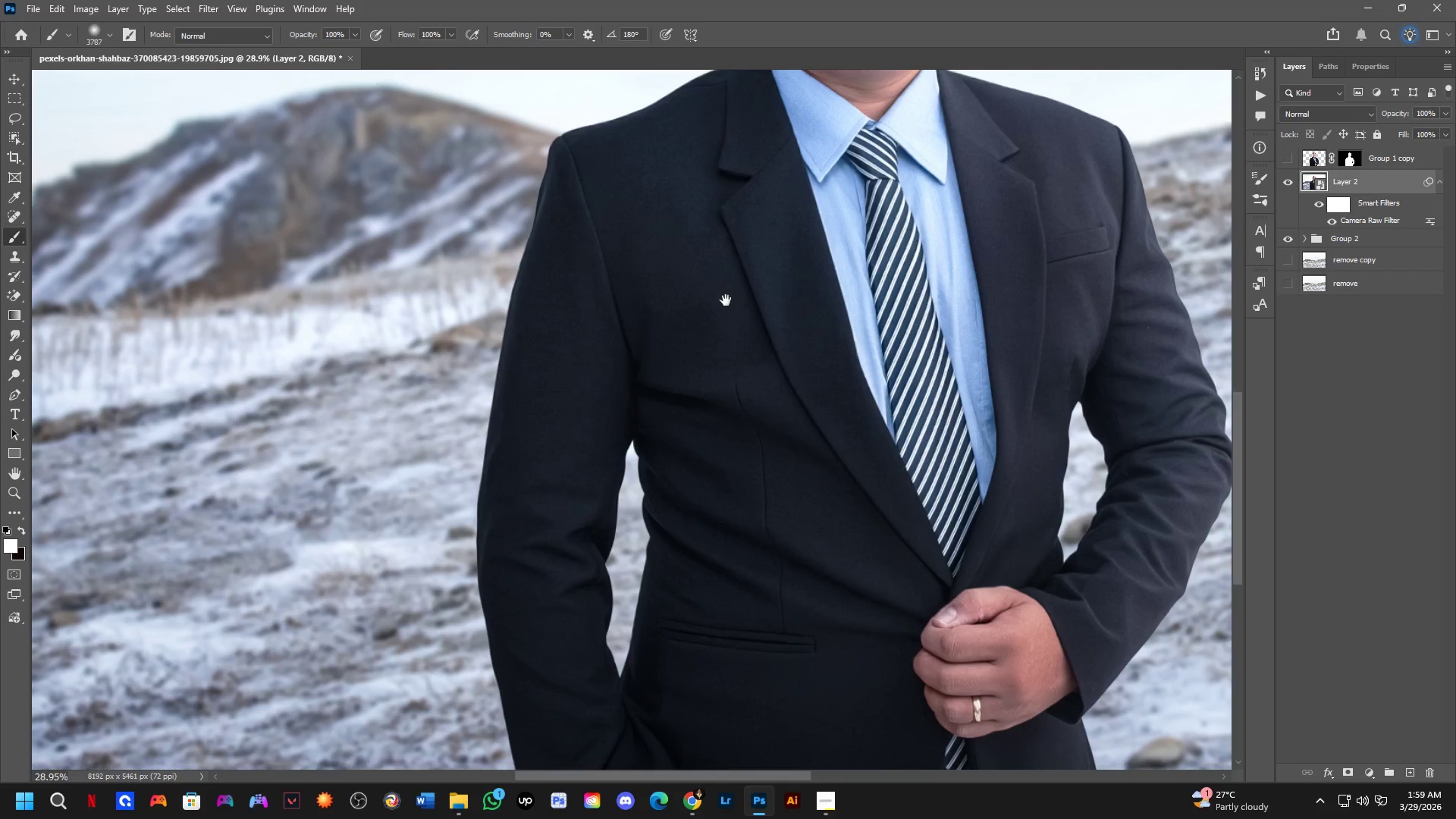 
hold_key(key=Space, duration=1.45)
 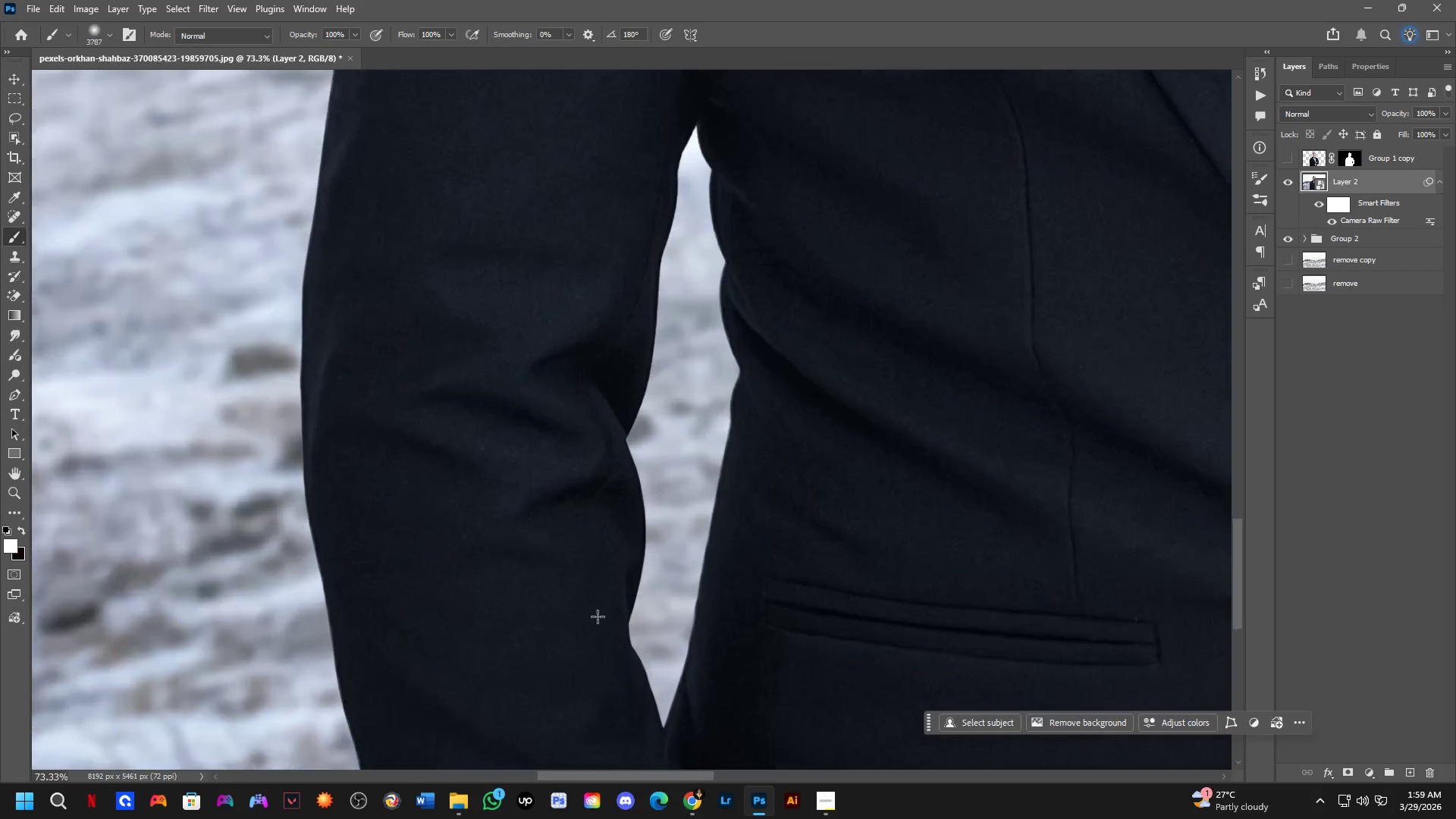 
left_click_drag(start_coordinate=[644, 510], to_coordinate=[726, 300])
 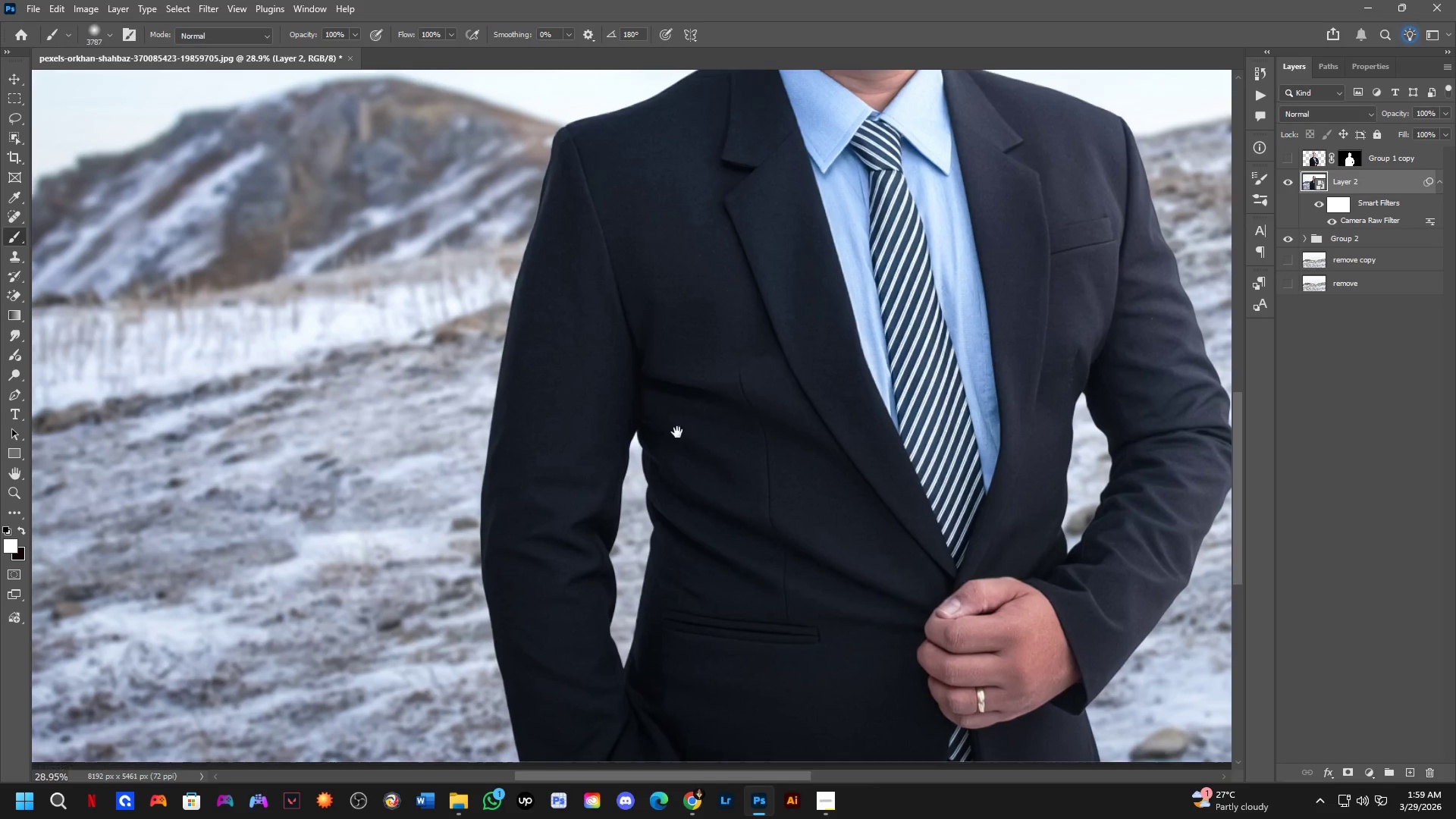 
key(Shift+ShiftLeft)
 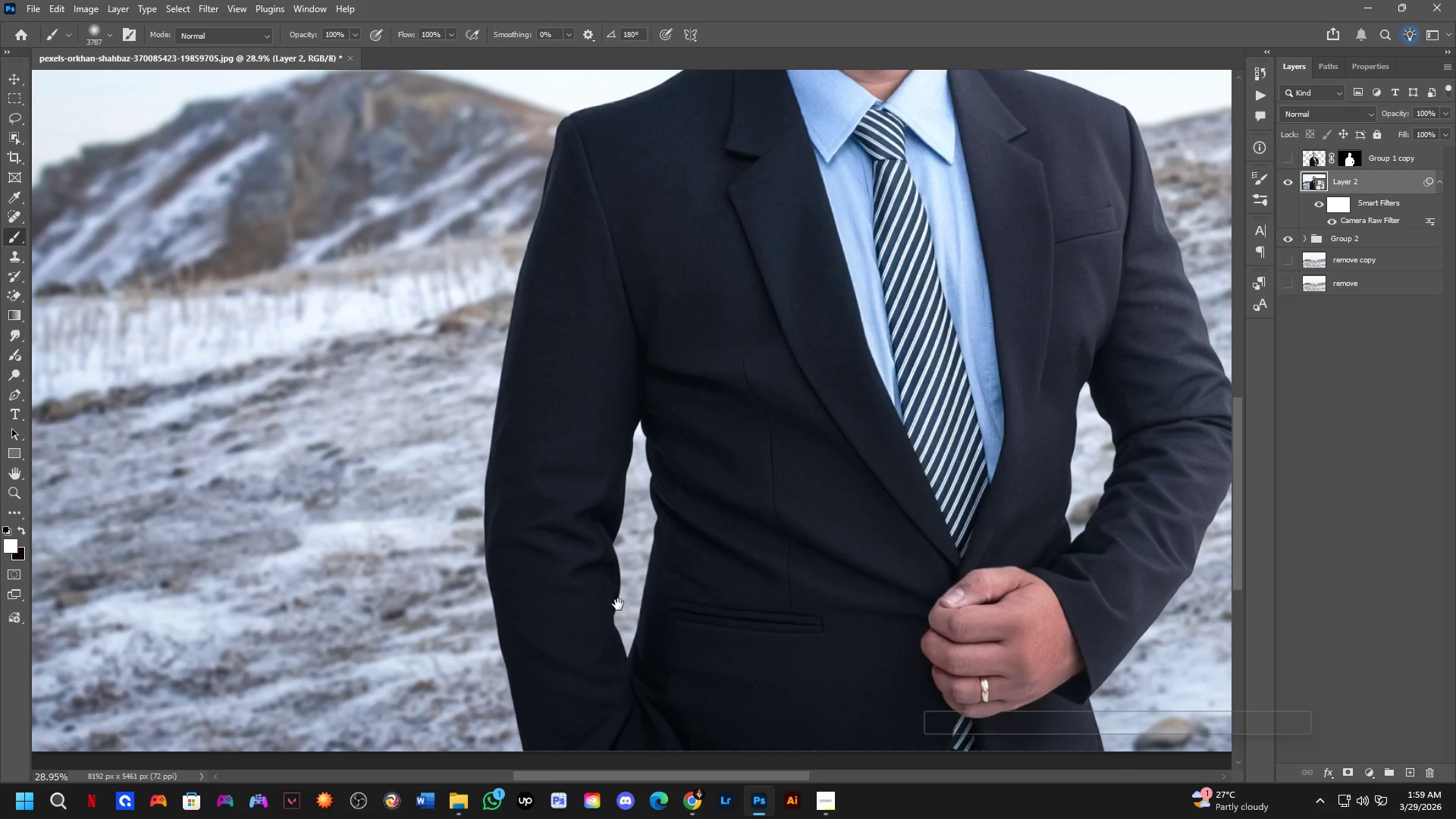 
hold_key(key=Space, duration=0.75)
 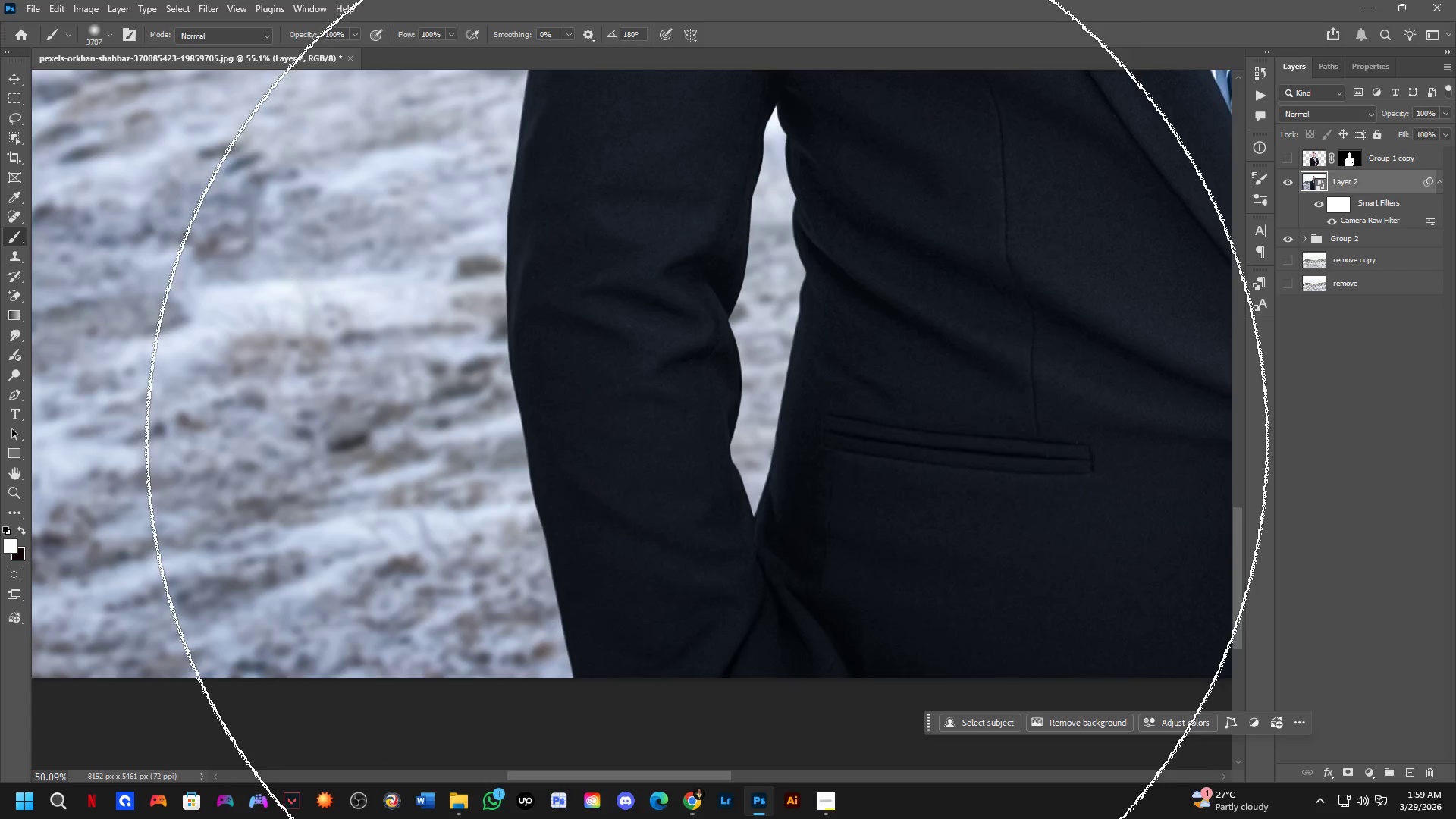 
left_click_drag(start_coordinate=[562, 576], to_coordinate=[679, 403])
 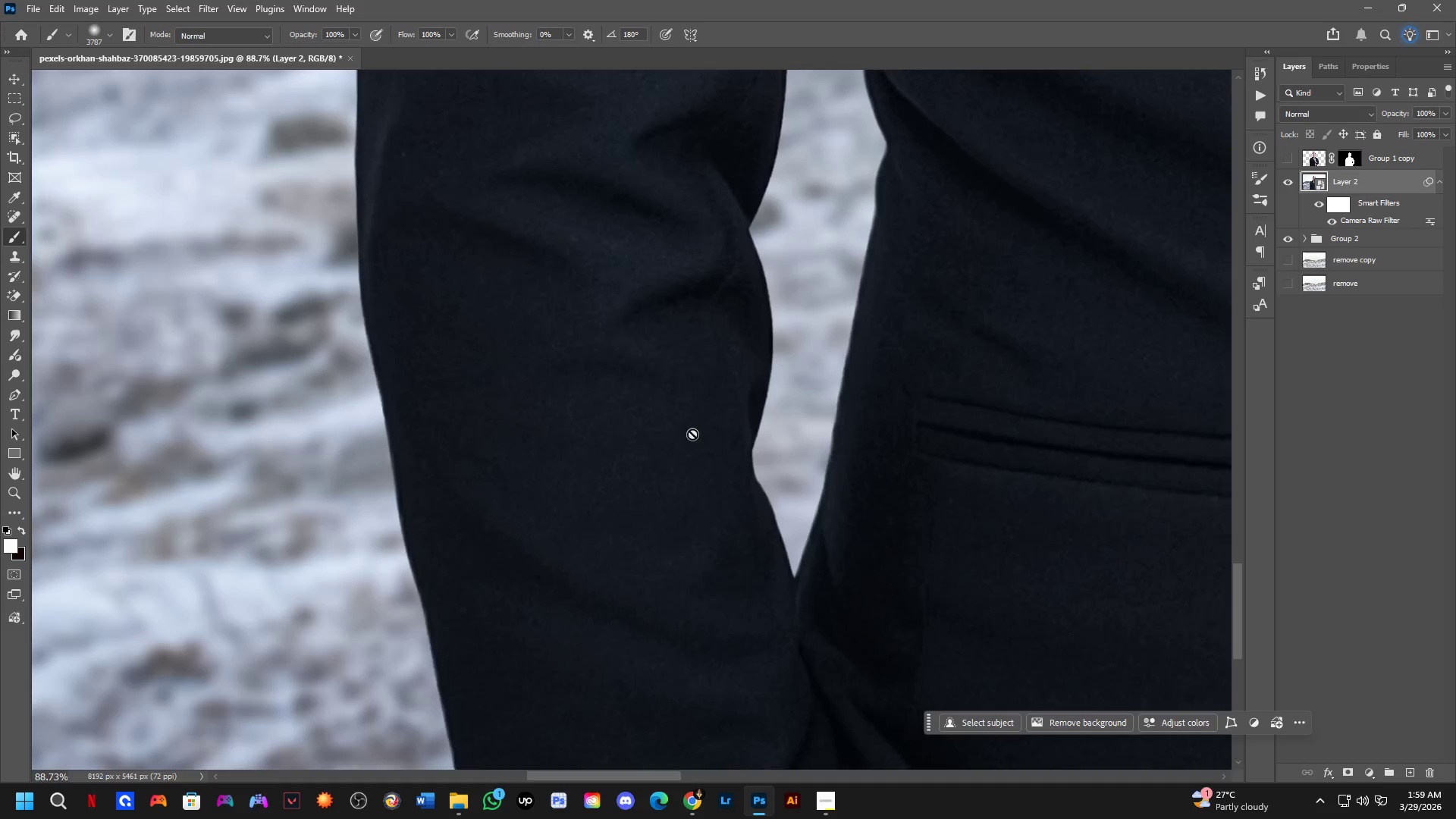 
scroll: coordinate [598, 617], scroll_direction: up, amount: 6.0
 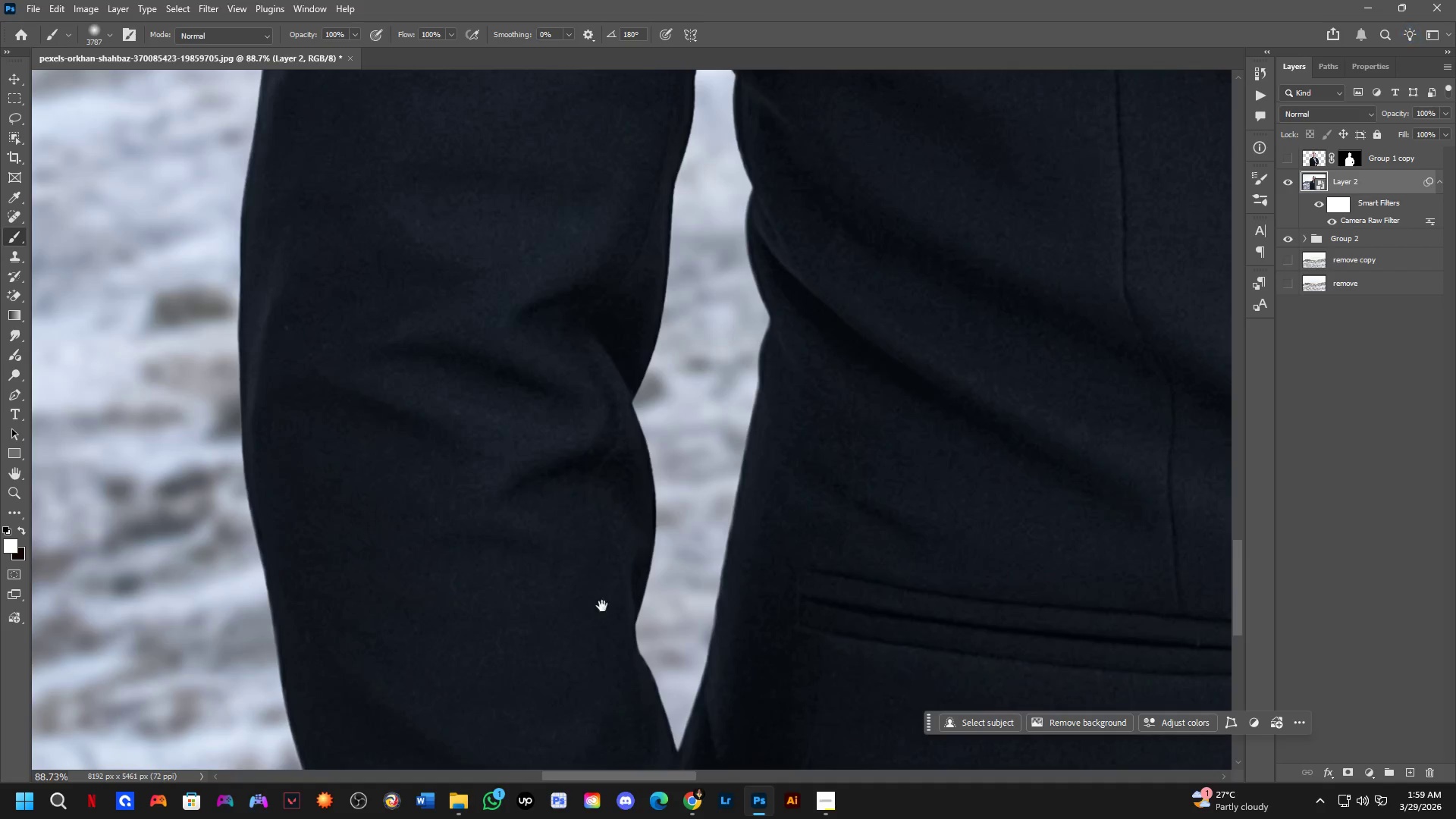 
scroll: coordinate [624, 461], scroll_direction: down, amount: 6.0
 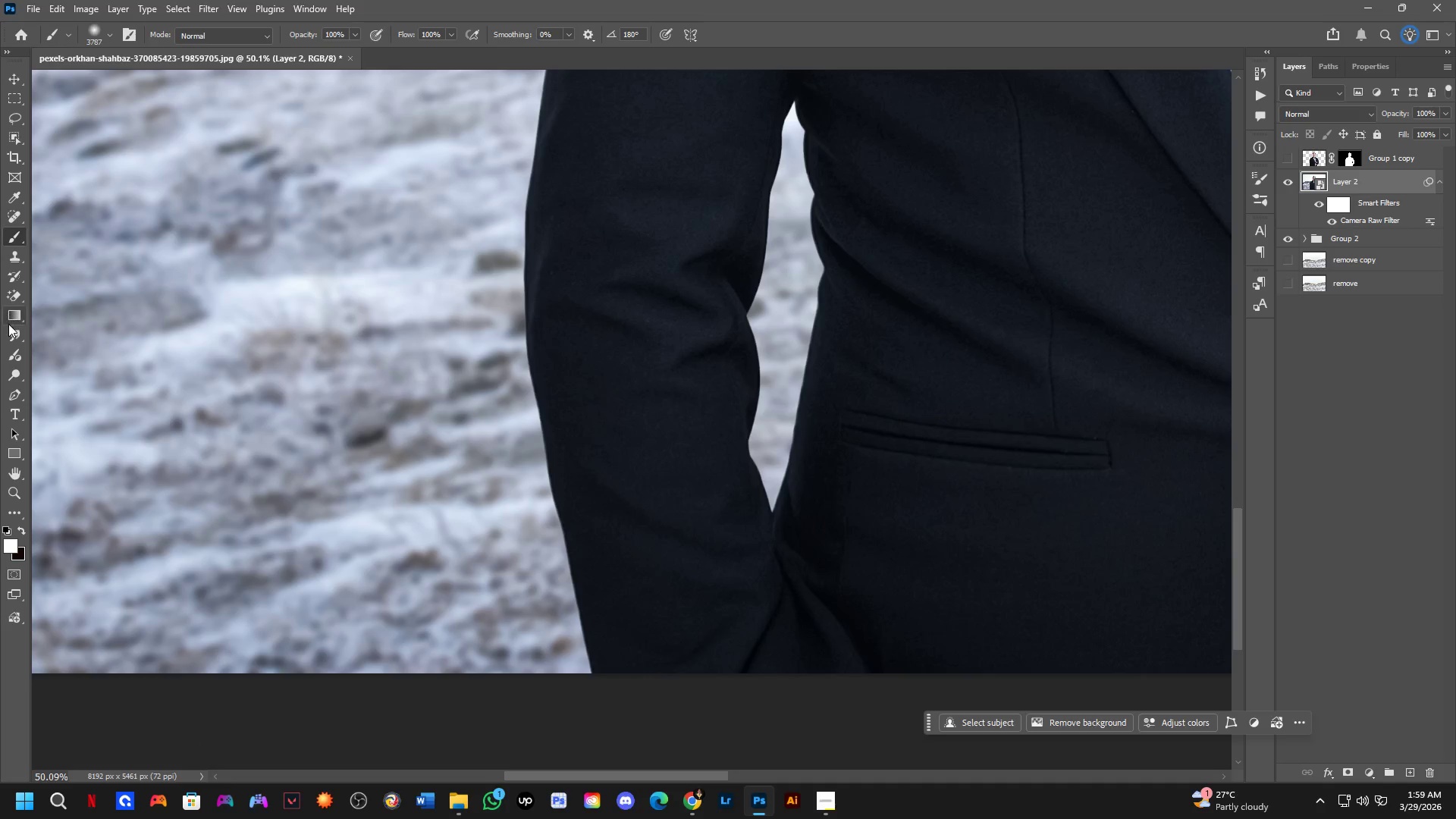 
left_click([12, 334])
 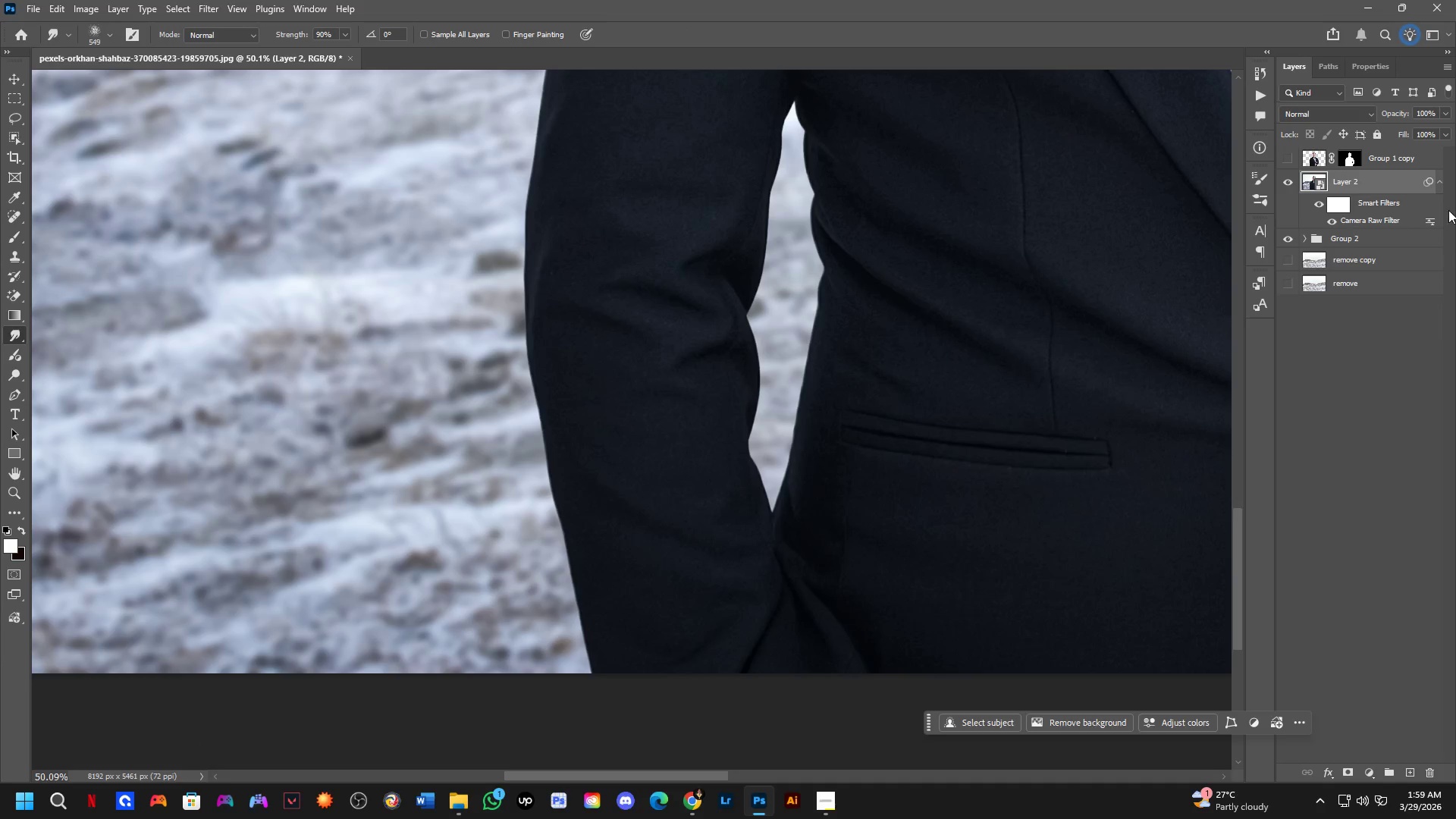 
left_click([1341, 205])
 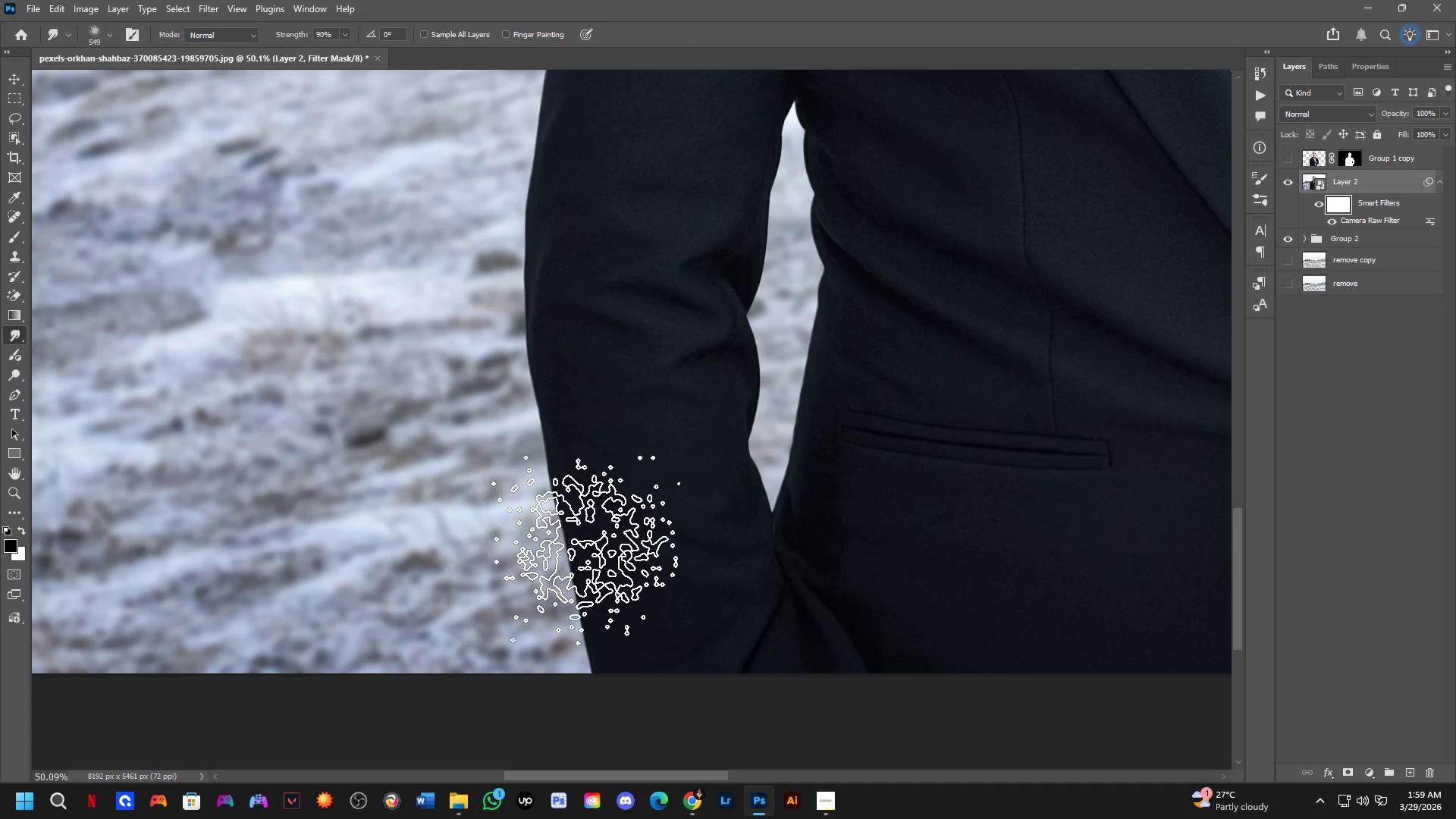 
hold_key(key=AltLeft, duration=0.8)
 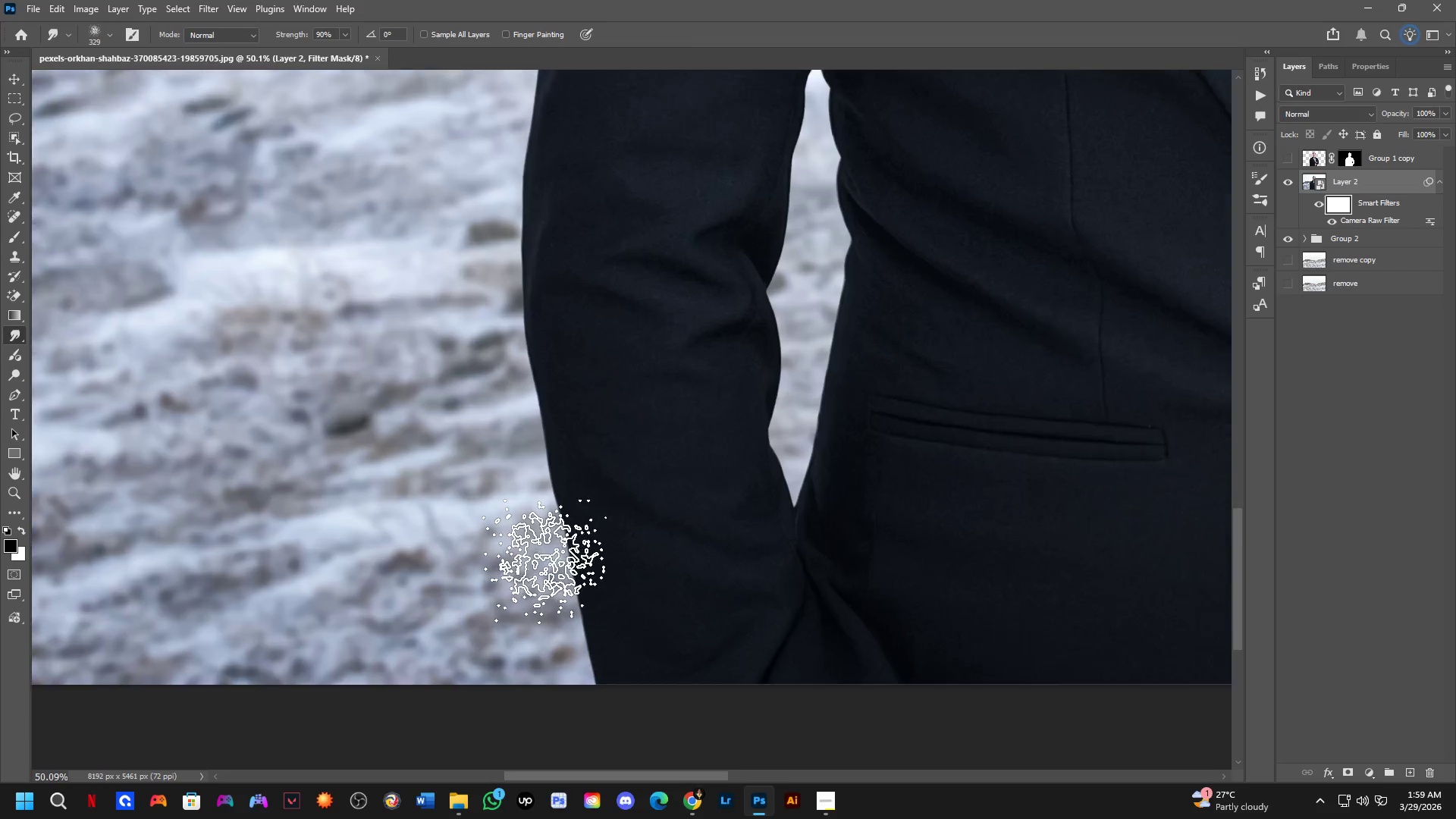 
hold_key(key=AltLeft, duration=0.72)
 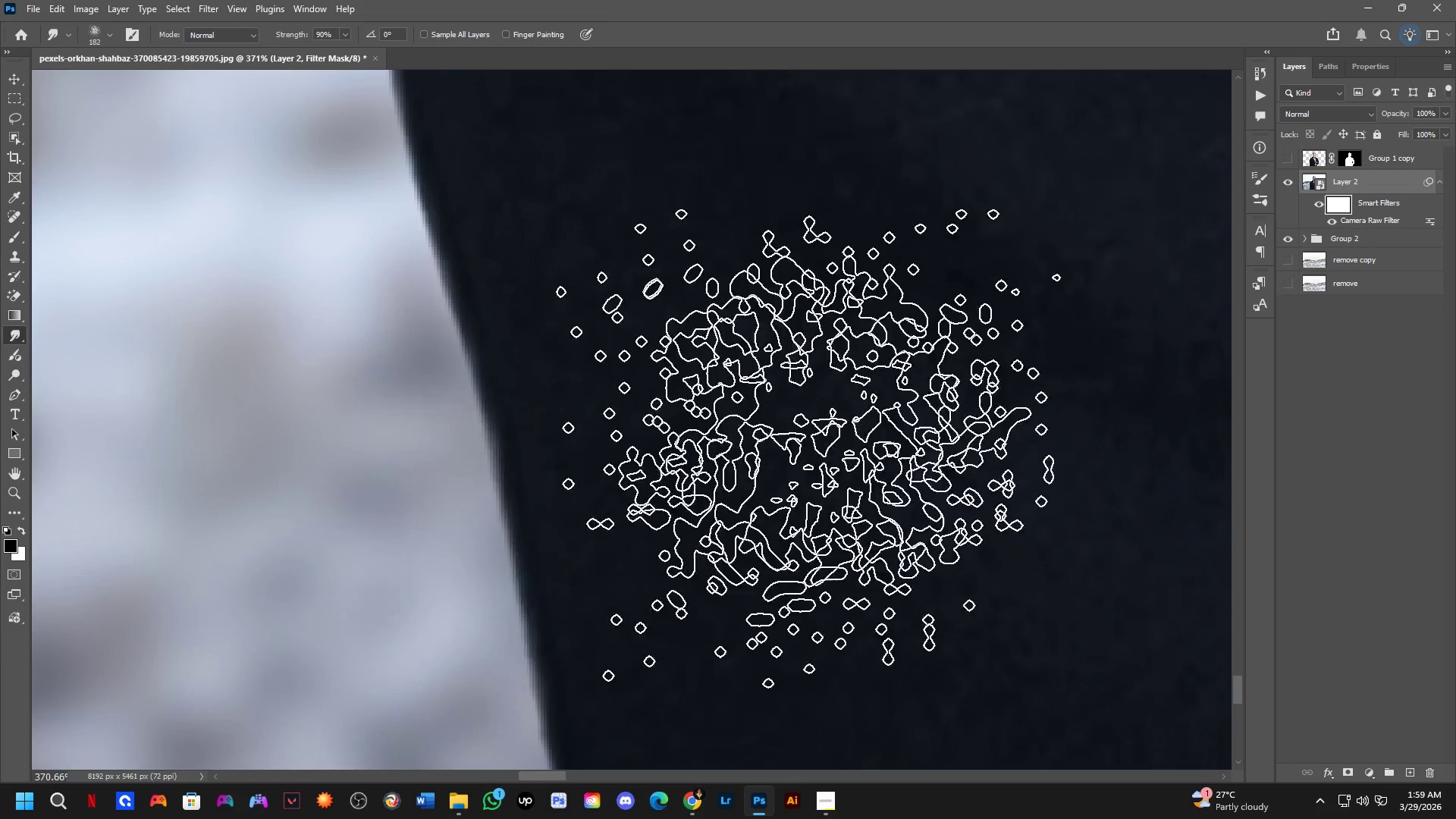 
scroll: coordinate [600, 539], scroll_direction: up, amount: 21.0
 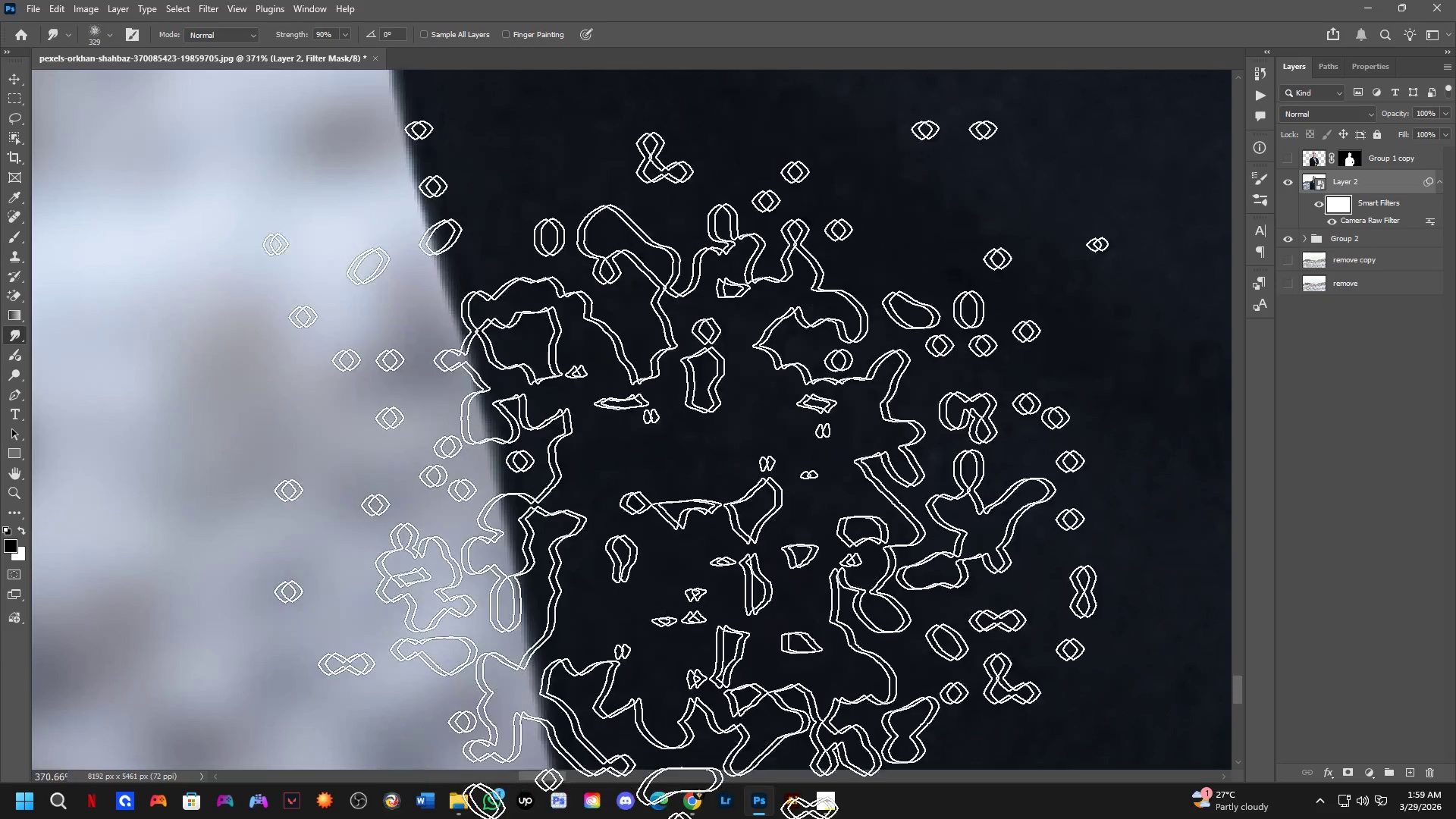 
hold_key(key=AltLeft, duration=20.06)
left_click_drag(start_coordinate=[544, 500], to_coordinate=[963, 382])
 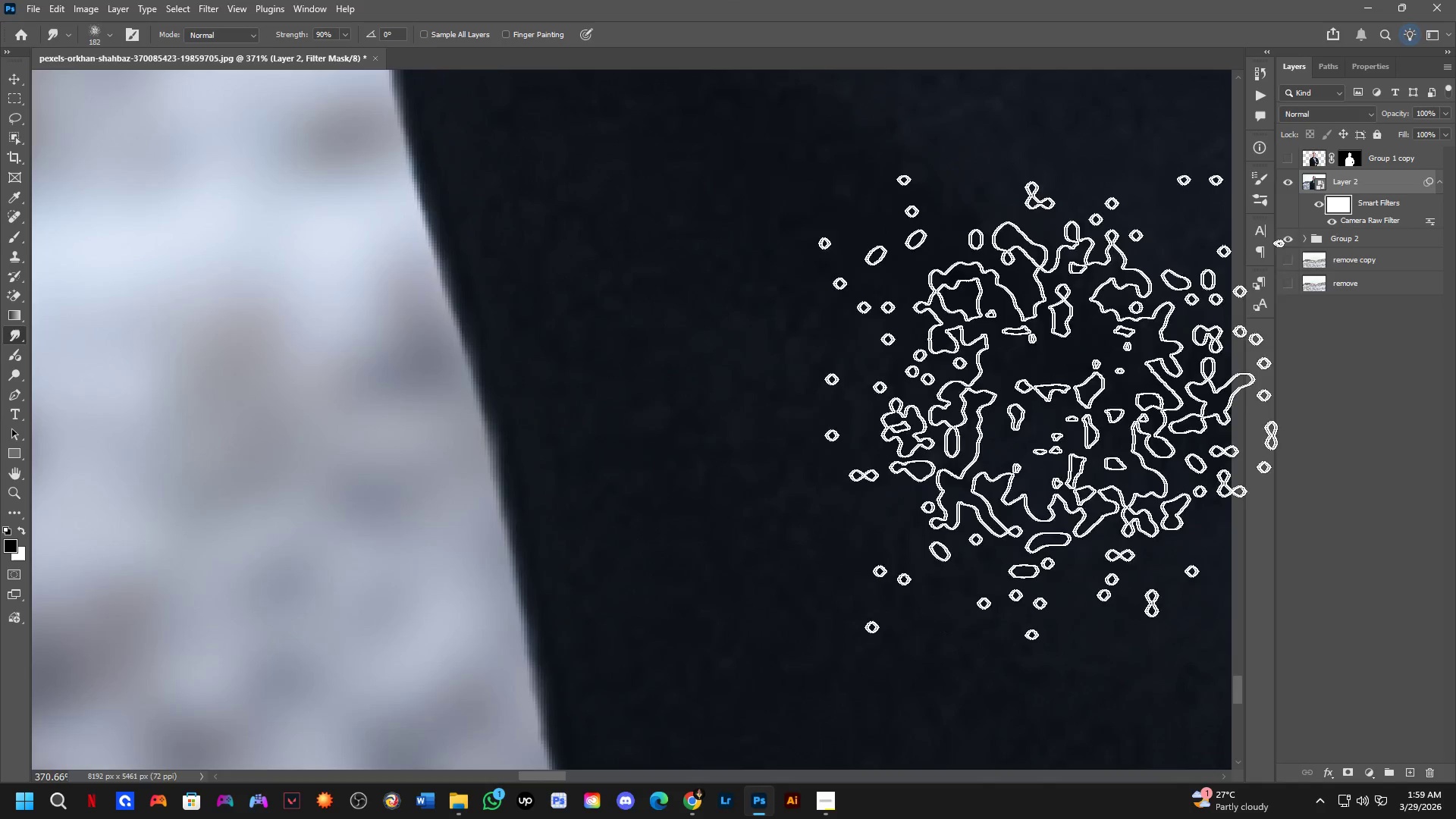 
key(Control+Z)
 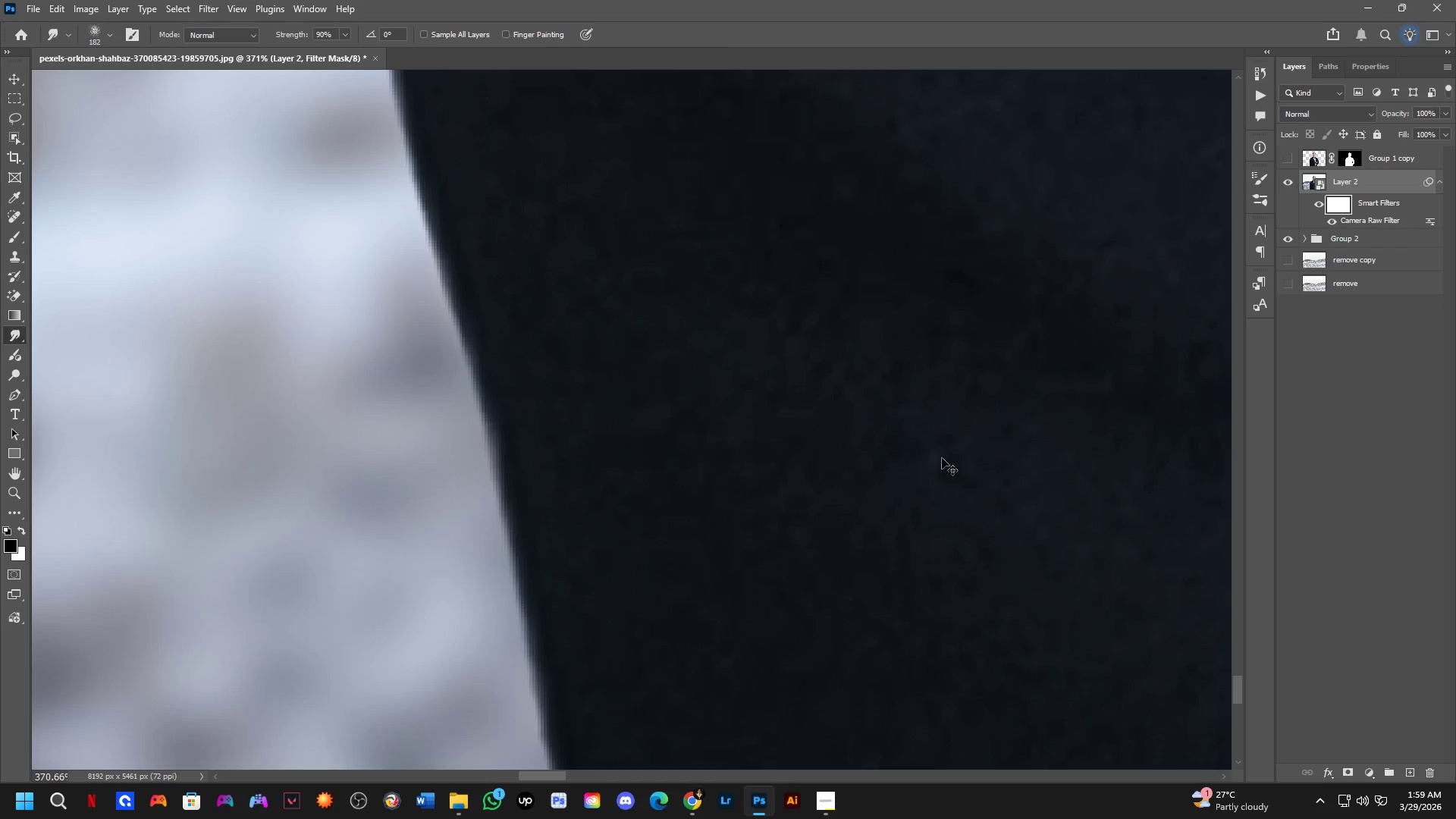 
key(B)
 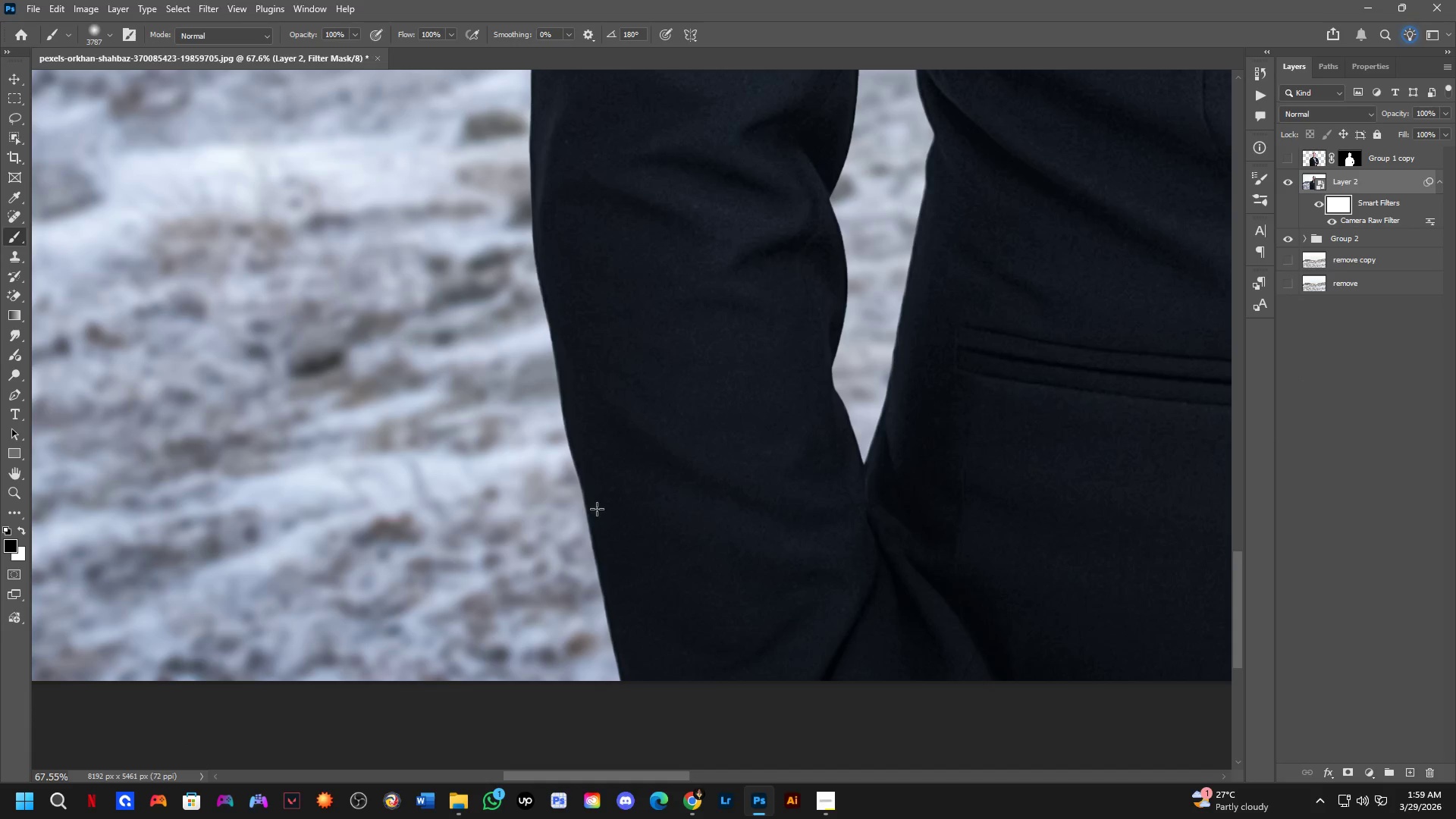 
scroll: coordinate [597, 509], scroll_direction: down, amount: 19.0
 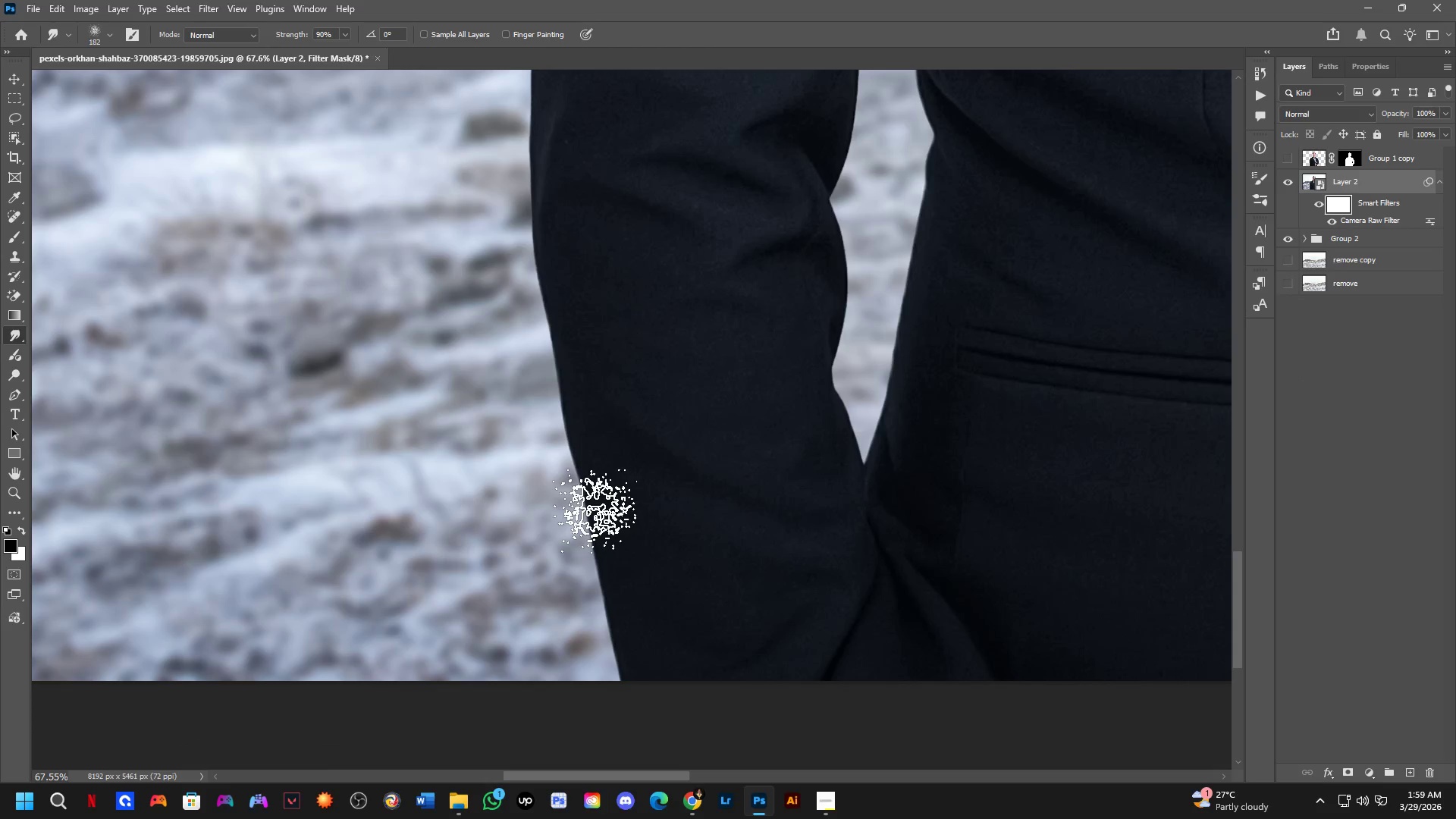 
scroll: coordinate [552, 475], scroll_direction: up, amount: 3.0
 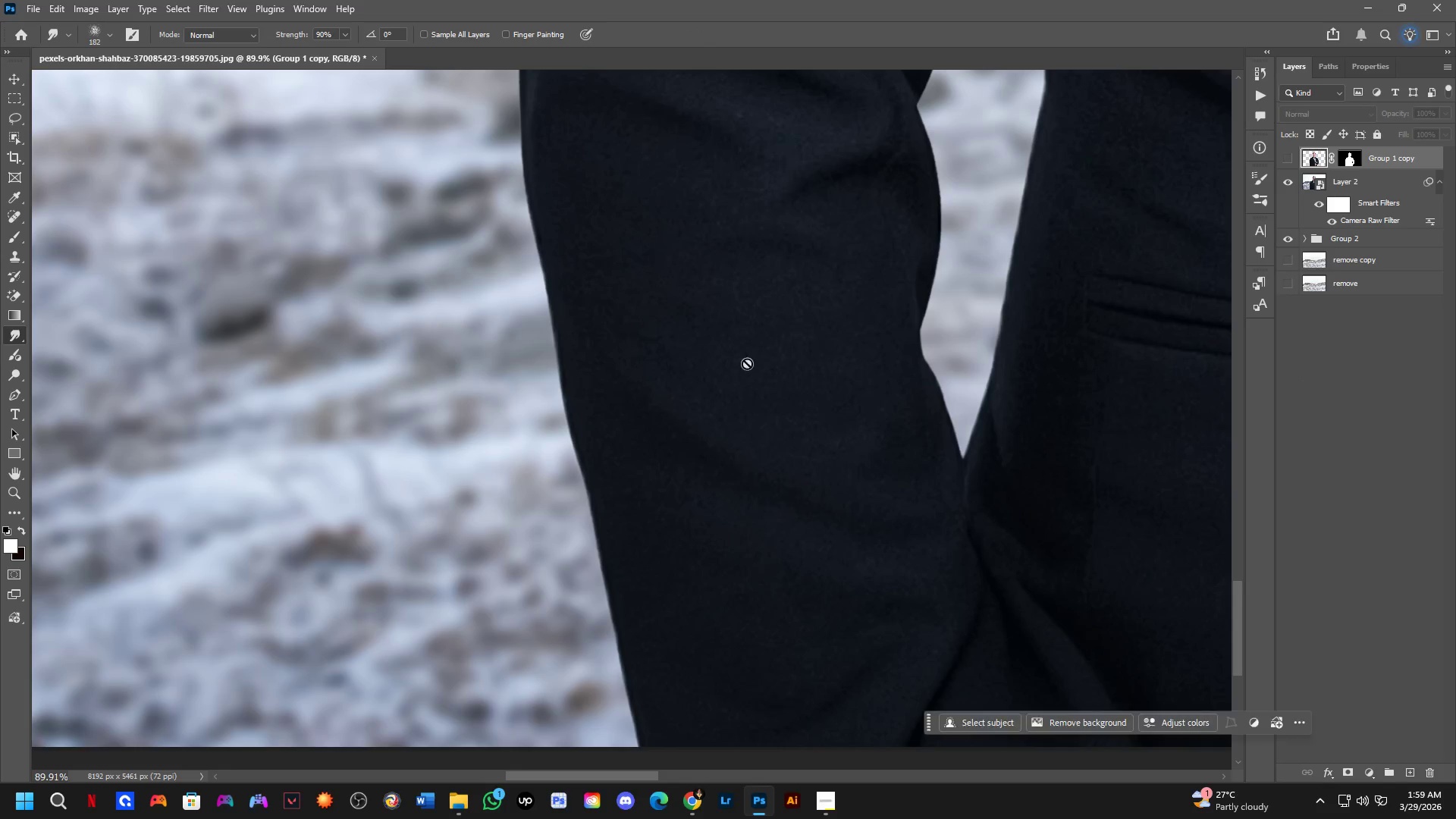 
left_click([1288, 158])
 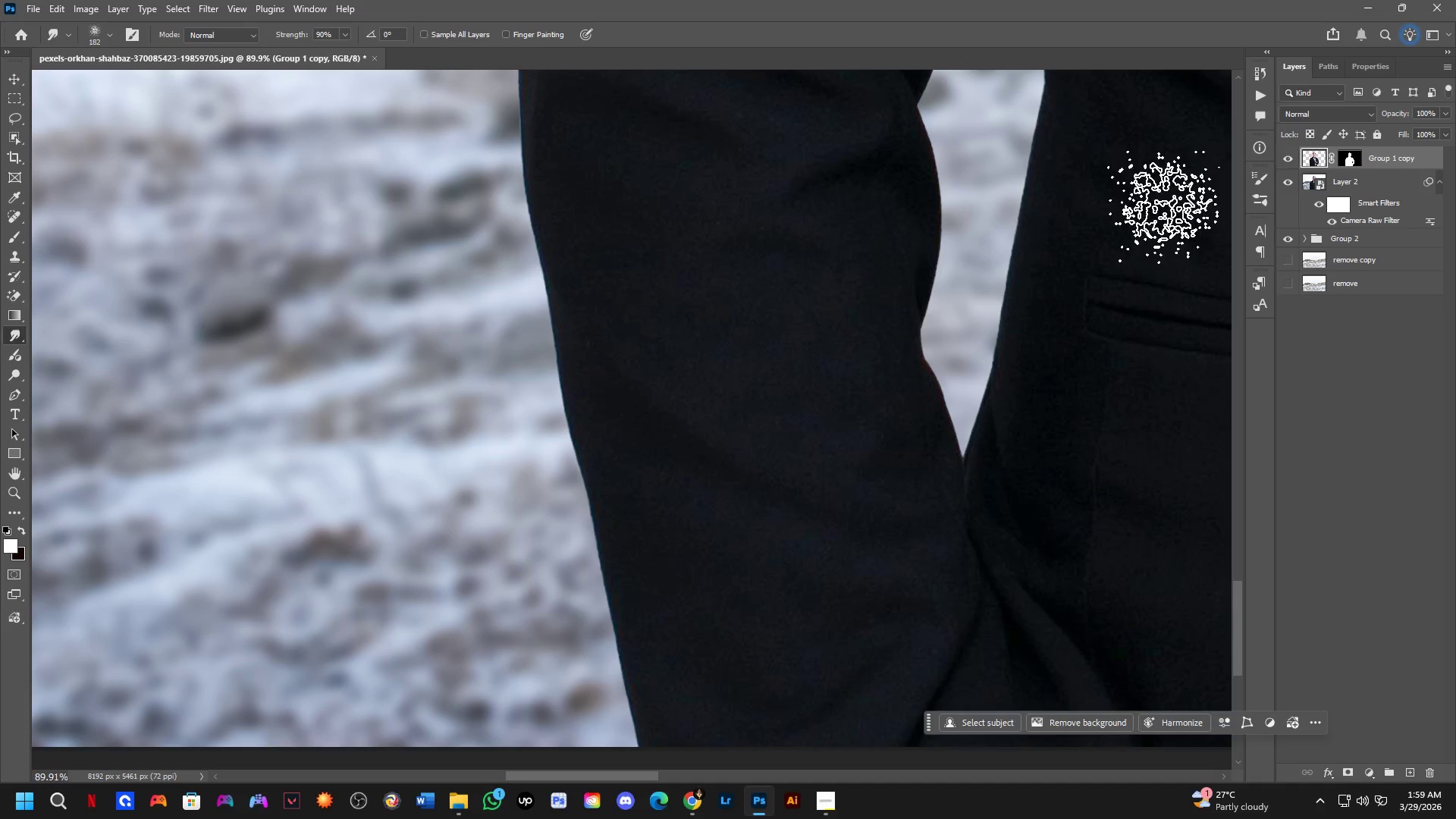 
left_click([1264, 177])
 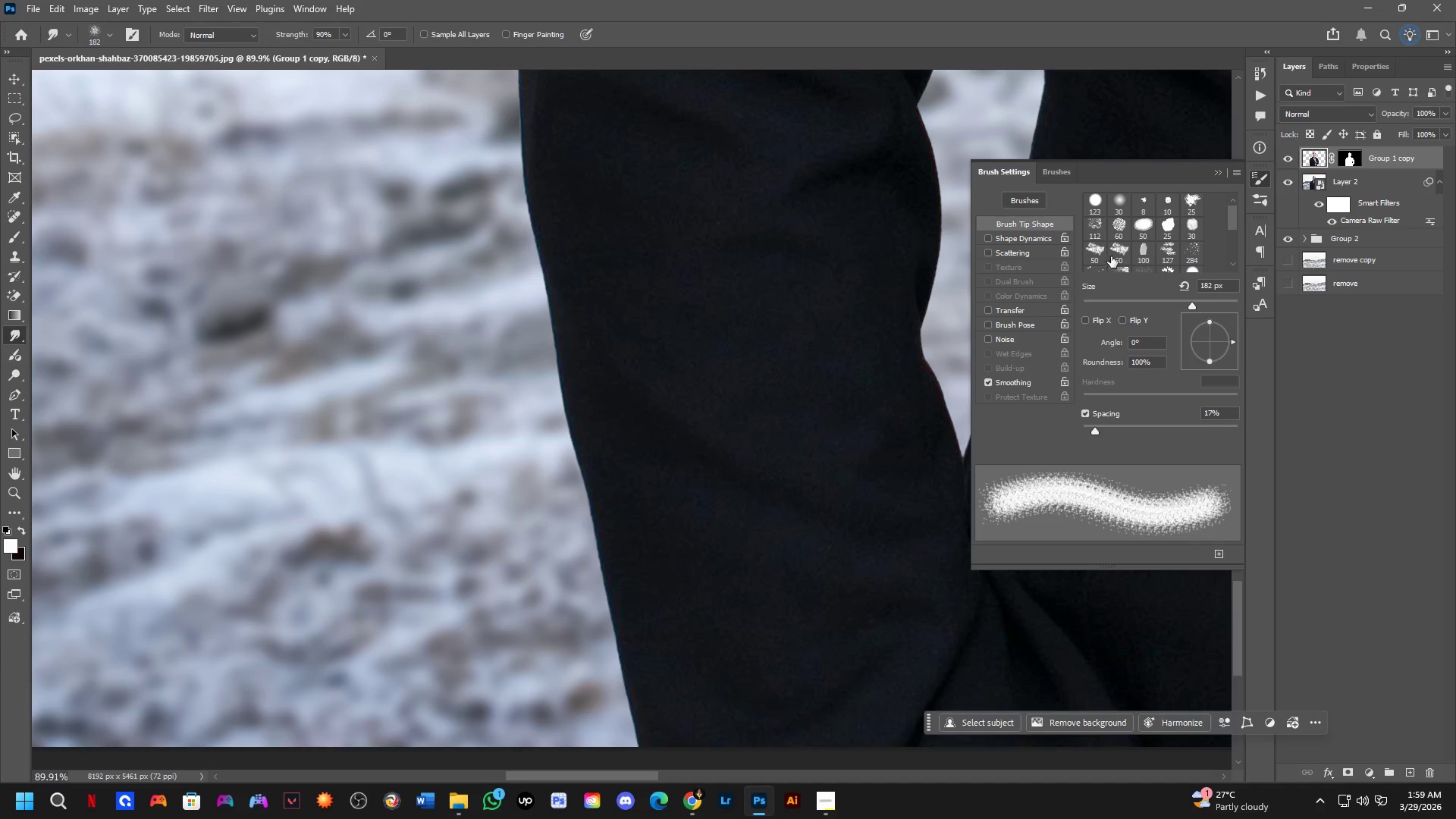 
scroll: coordinate [1111, 221], scroll_direction: up, amount: 4.0
 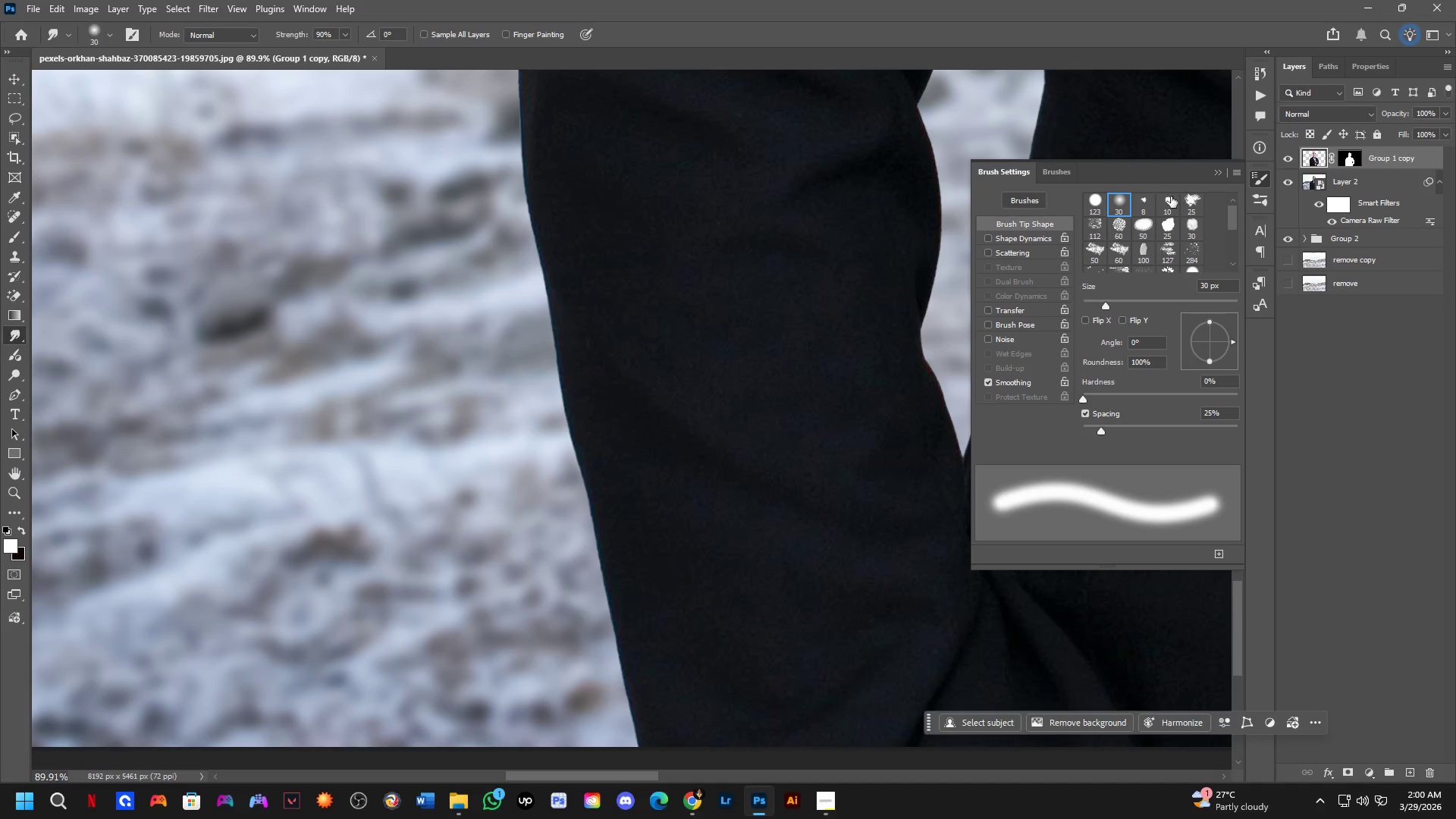 
left_click([1217, 168])
 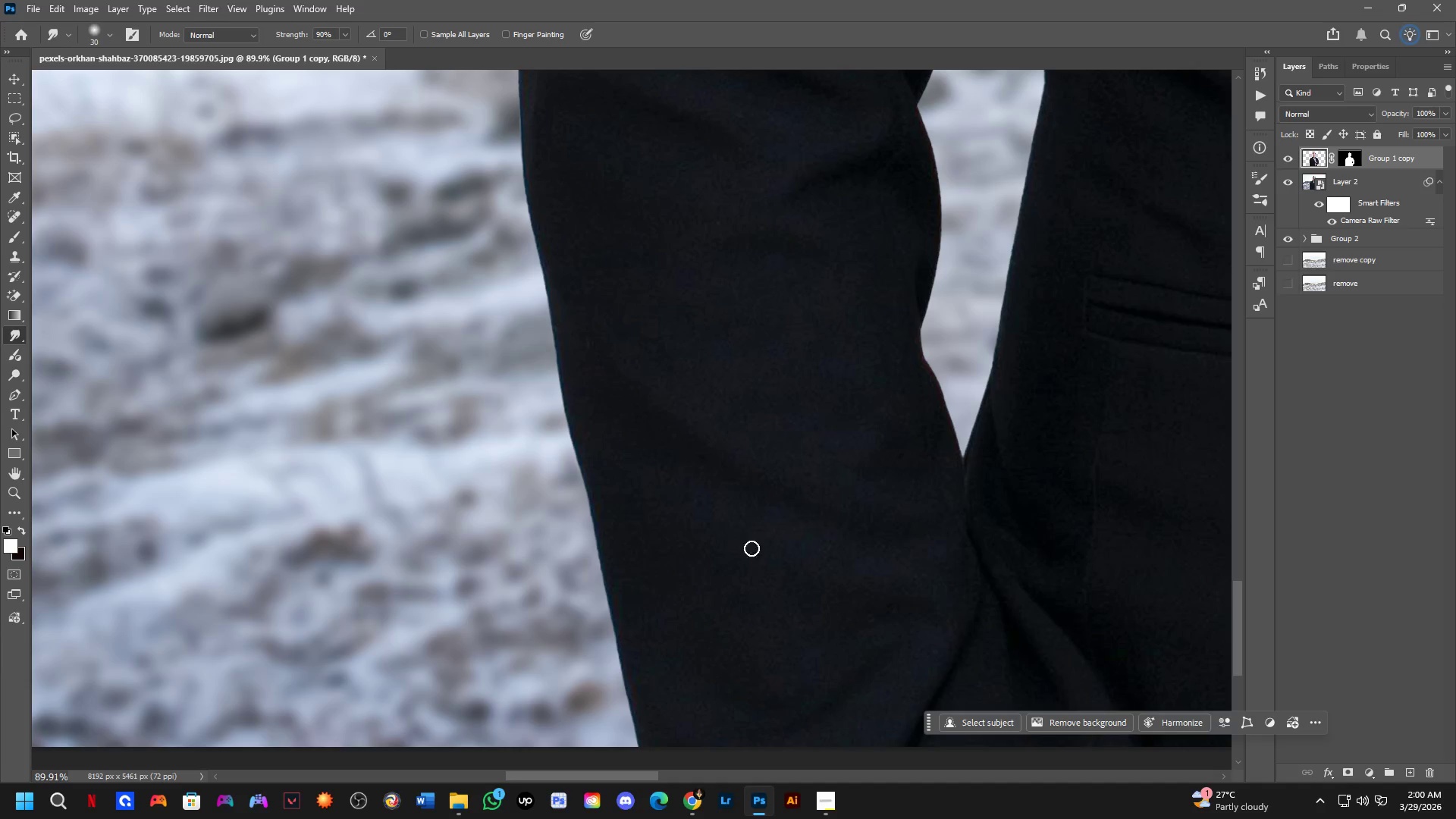 
scroll: coordinate [707, 485], scroll_direction: up, amount: 2.0
 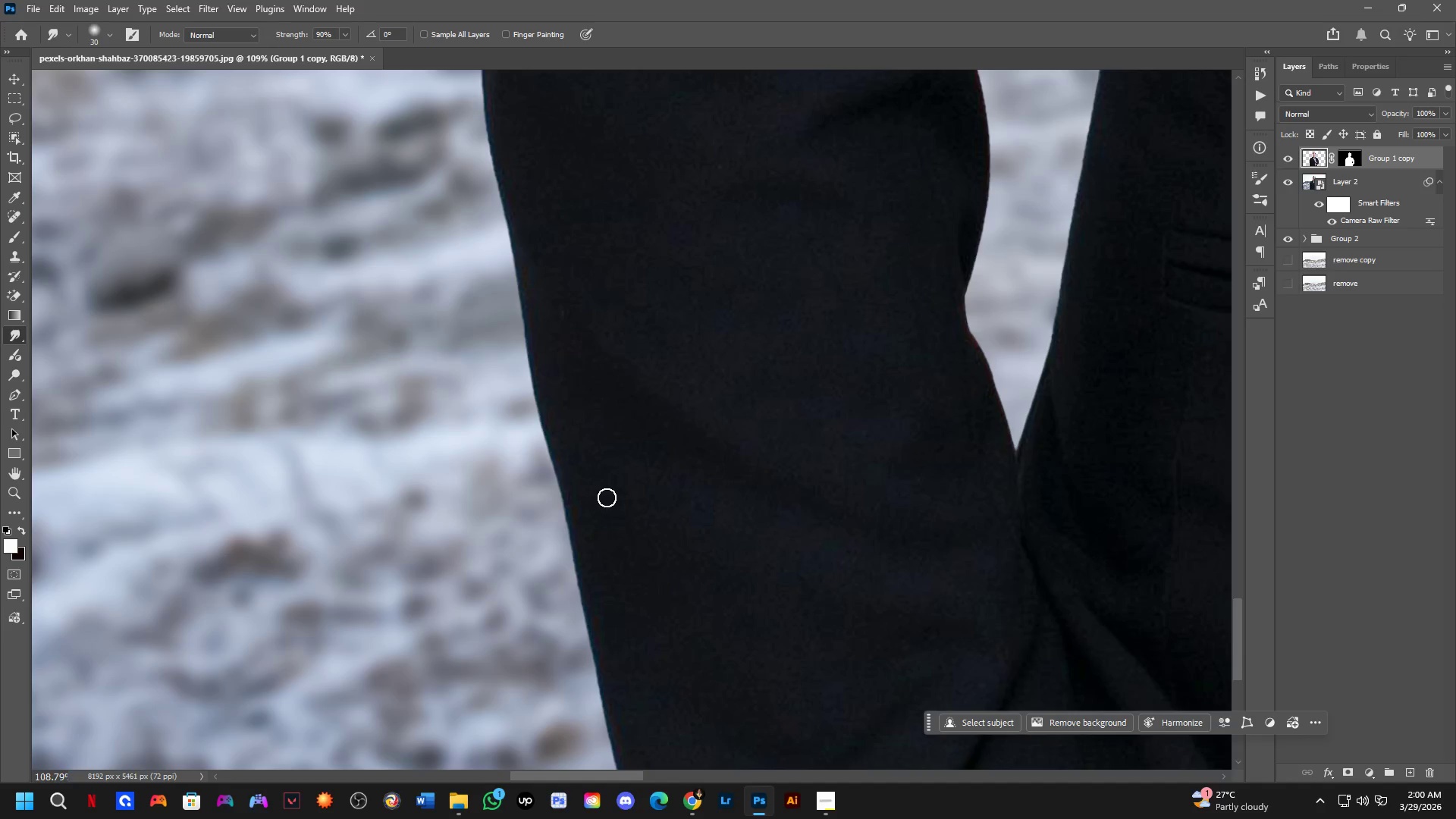 
hold_key(key=AltLeft, duration=0.86)
 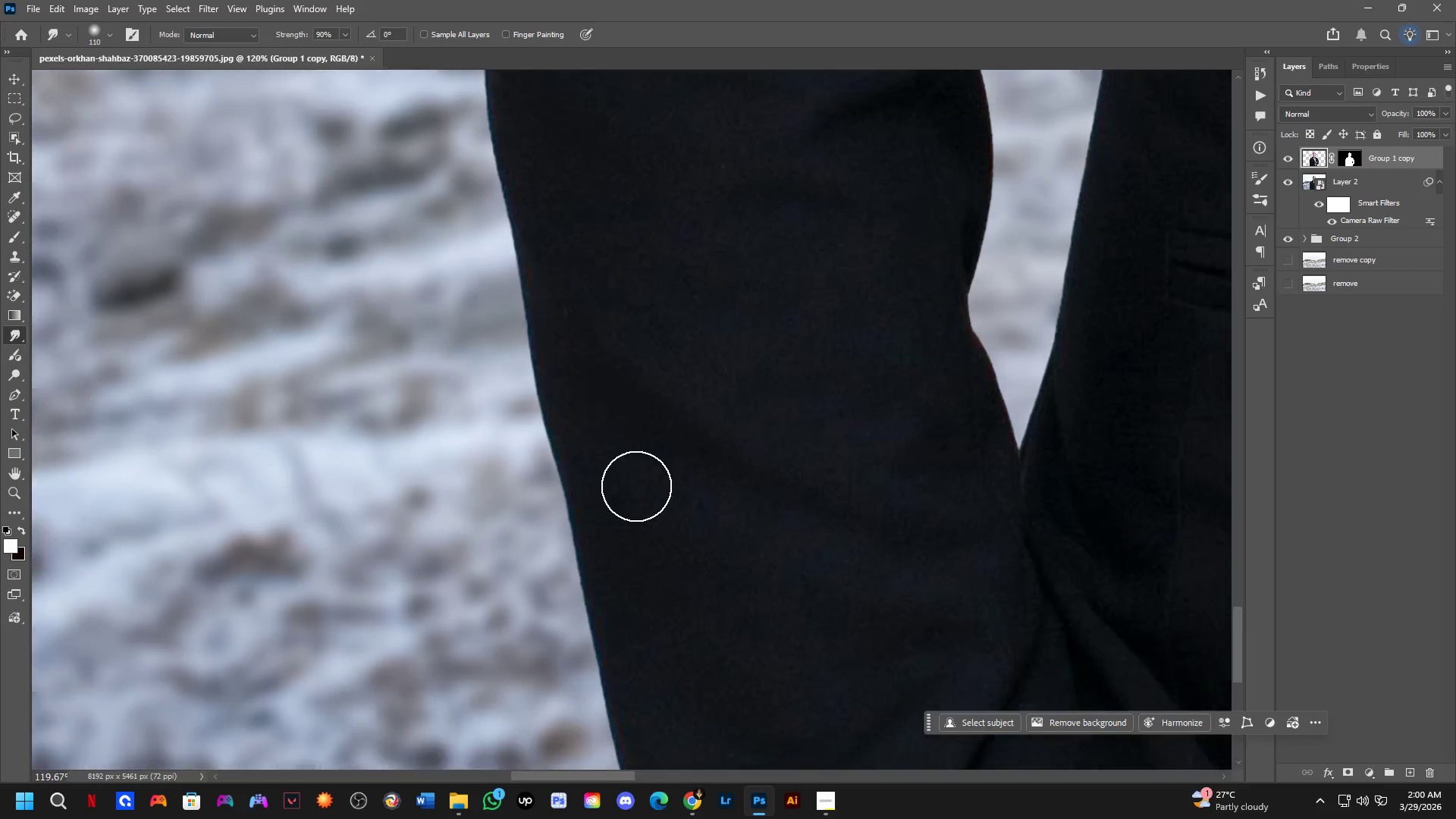 
scroll: coordinate [606, 496], scroll_direction: up, amount: 1.0
 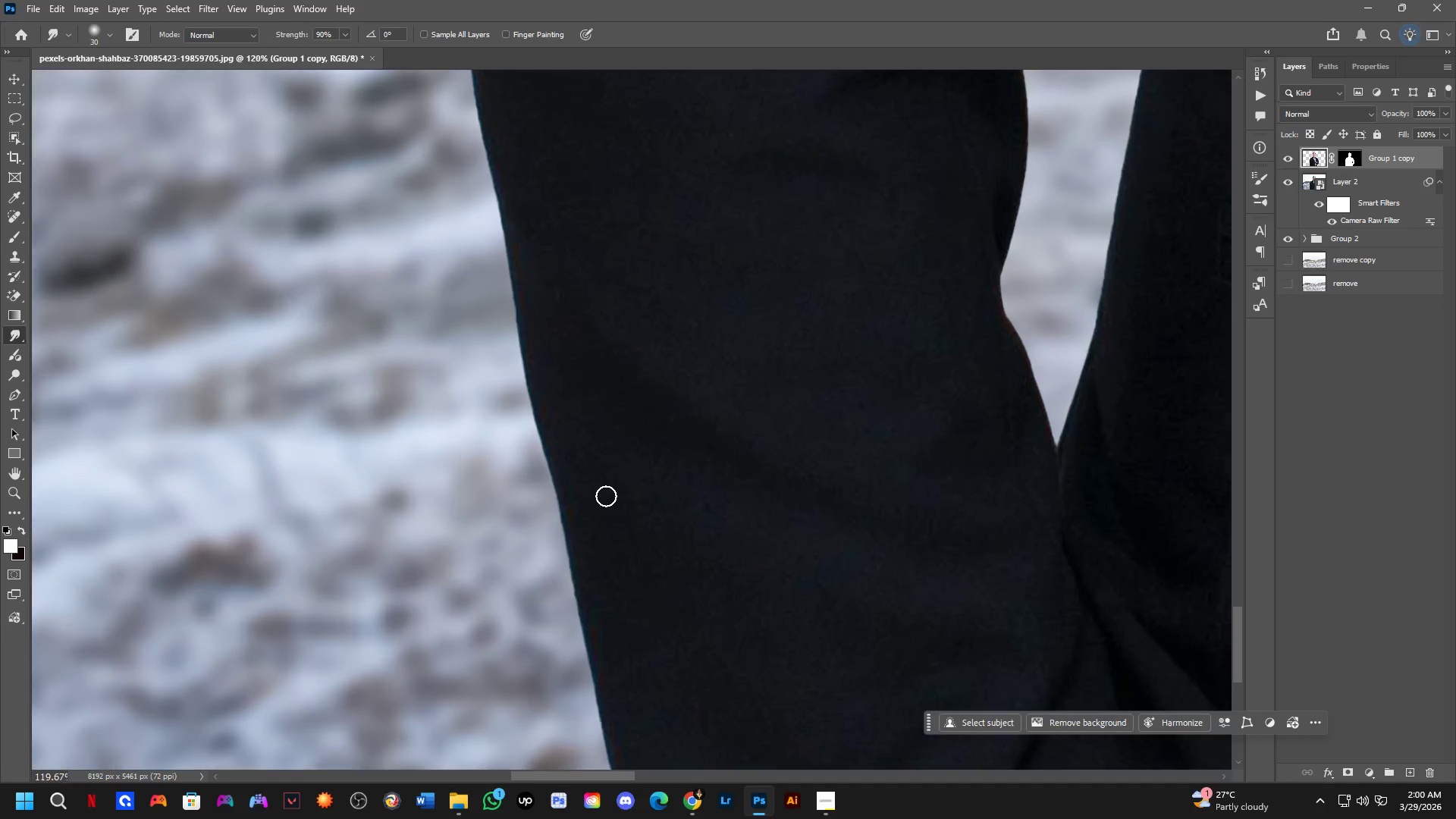 
hold_key(key=Space, duration=0.53)
 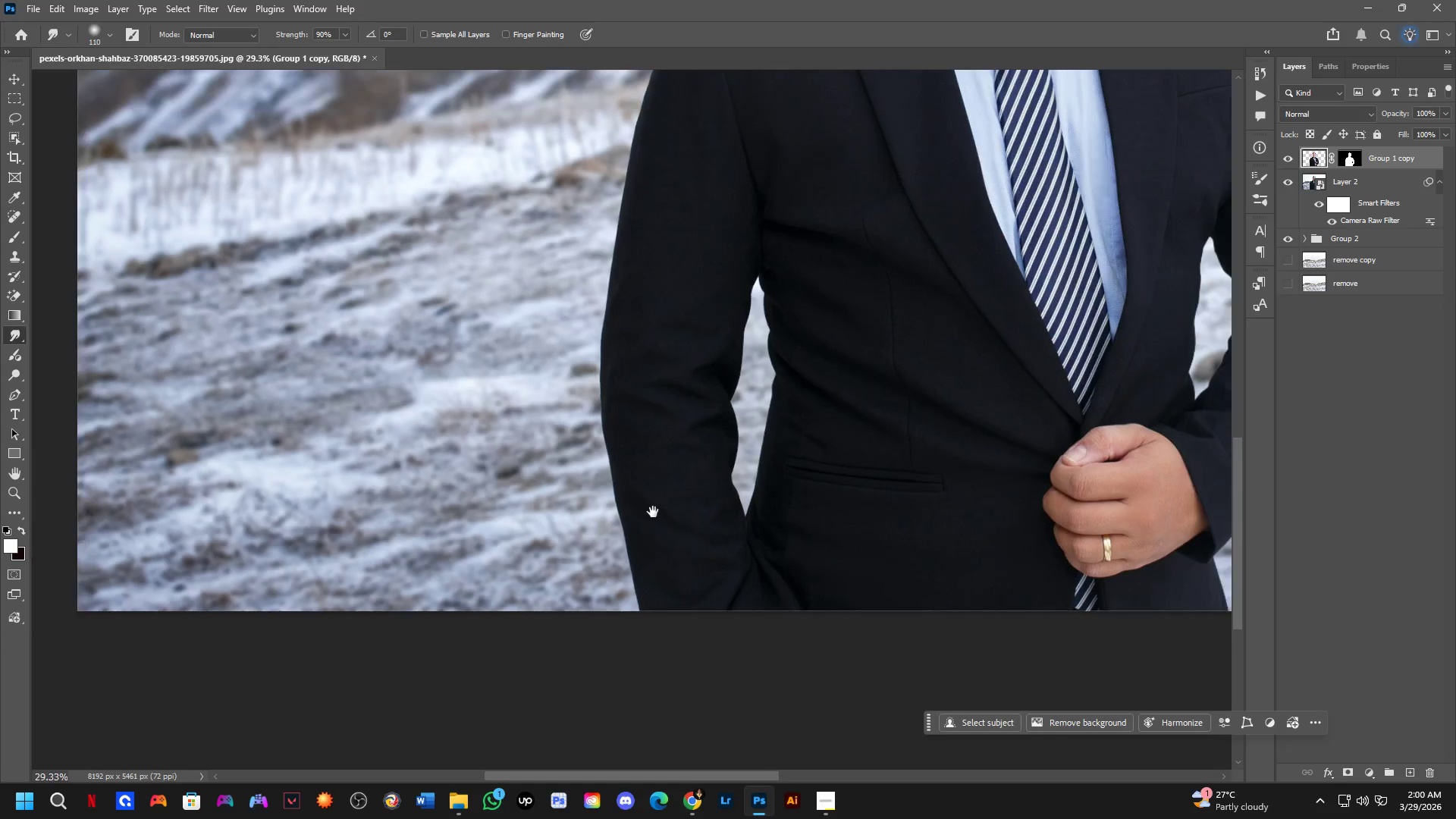 
left_click_drag(start_coordinate=[636, 461], to_coordinate=[643, 511])
 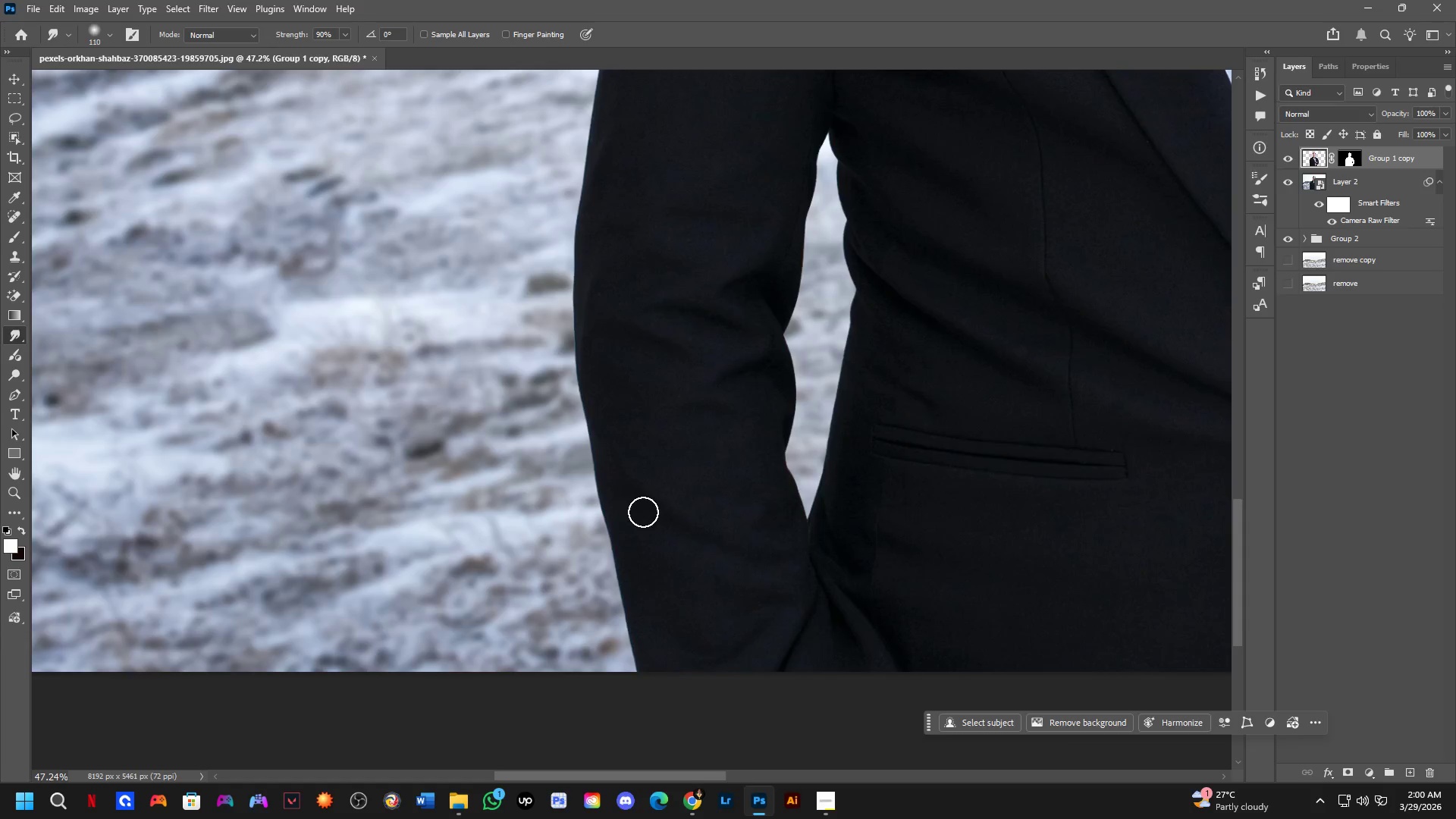 
scroll: coordinate [632, 485], scroll_direction: down, amount: 10.0
 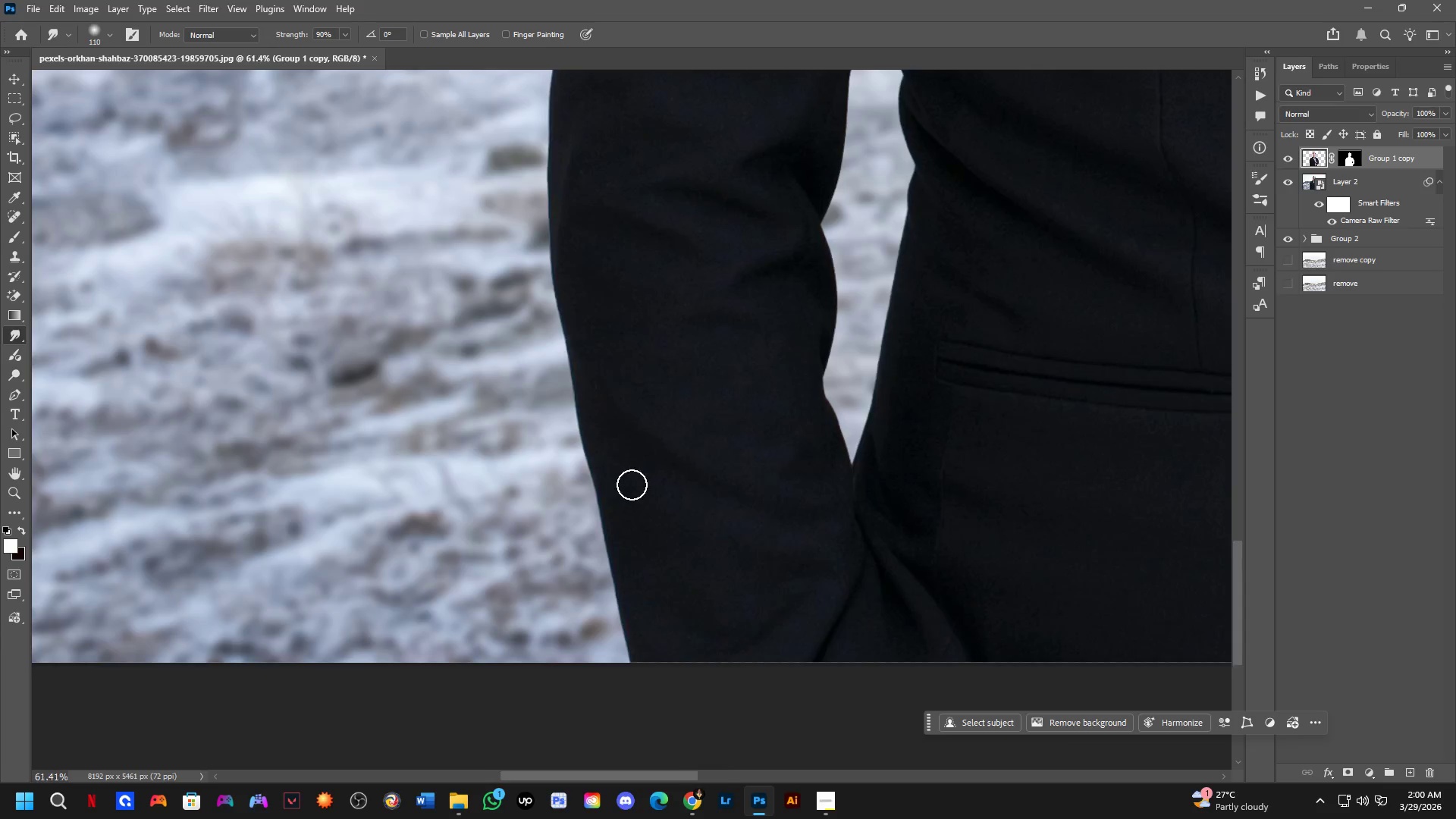 
hold_key(key=Space, duration=0.72)
 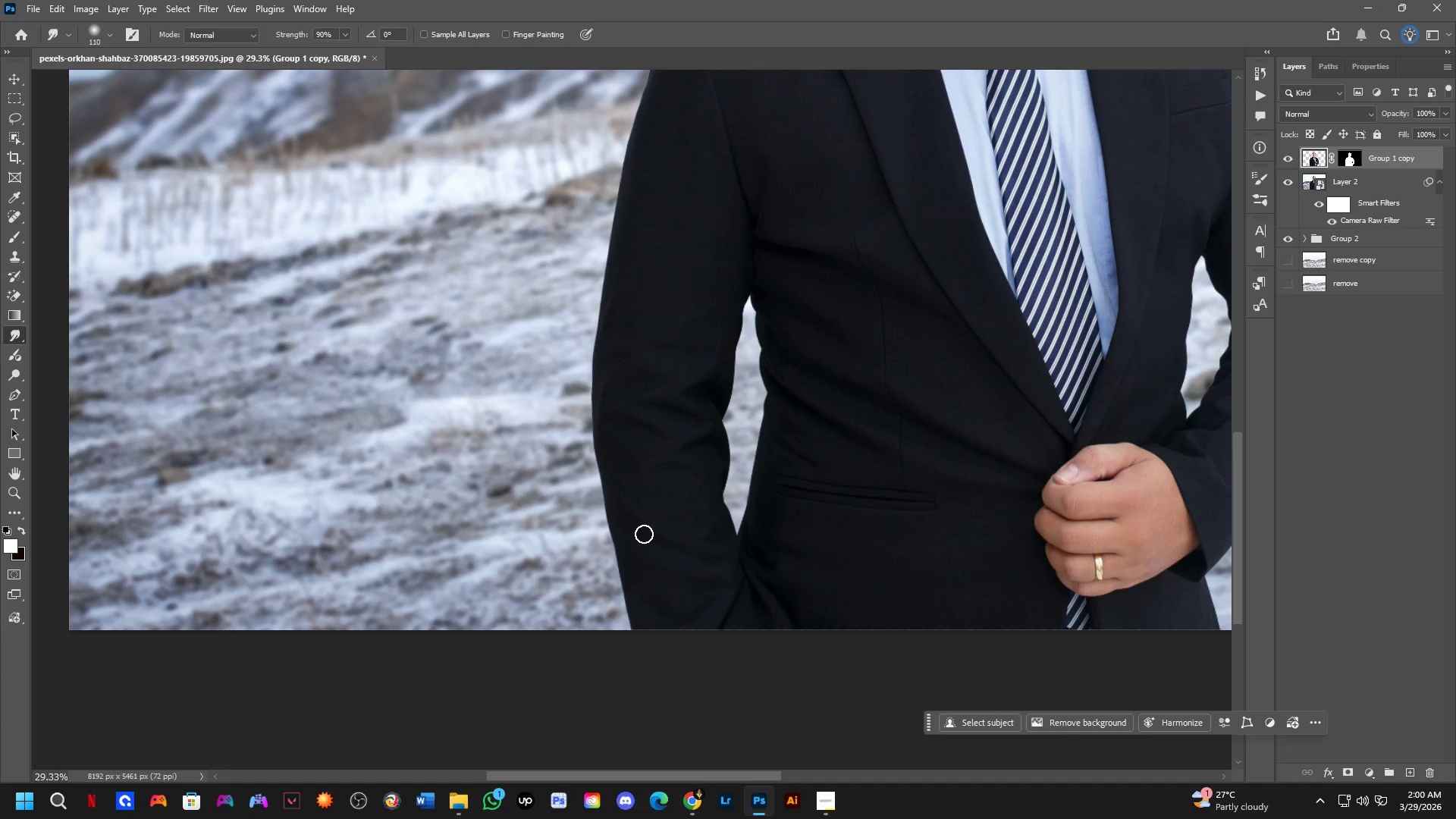 
left_click_drag(start_coordinate=[653, 512], to_coordinate=[645, 531])
 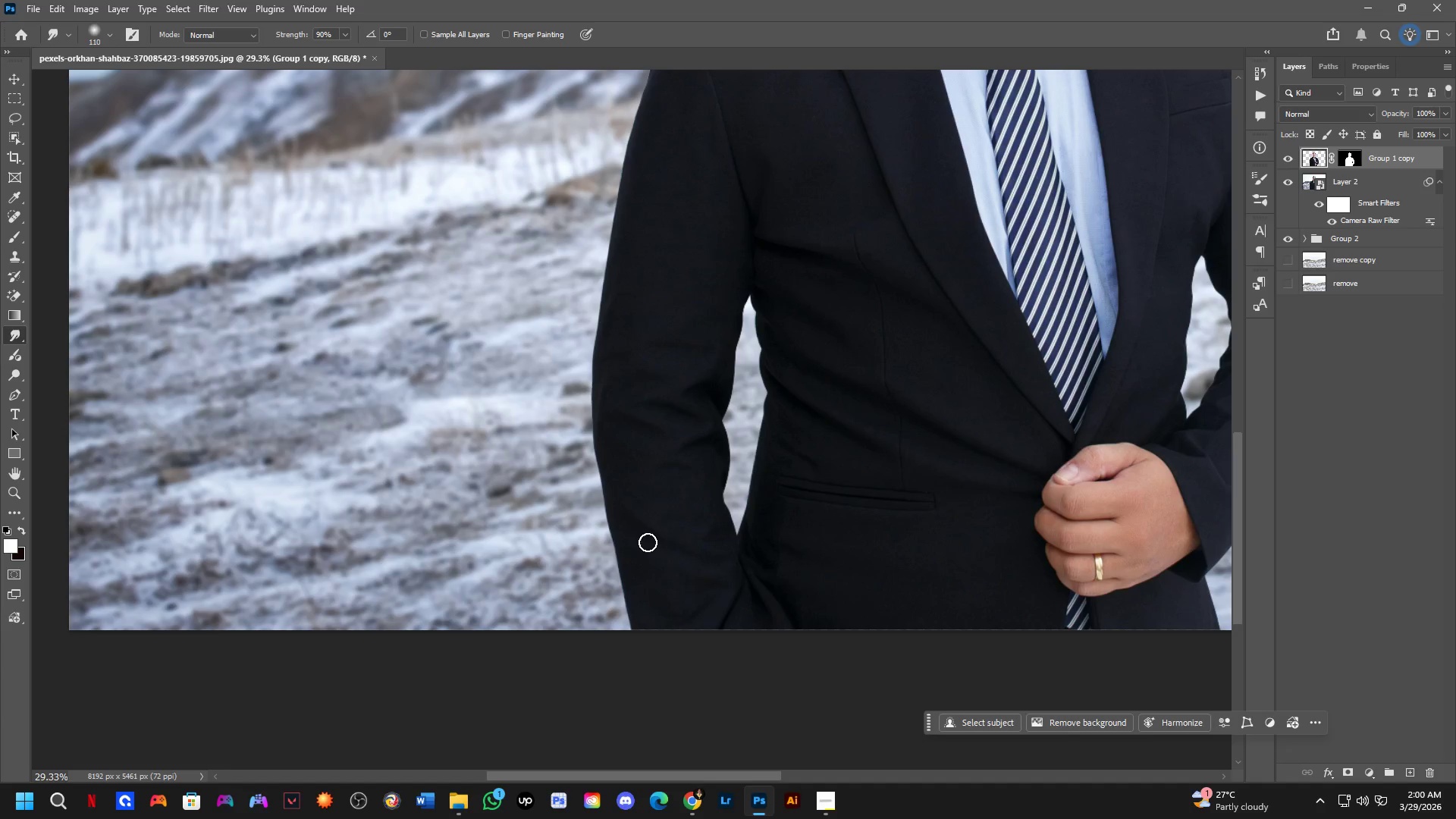 
scroll: coordinate [642, 512], scroll_direction: down, amount: 5.0
 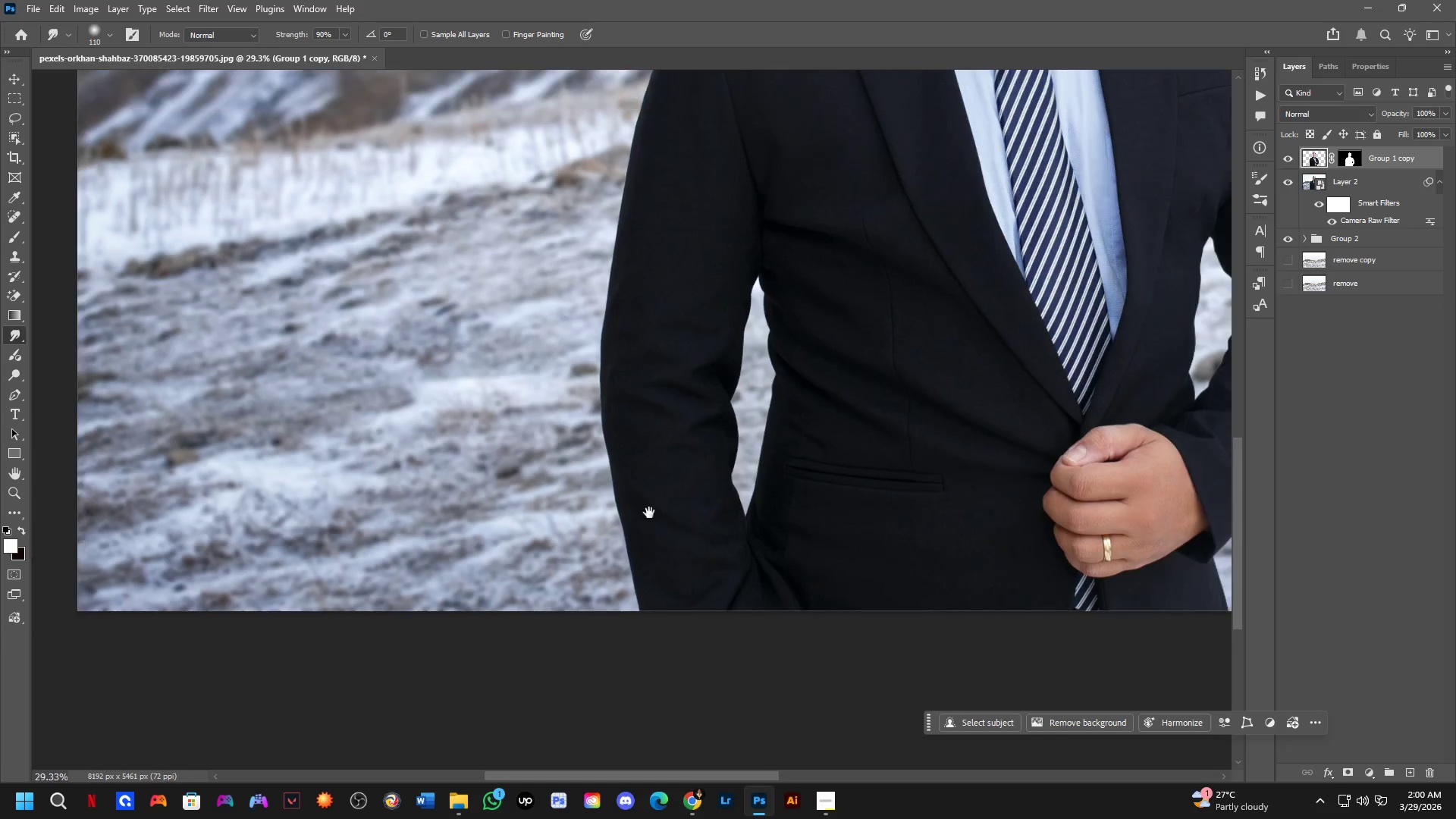 
wait(11.7)
 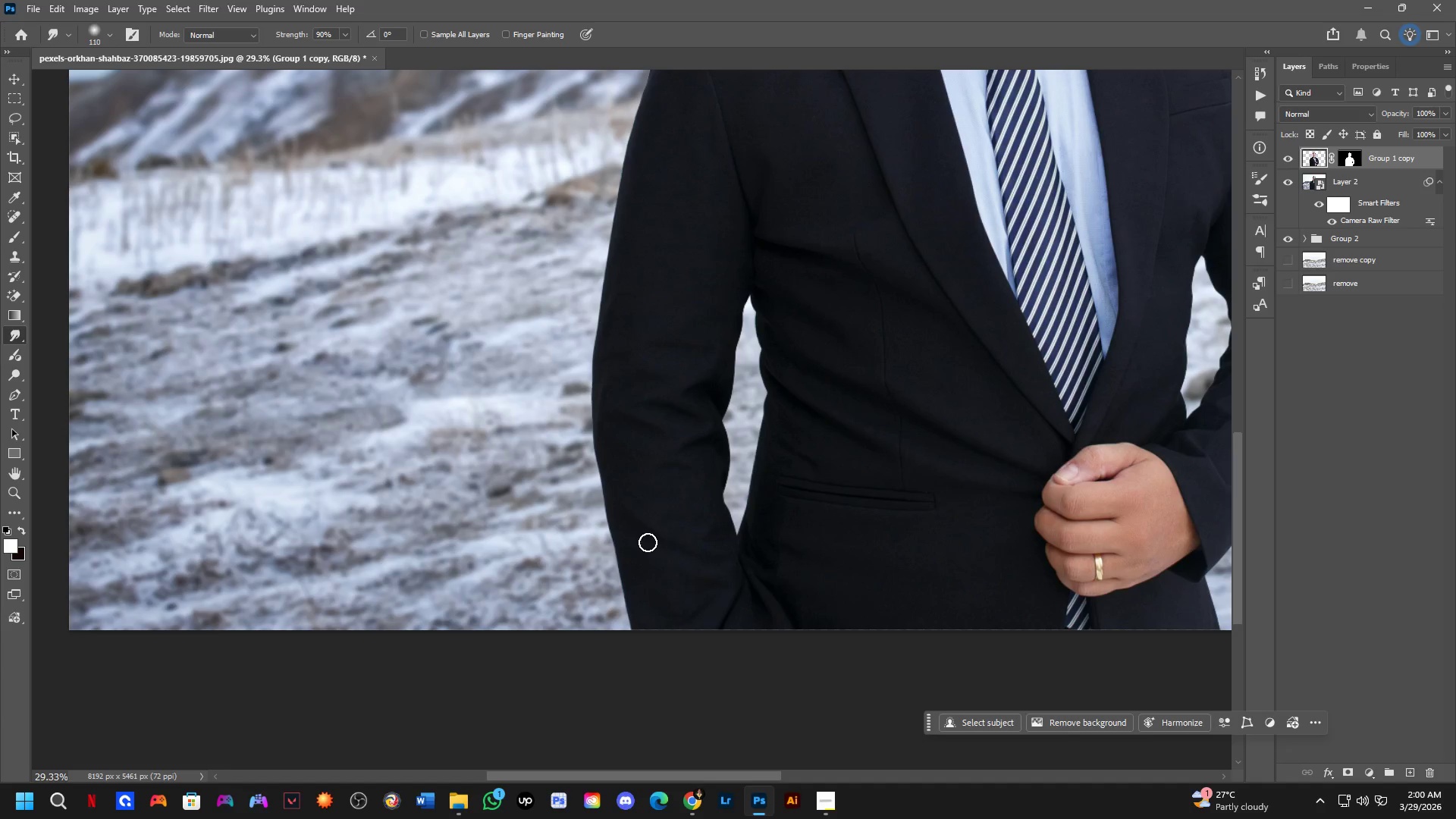 
scroll: coordinate [664, 350], scroll_direction: down, amount: 8.0
 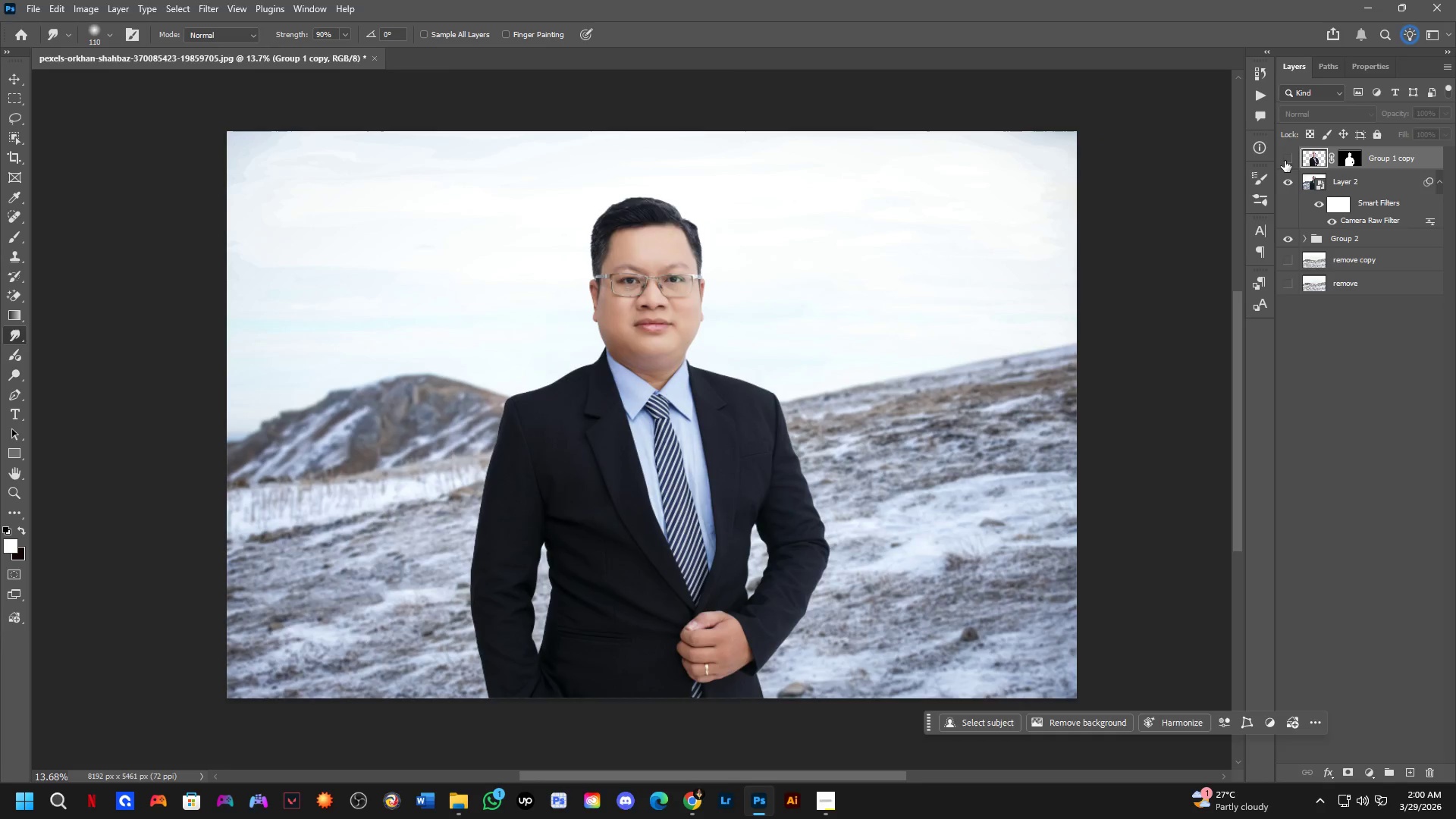 
double_click([1328, 186])
 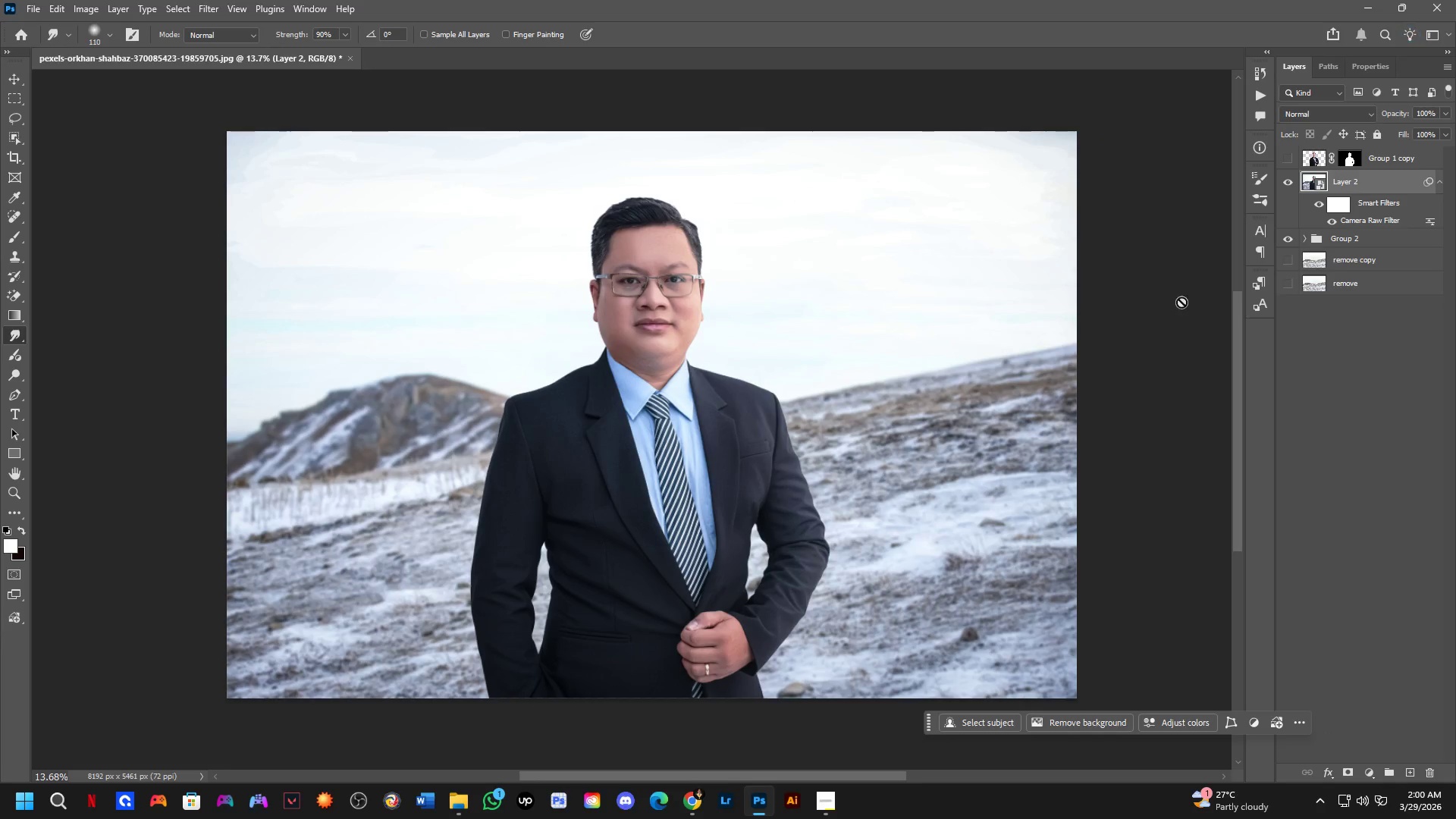 
key(Control+J)
 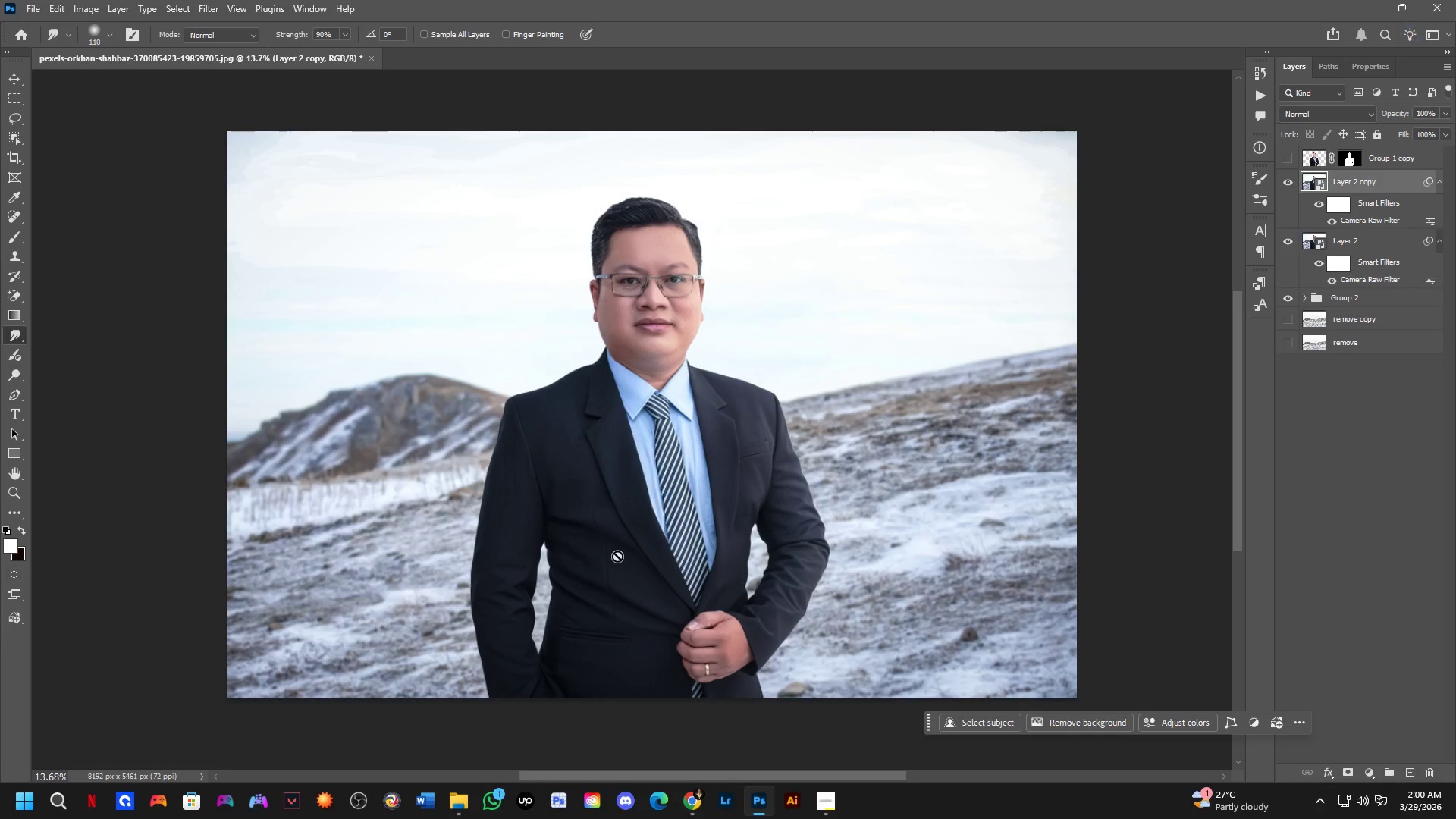 
key(B)
 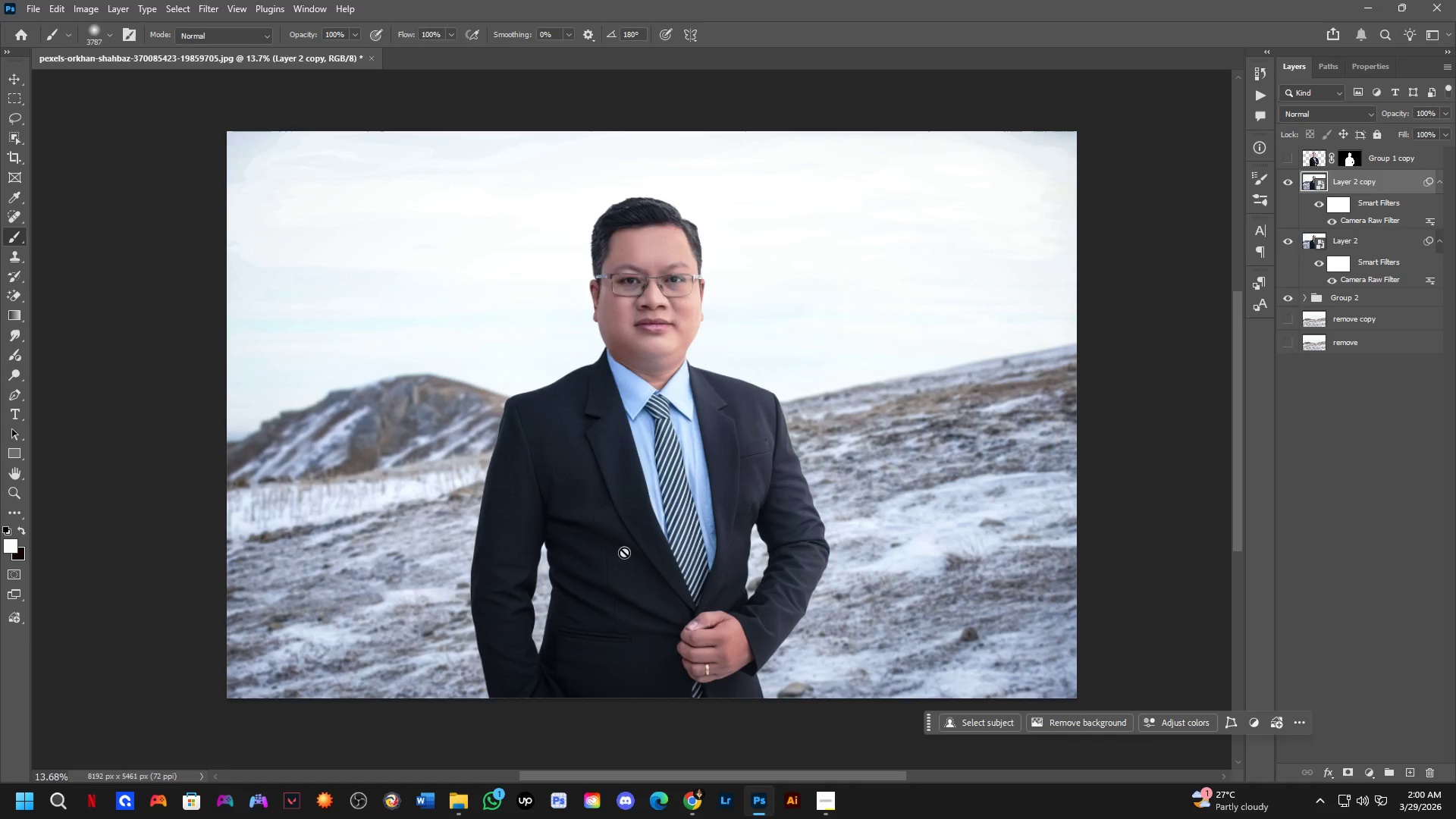 
left_click([624, 552])
 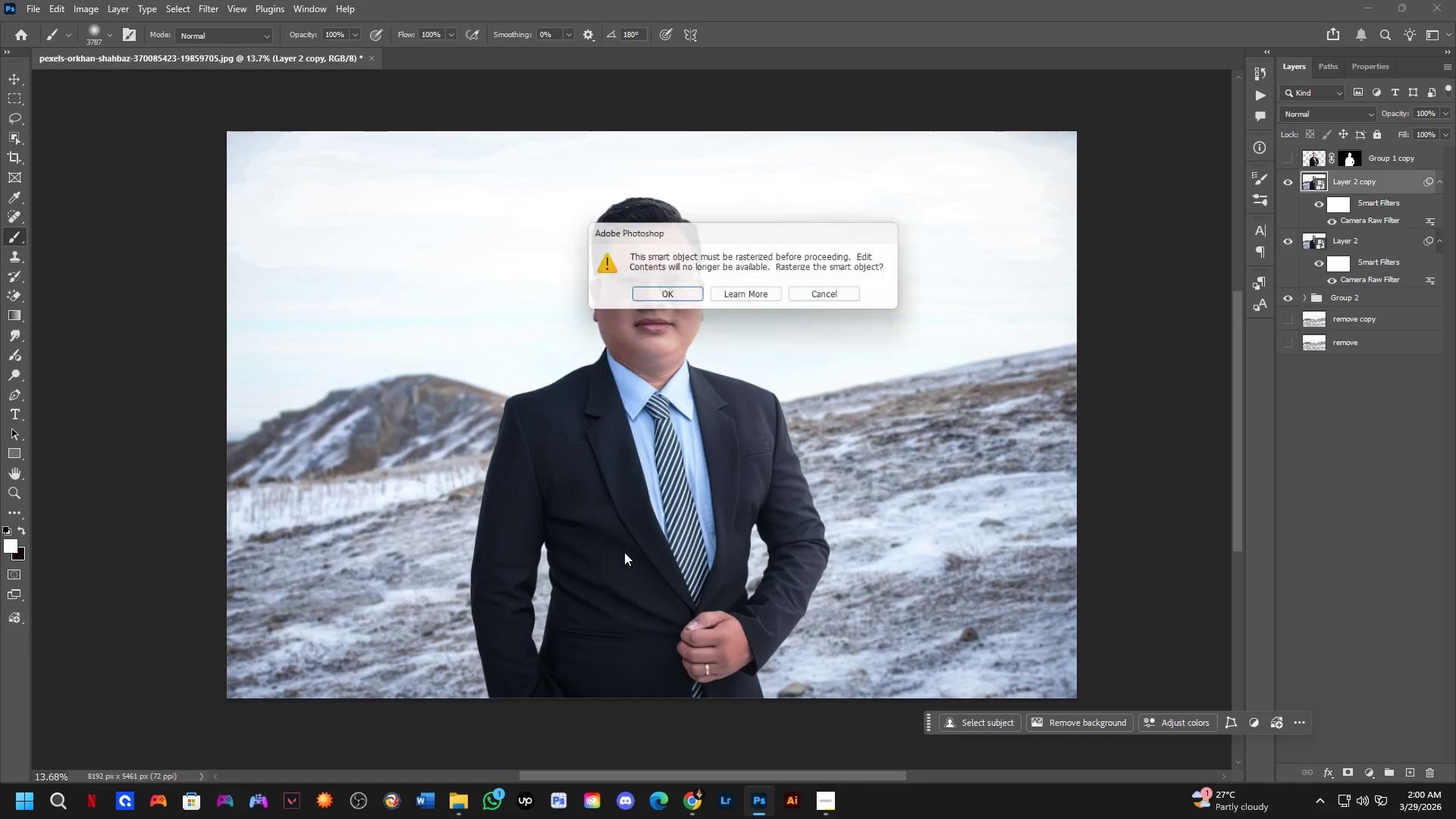 
key(Space)
 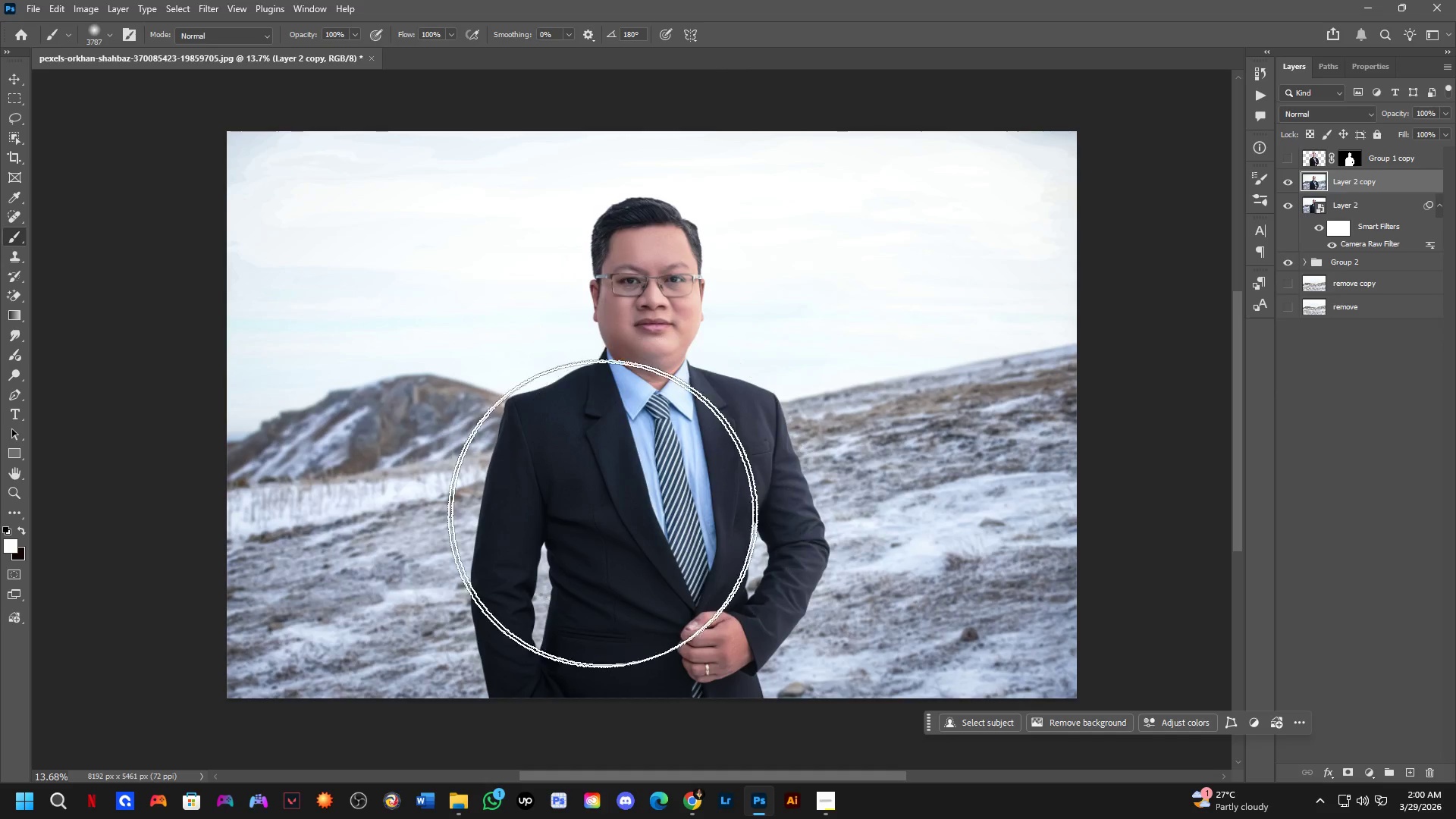 
hold_key(key=AltLeft, duration=0.86)
 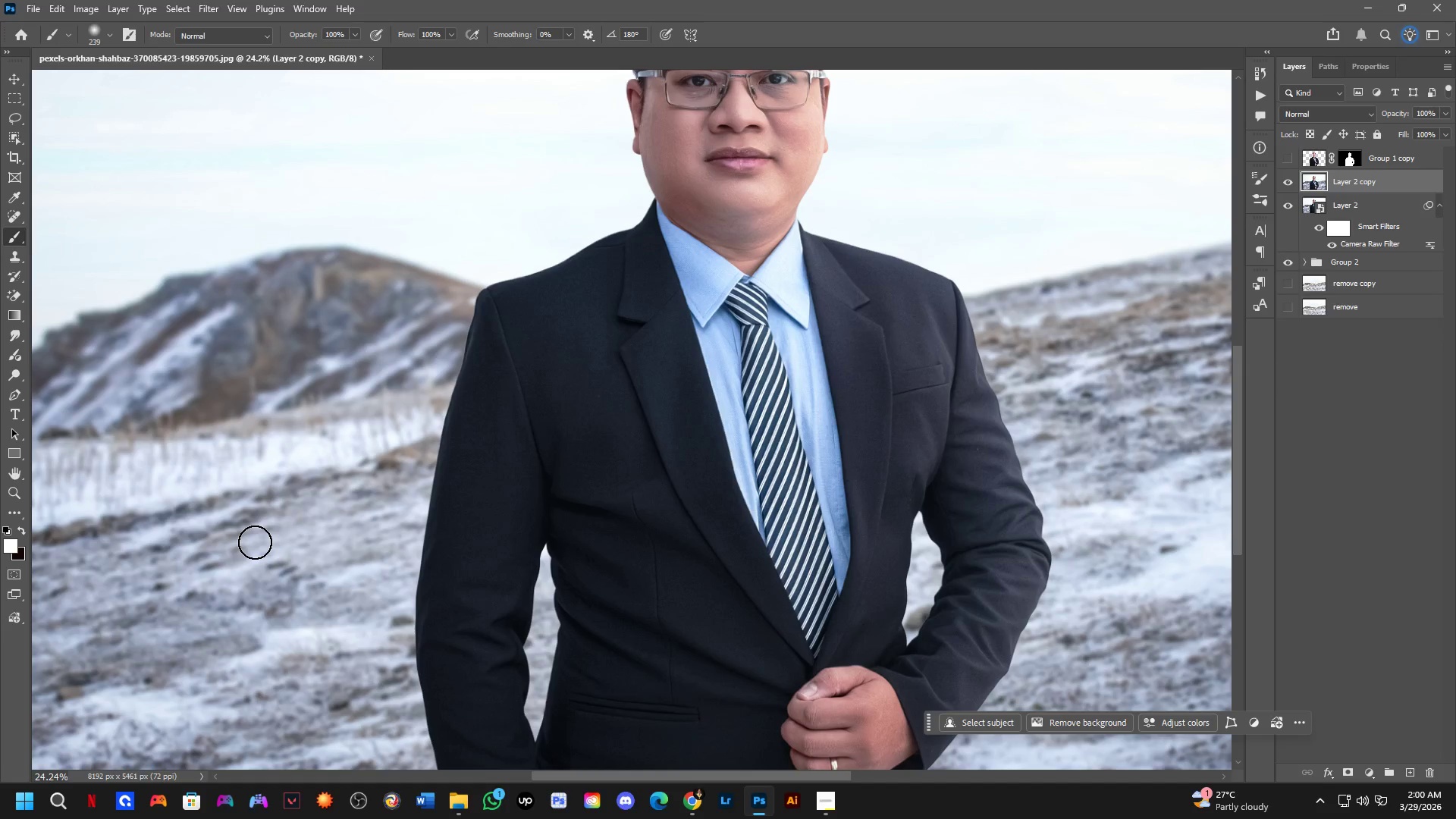 
scroll: coordinate [538, 543], scroll_direction: up, amount: 6.0
 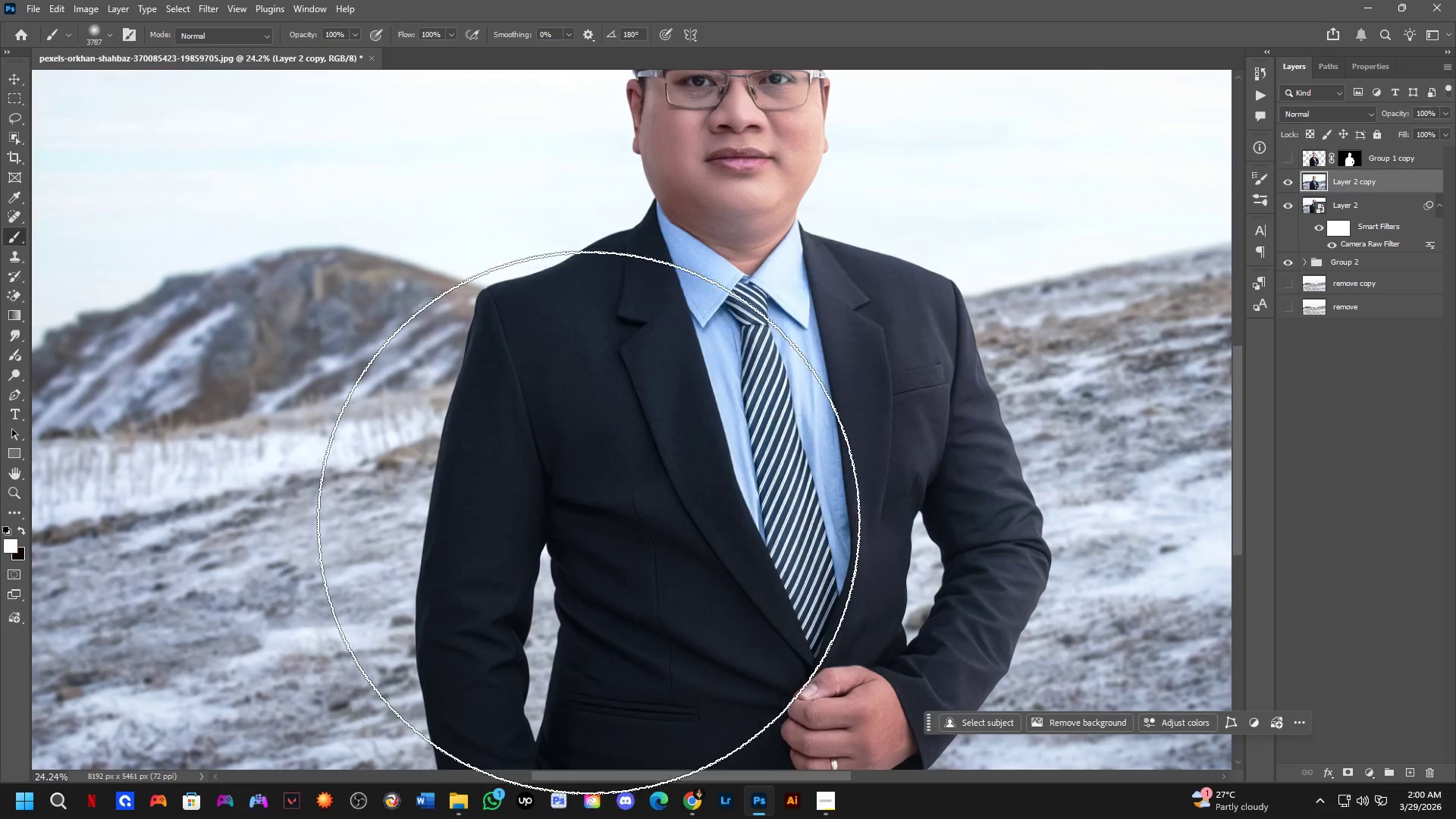 
wait(8.36)
 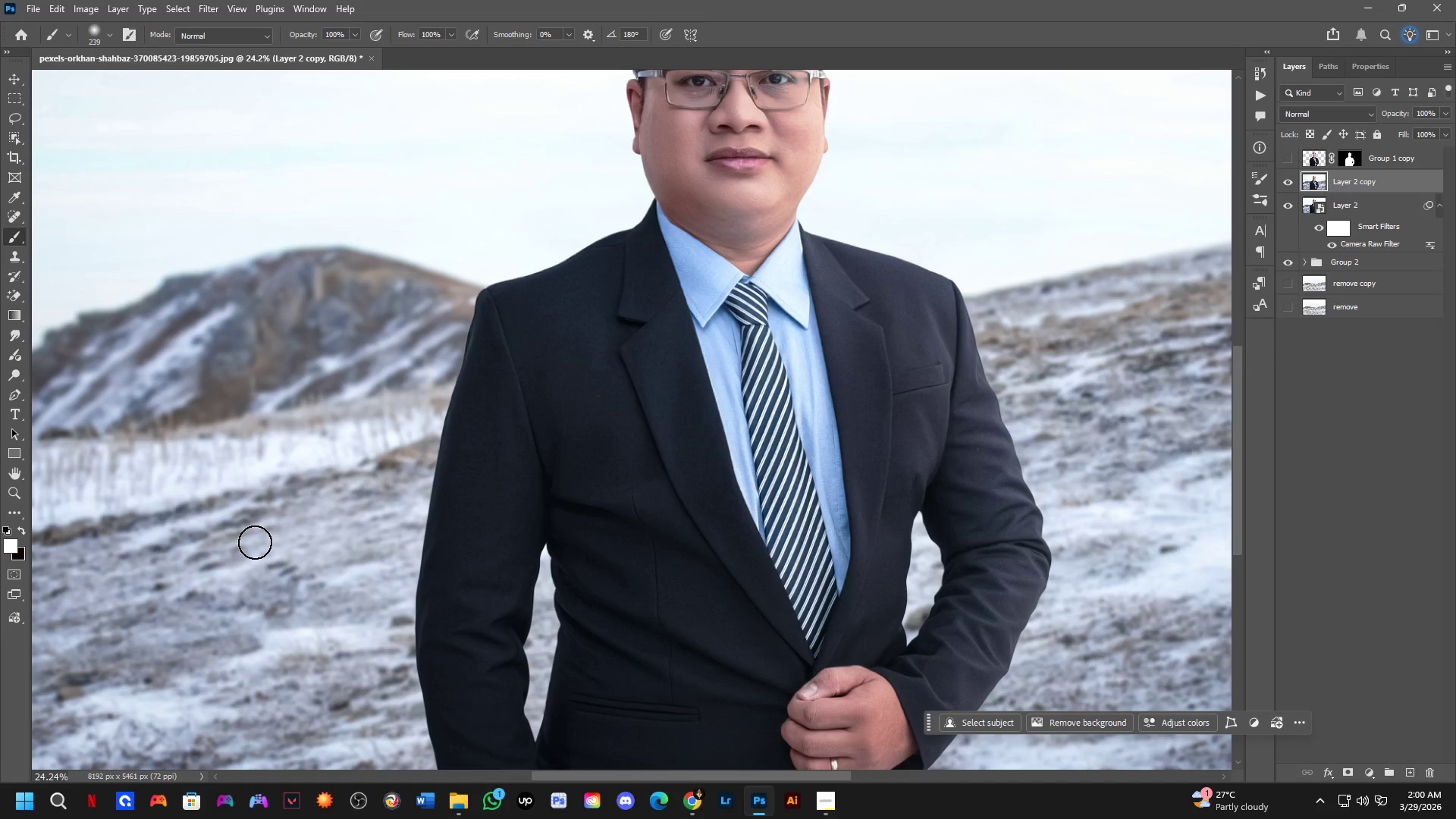 
scroll: coordinate [326, 384], scroll_direction: up, amount: 8.0
 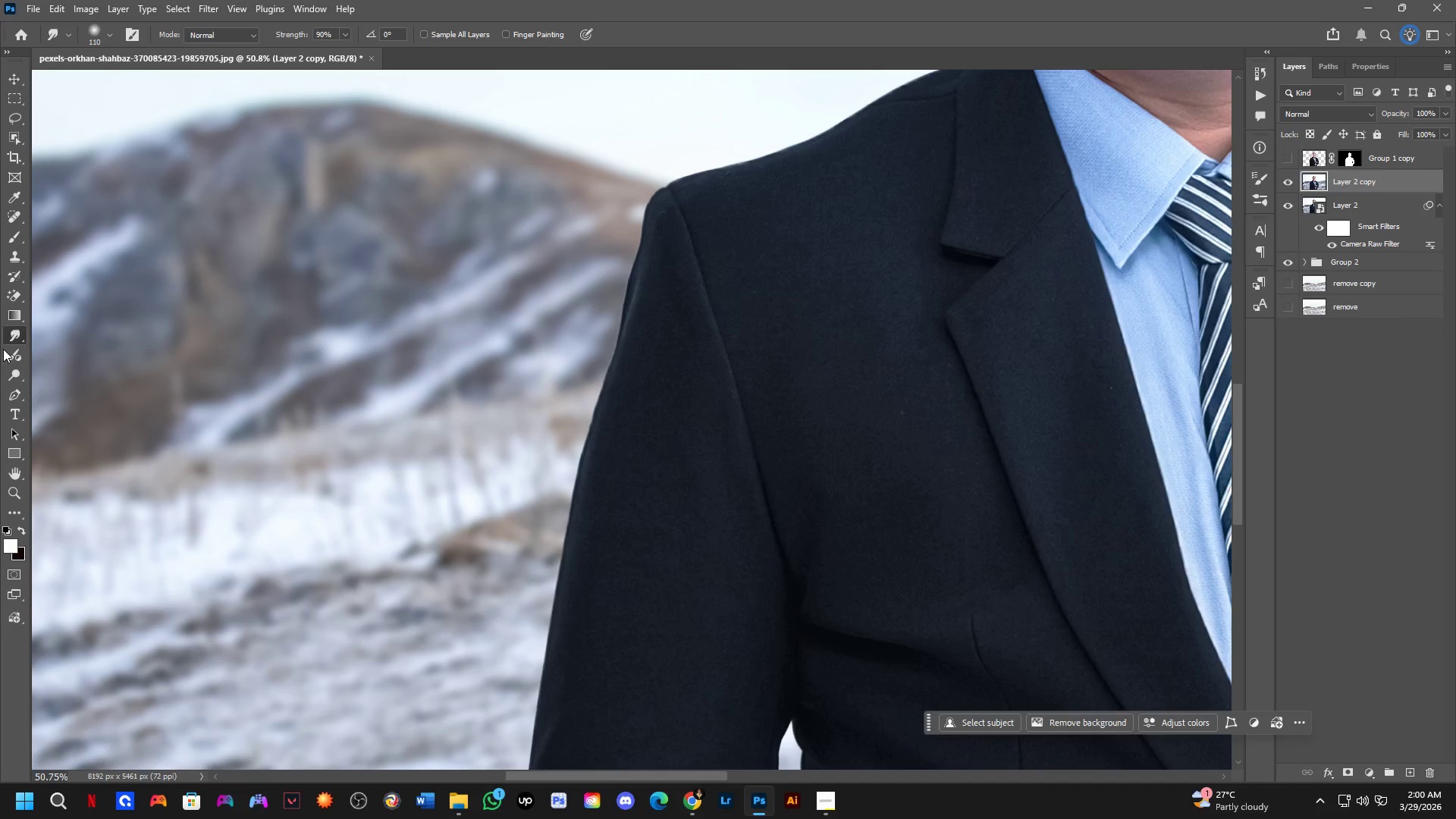 
right_click([11, 340])
 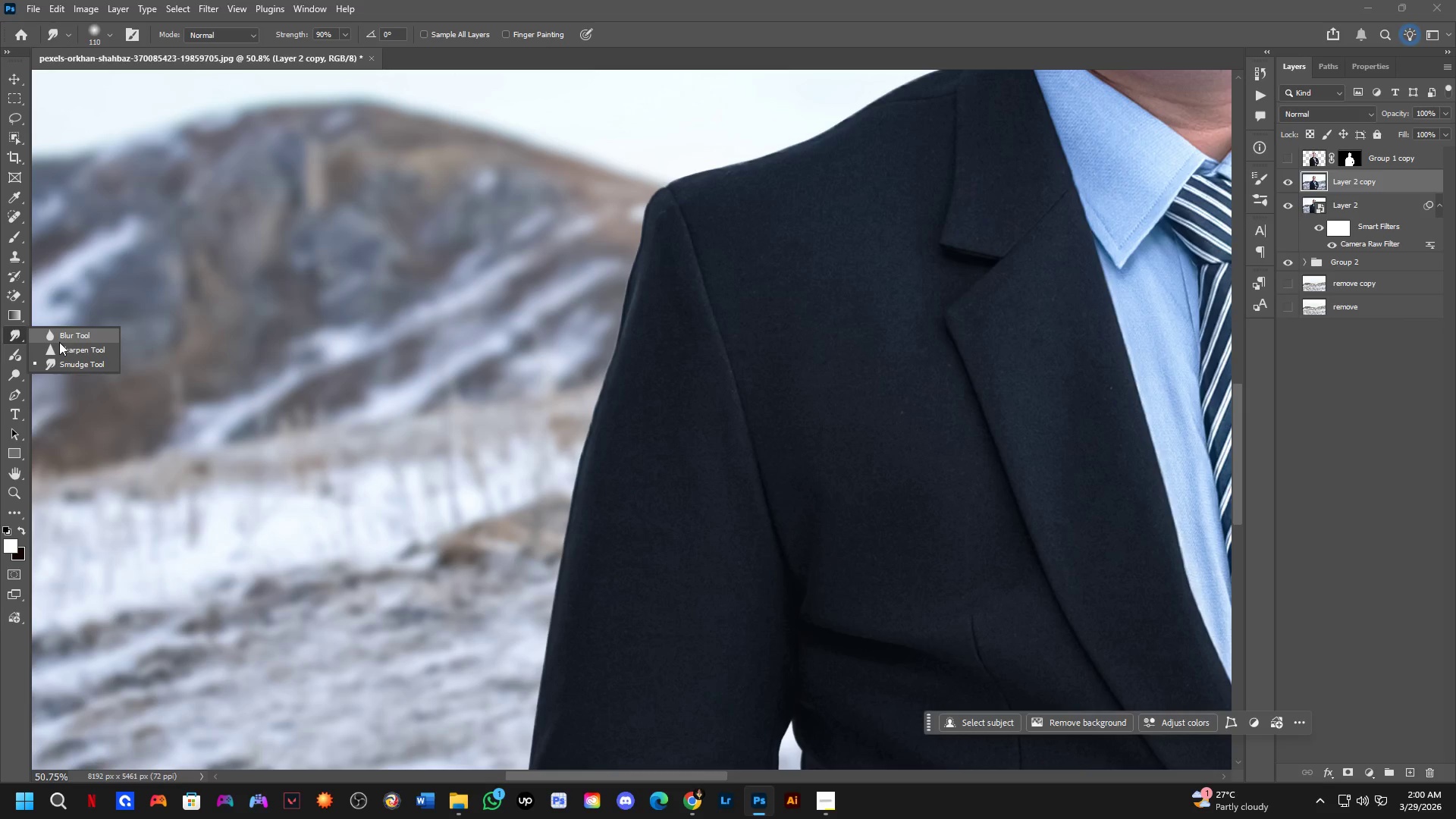 
left_click([74, 335])
 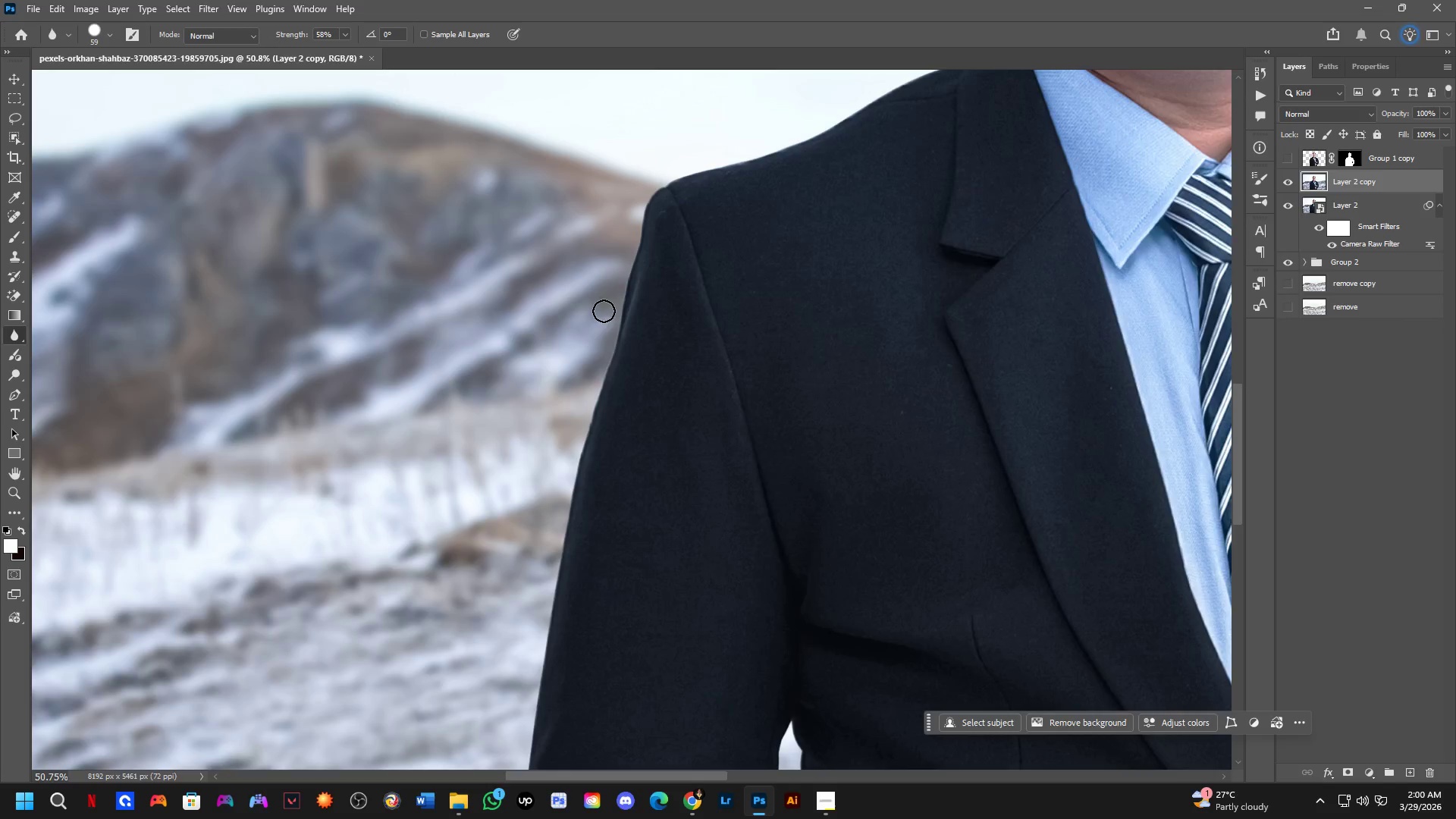 
hold_key(key=AltLeft, duration=0.67)
 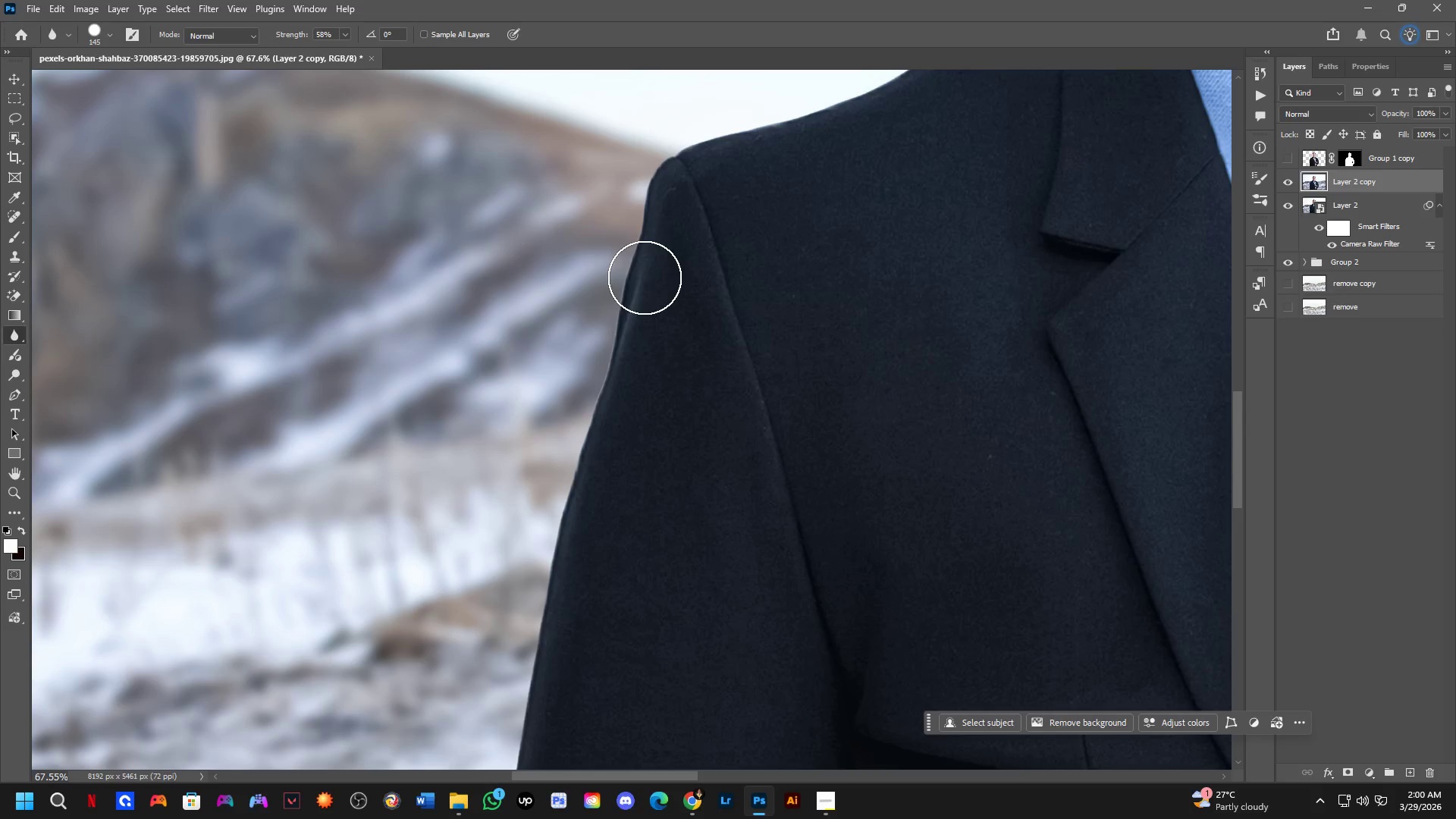 
scroll: coordinate [637, 281], scroll_direction: up, amount: 3.0
 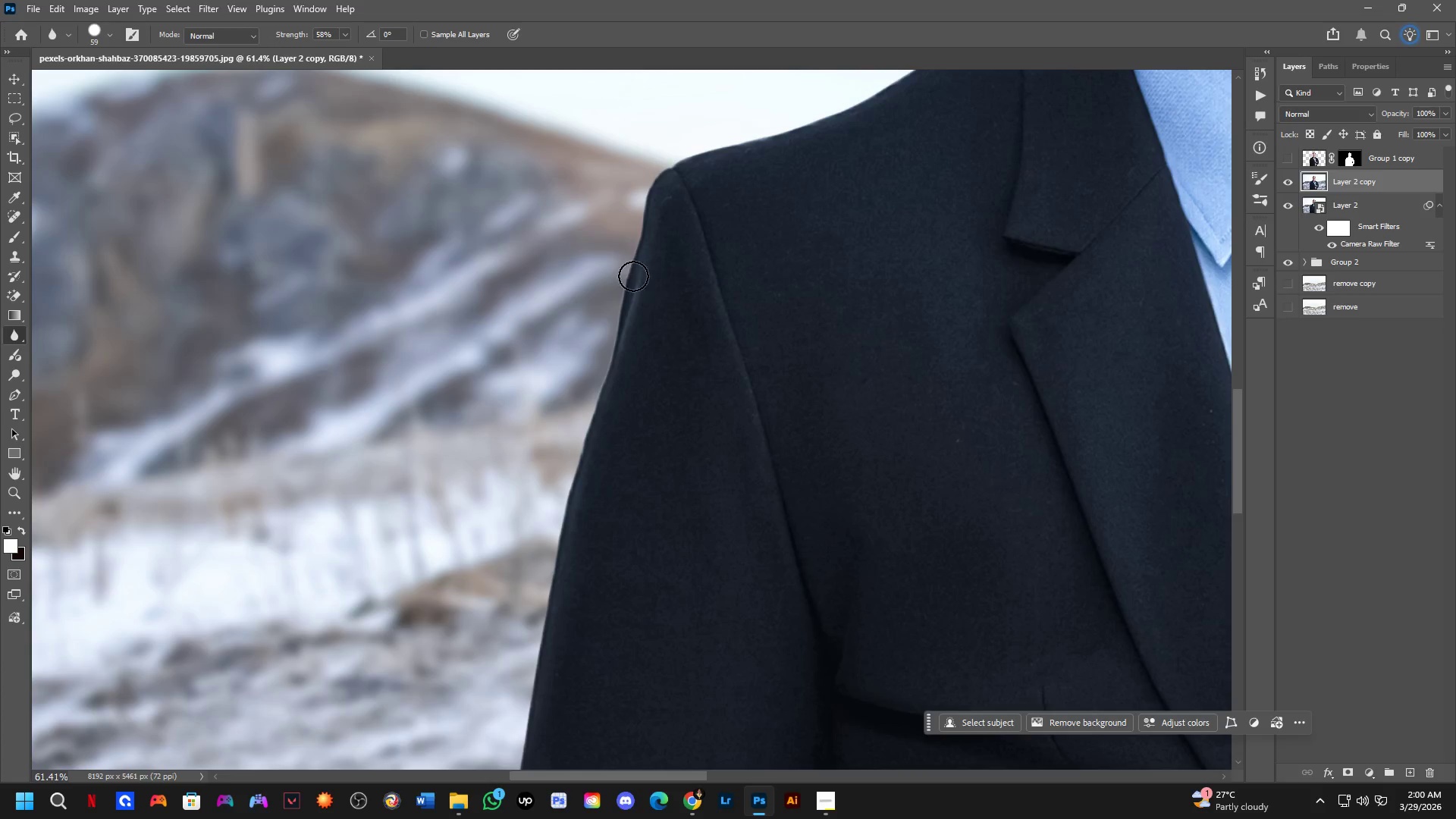 
hold_key(key=Space, duration=1.53)
 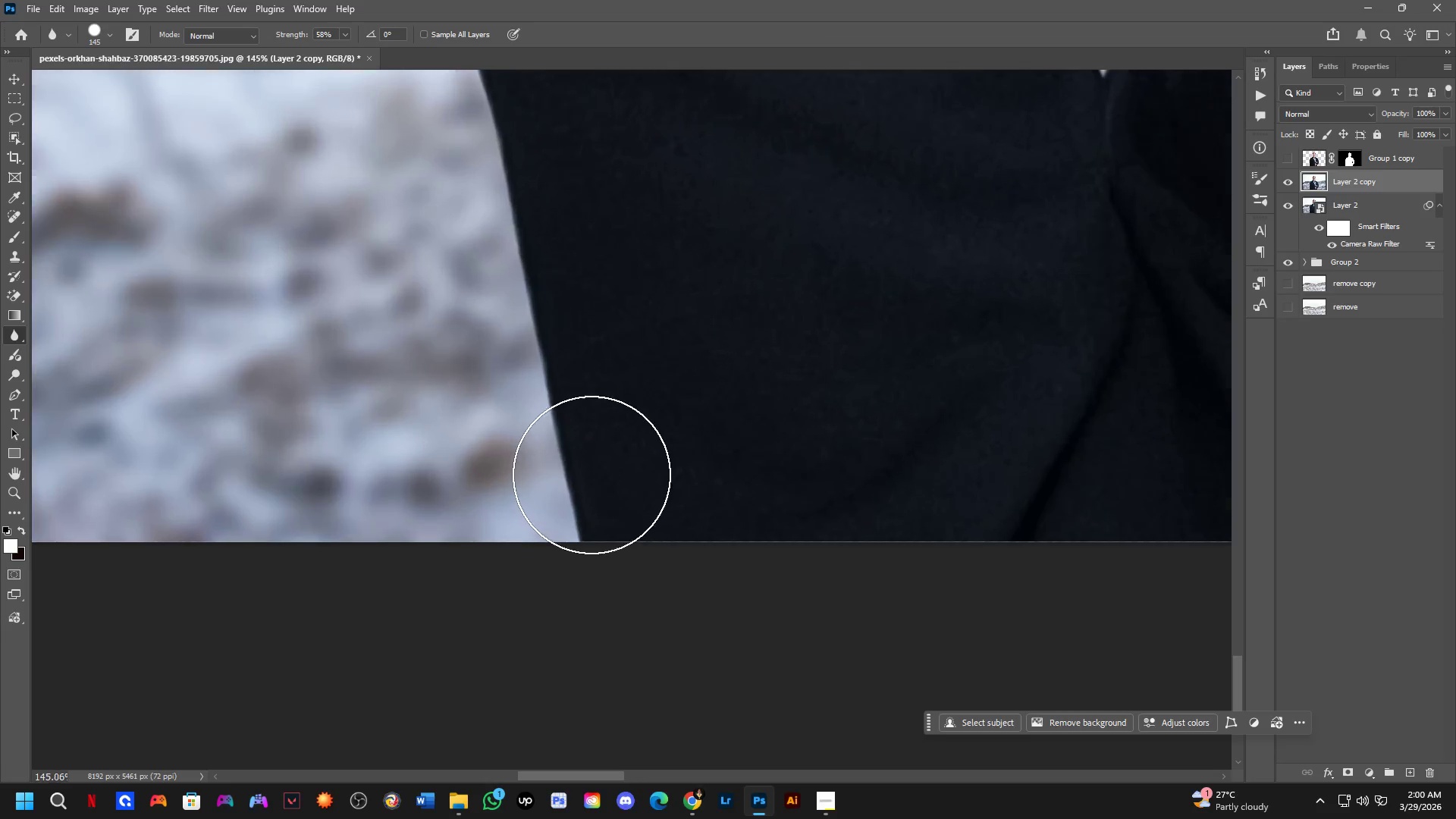 
left_click_drag(start_coordinate=[654, 537], to_coordinate=[679, 4])
 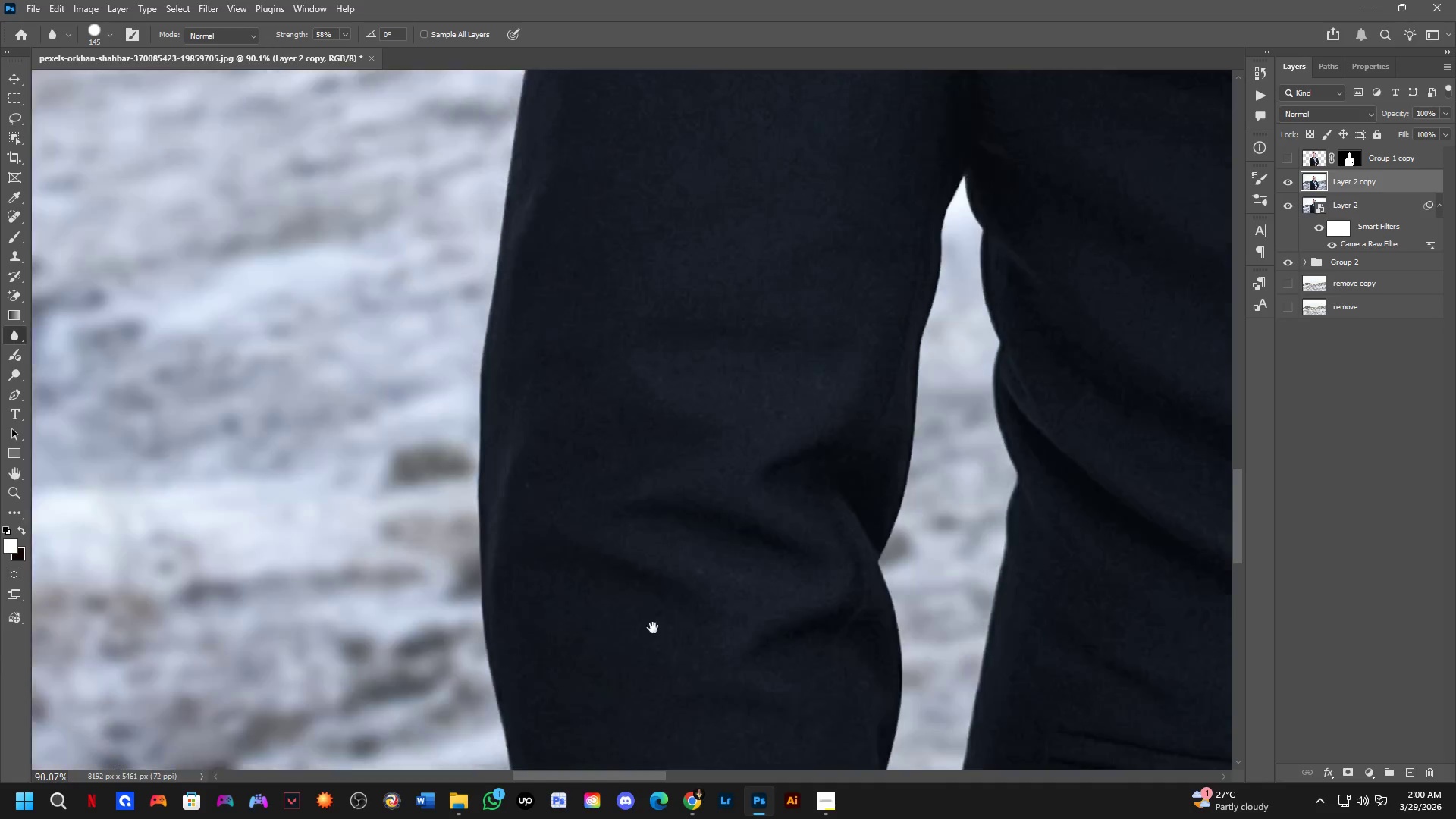 
scroll: coordinate [647, 248], scroll_direction: up, amount: 4.0
 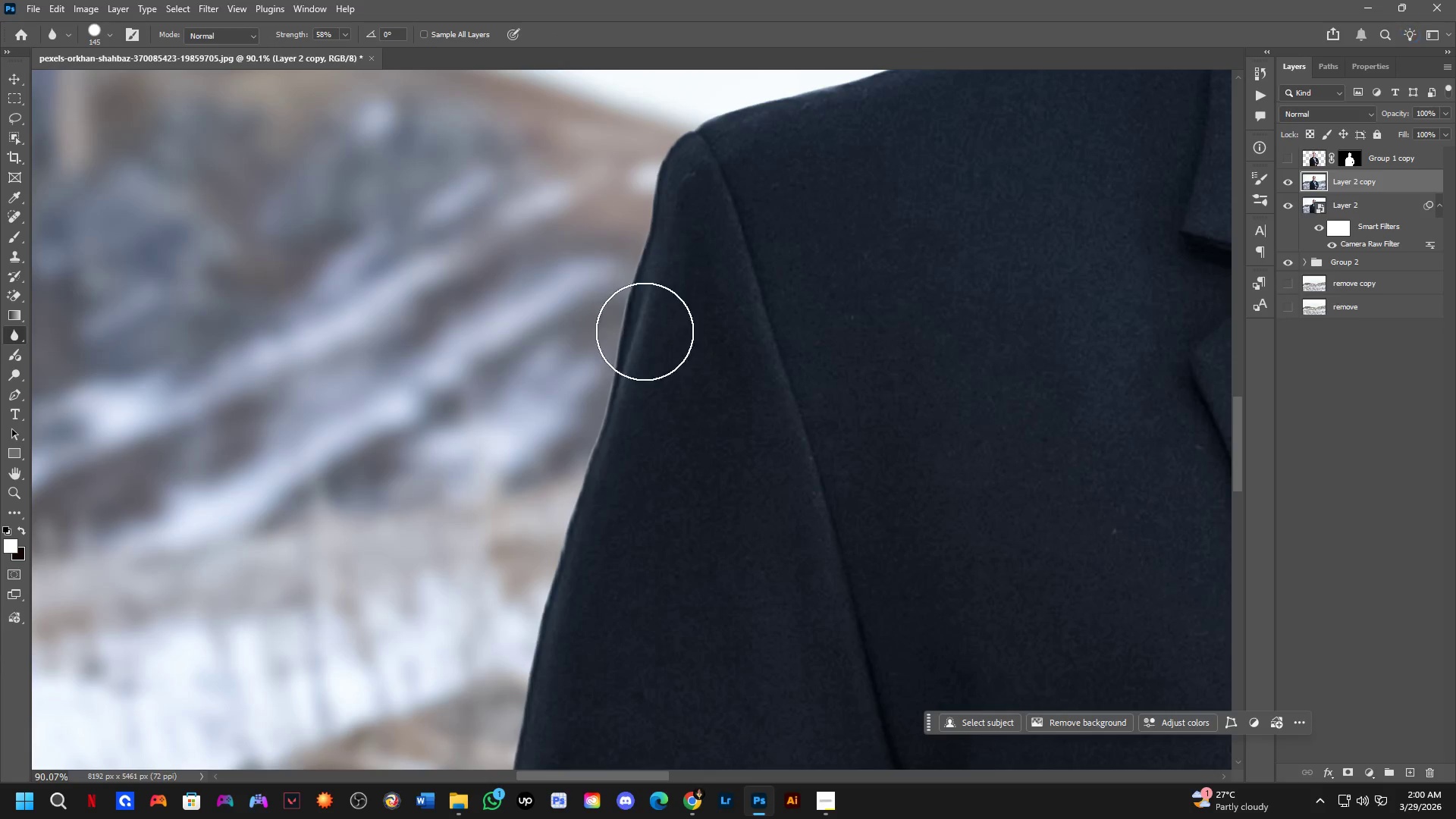 
left_click_drag(start_coordinate=[652, 627], to_coordinate=[680, 246])
 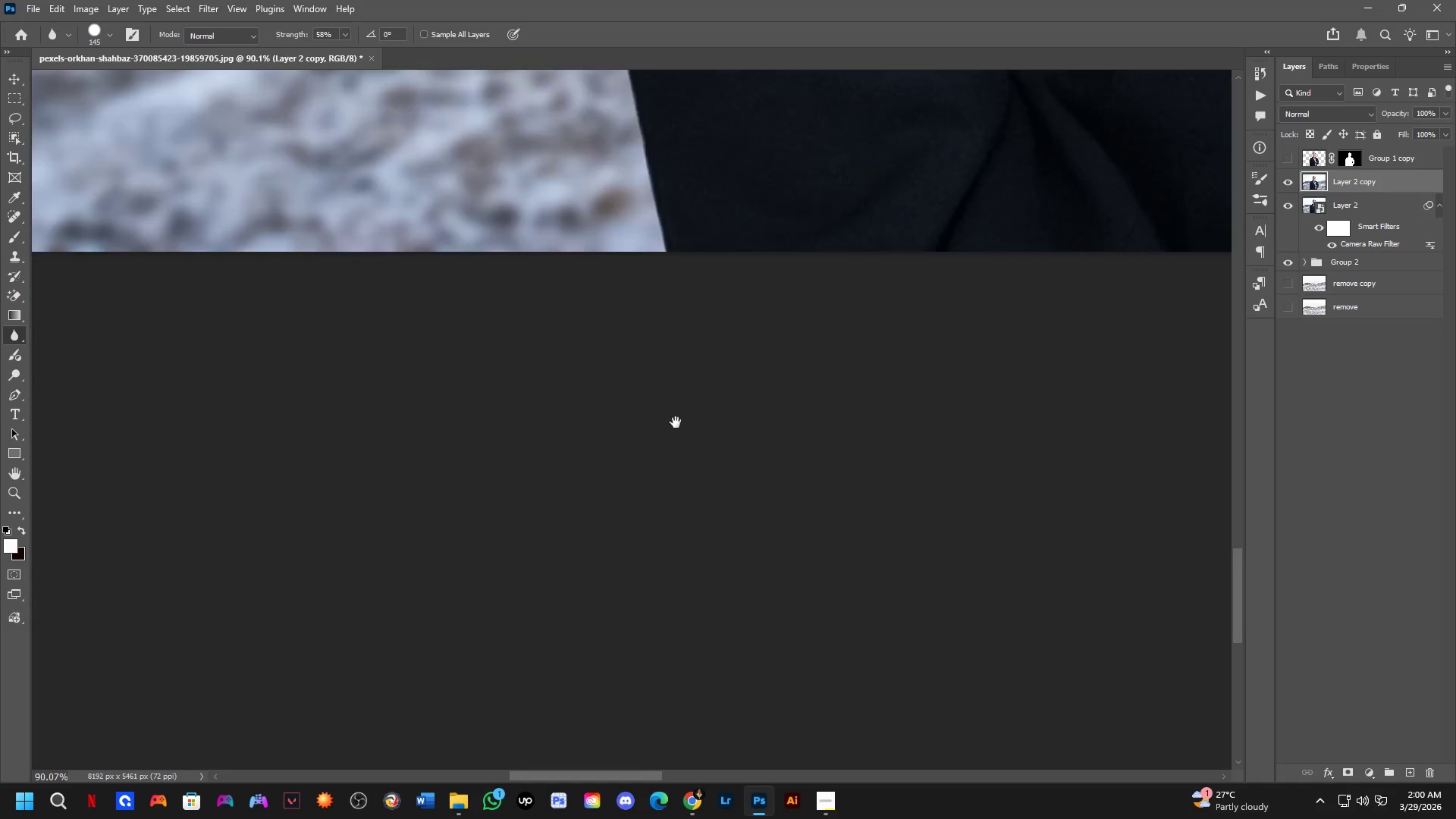 
left_click_drag(start_coordinate=[676, 425], to_coordinate=[581, 783])
 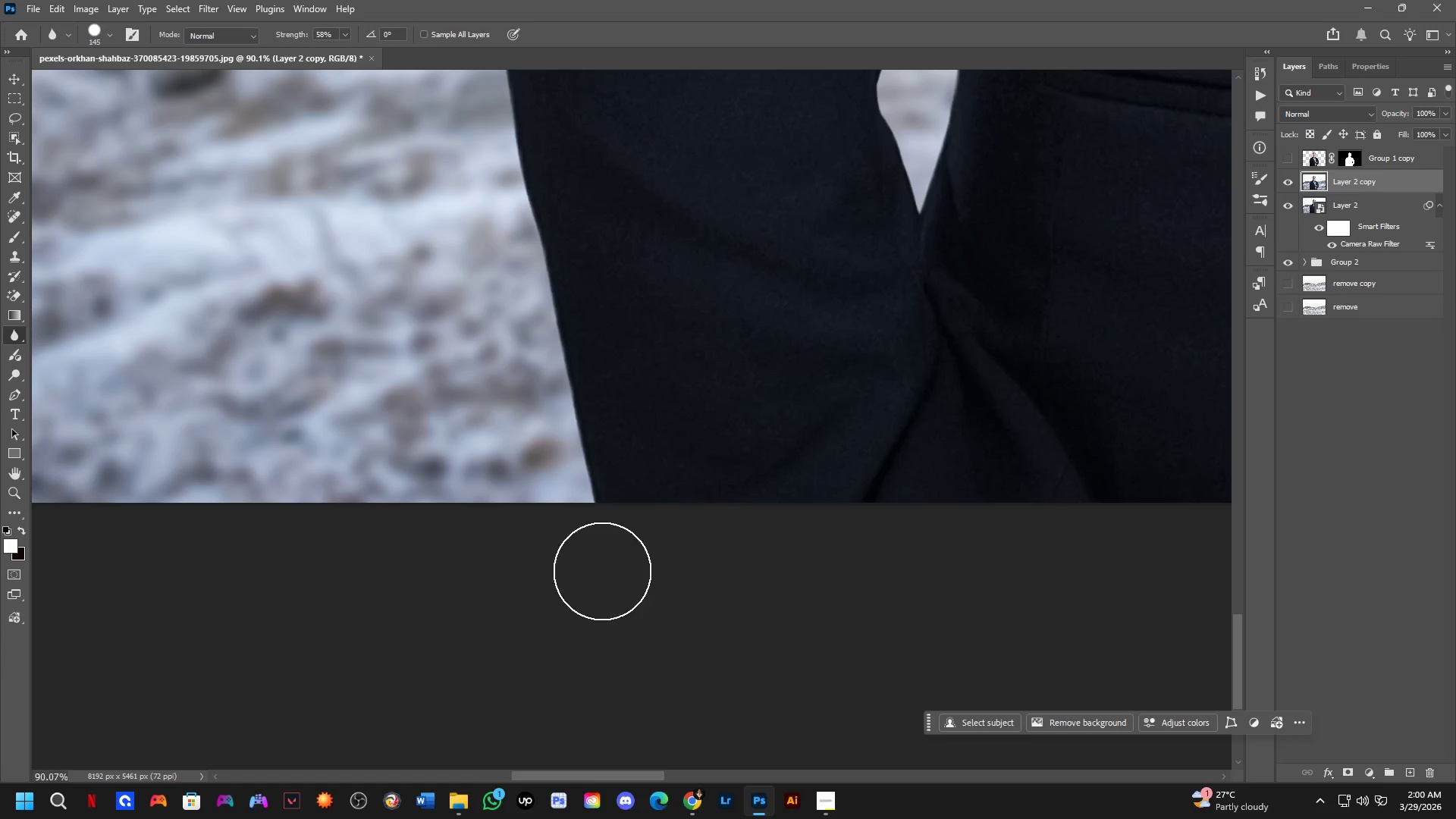 
key(Space)
 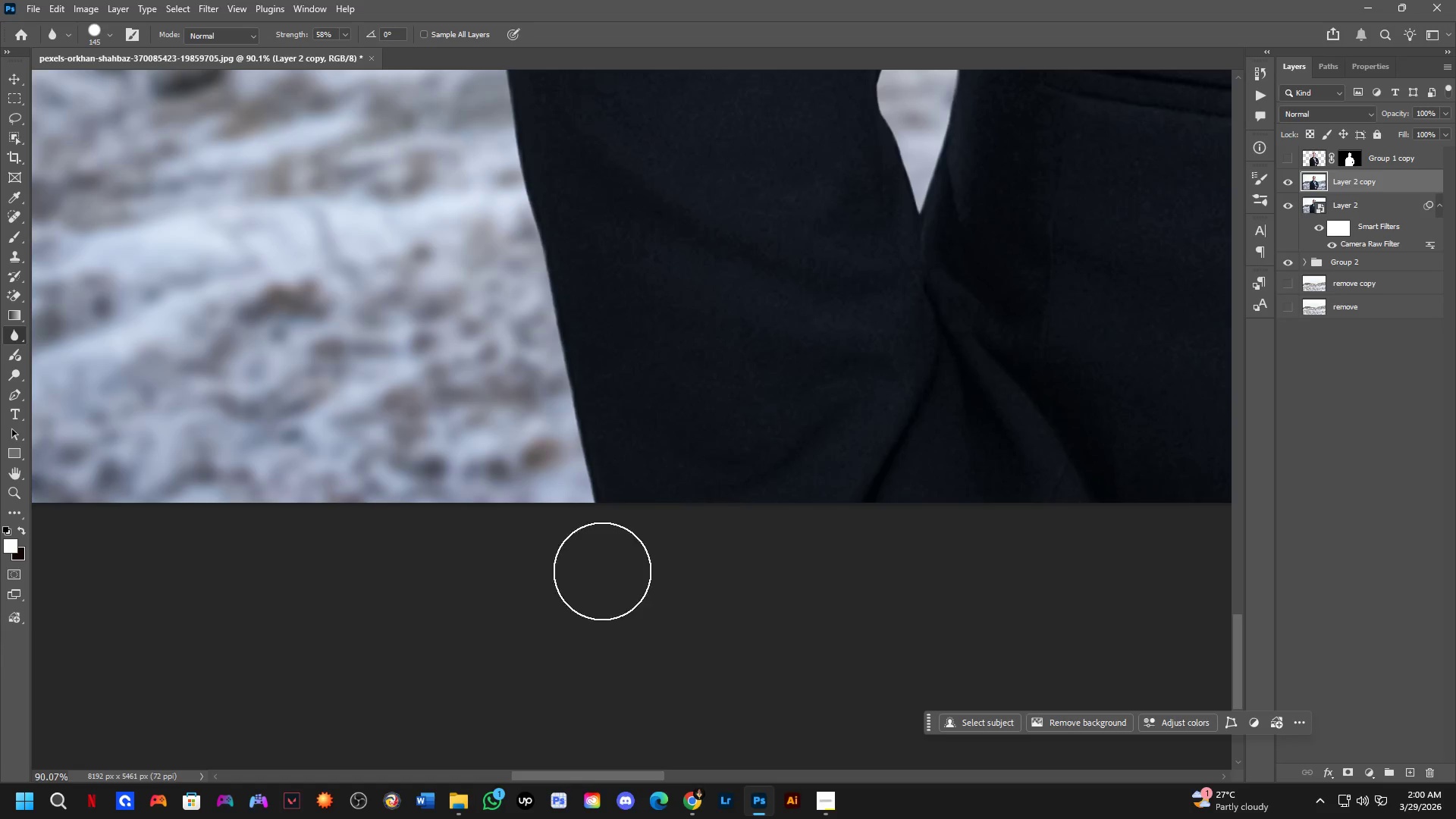 
key(Space)
 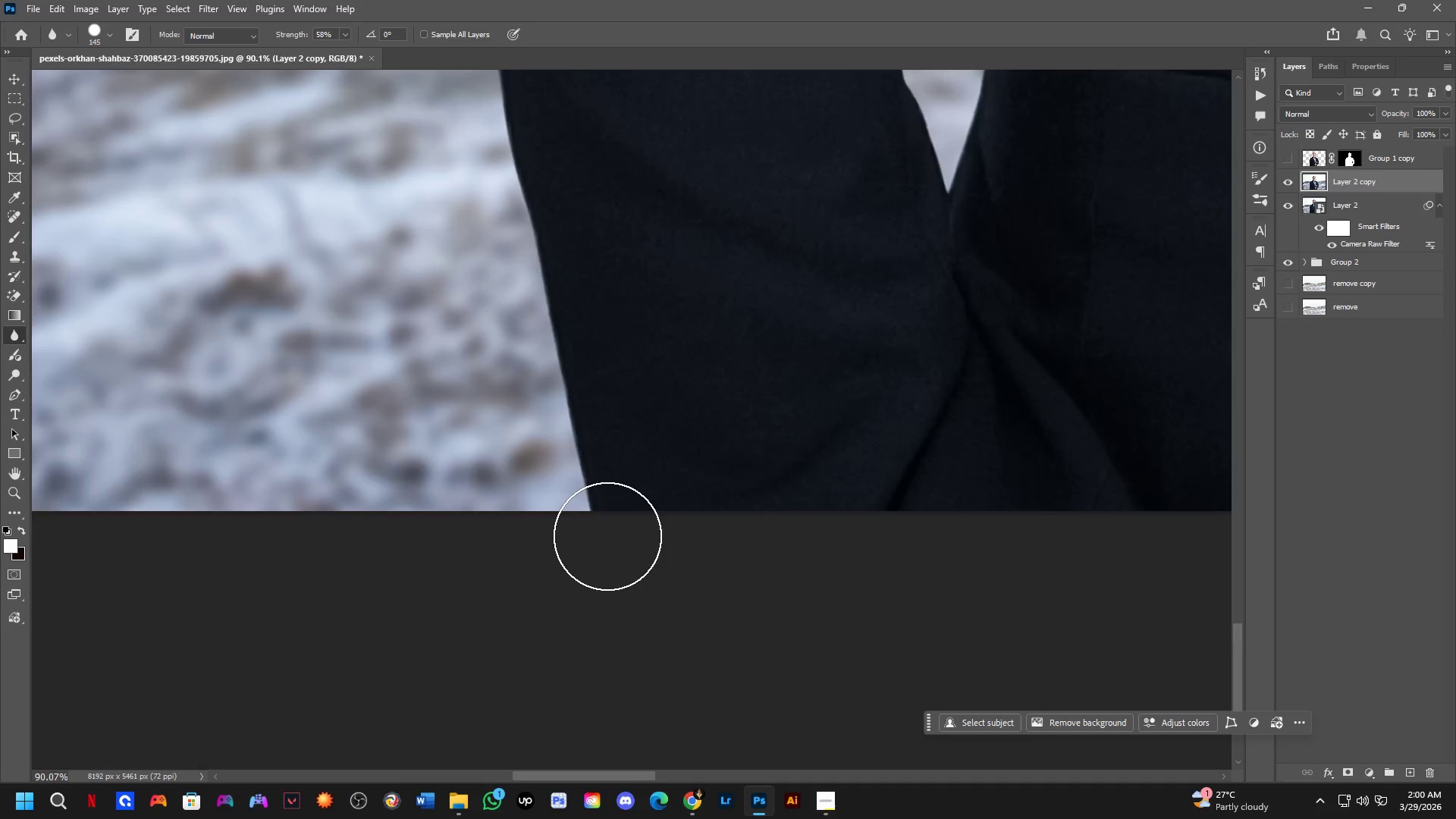 
hold_key(key=AltLeft, duration=0.39)
 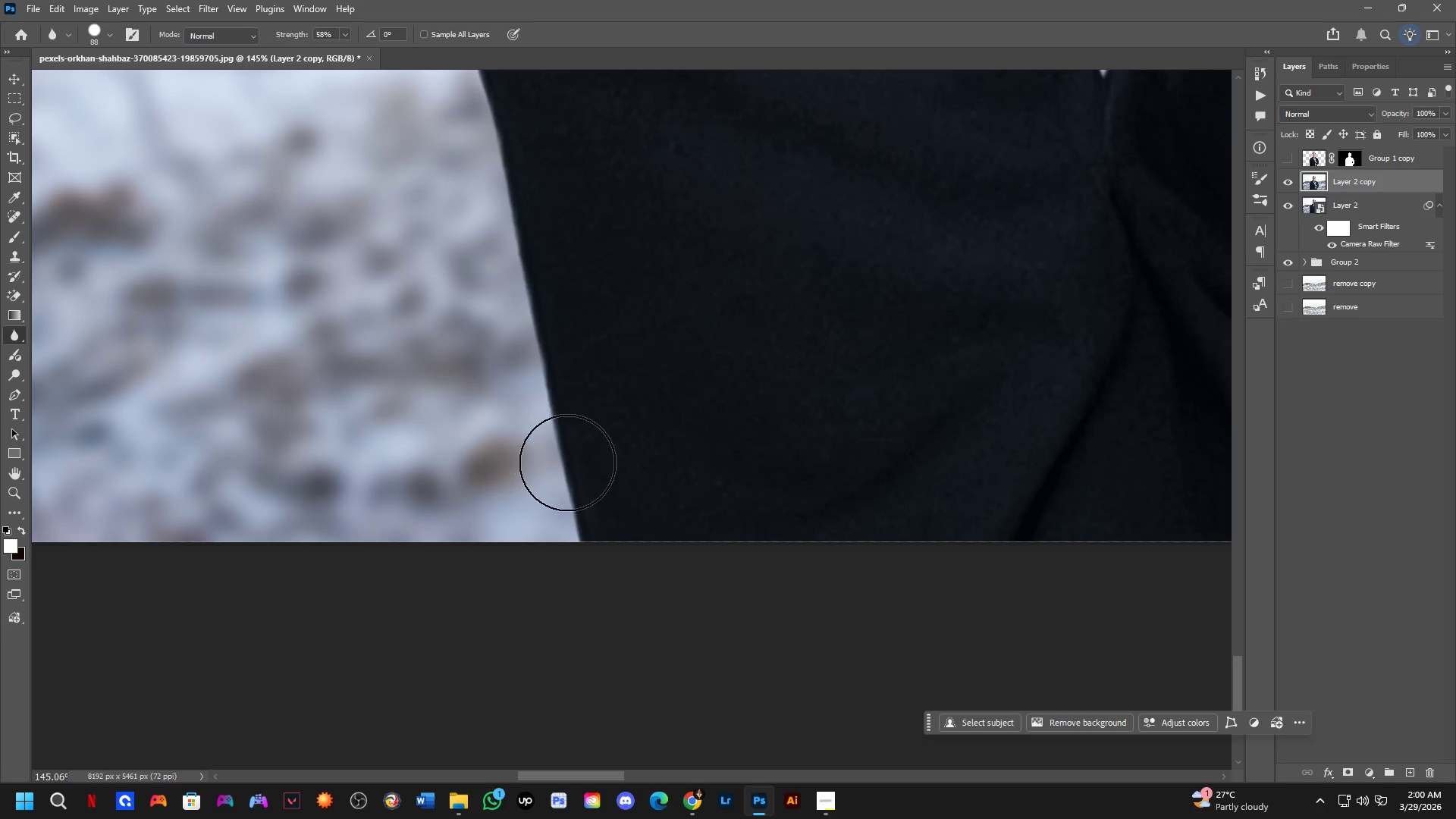 
scroll: coordinate [592, 475], scroll_direction: up, amount: 5.0
 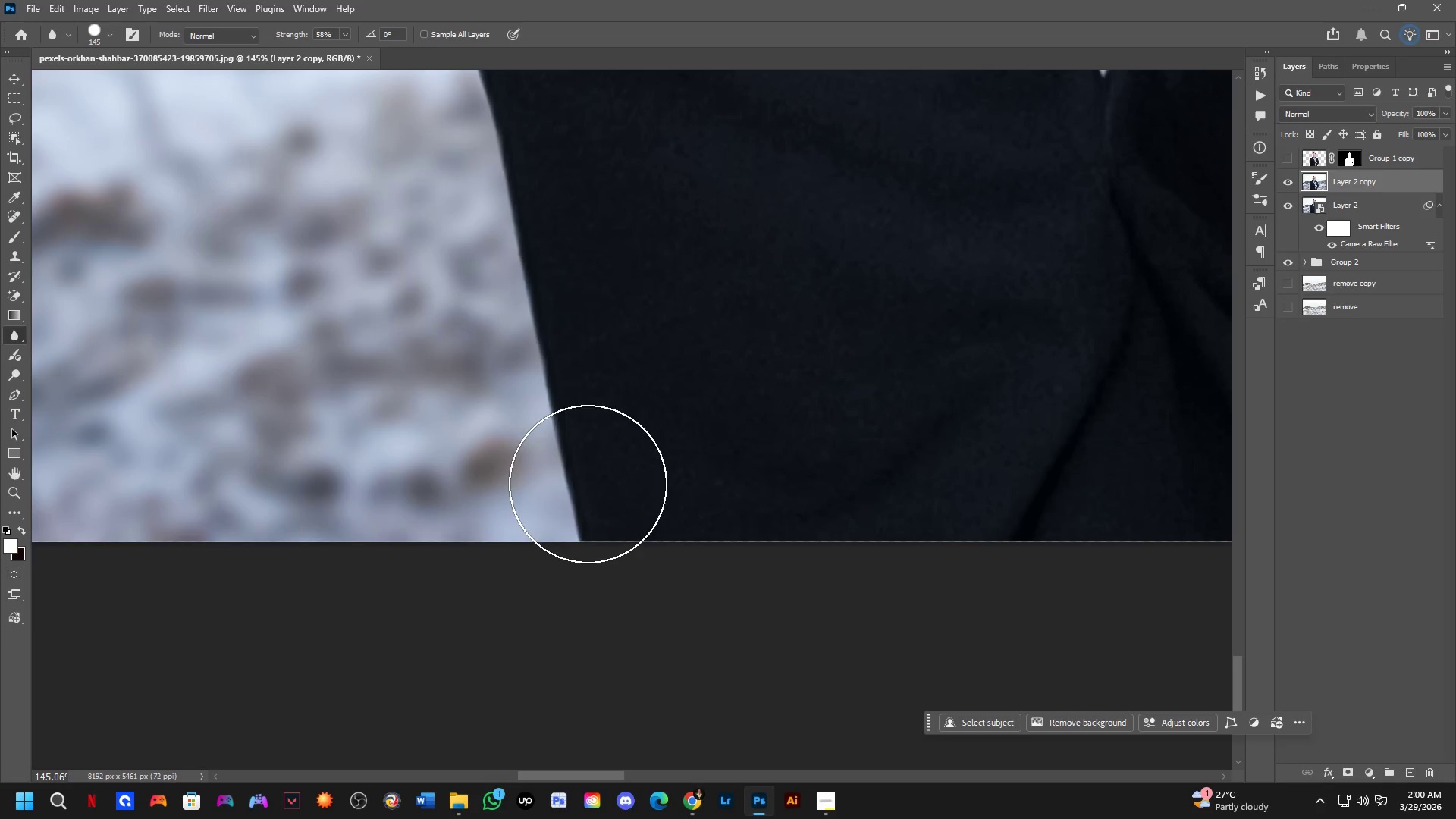 
hold_key(key=AltLeft, duration=1.34)
 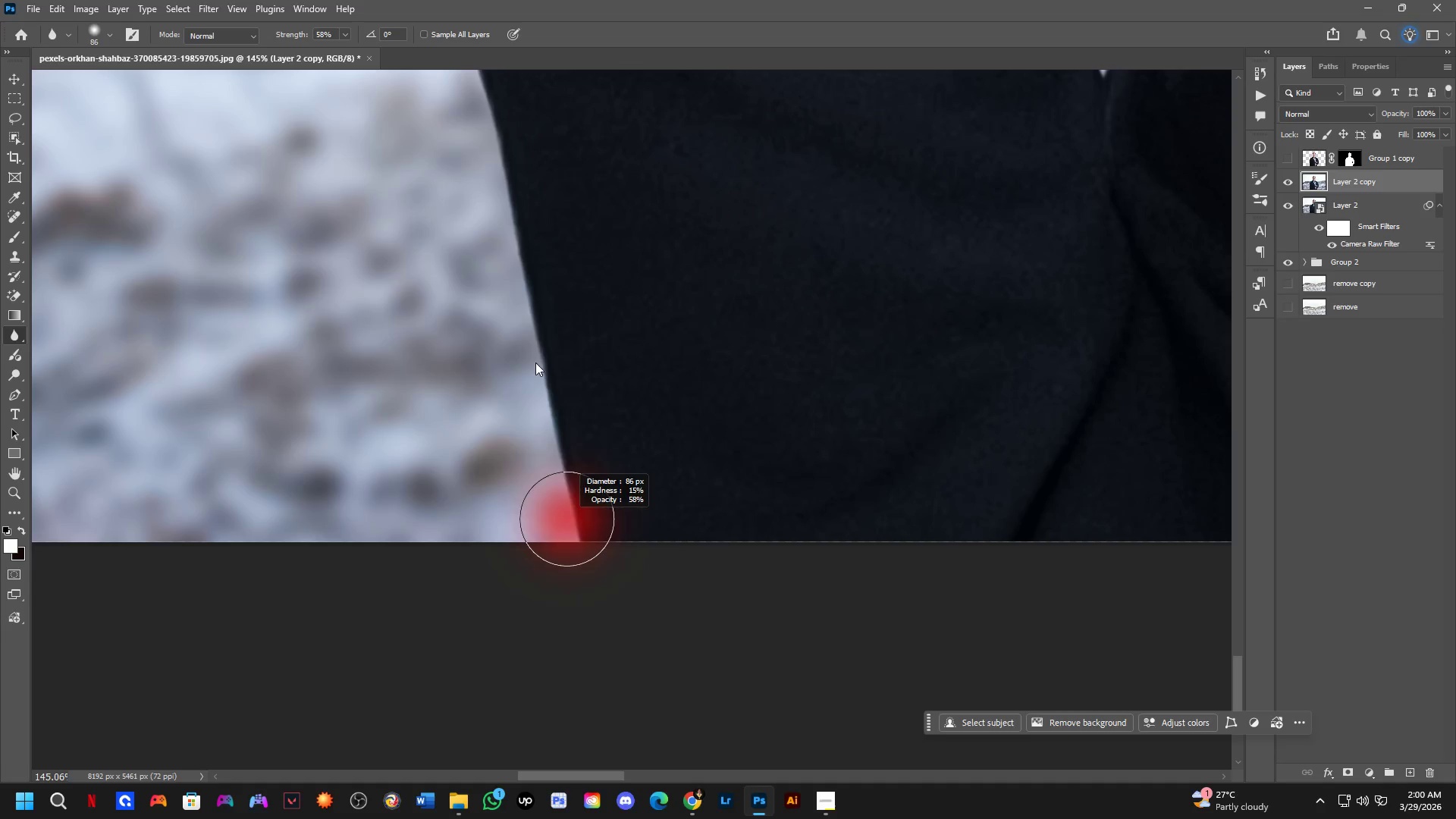 
hold_key(key=AltLeft, duration=0.56)
 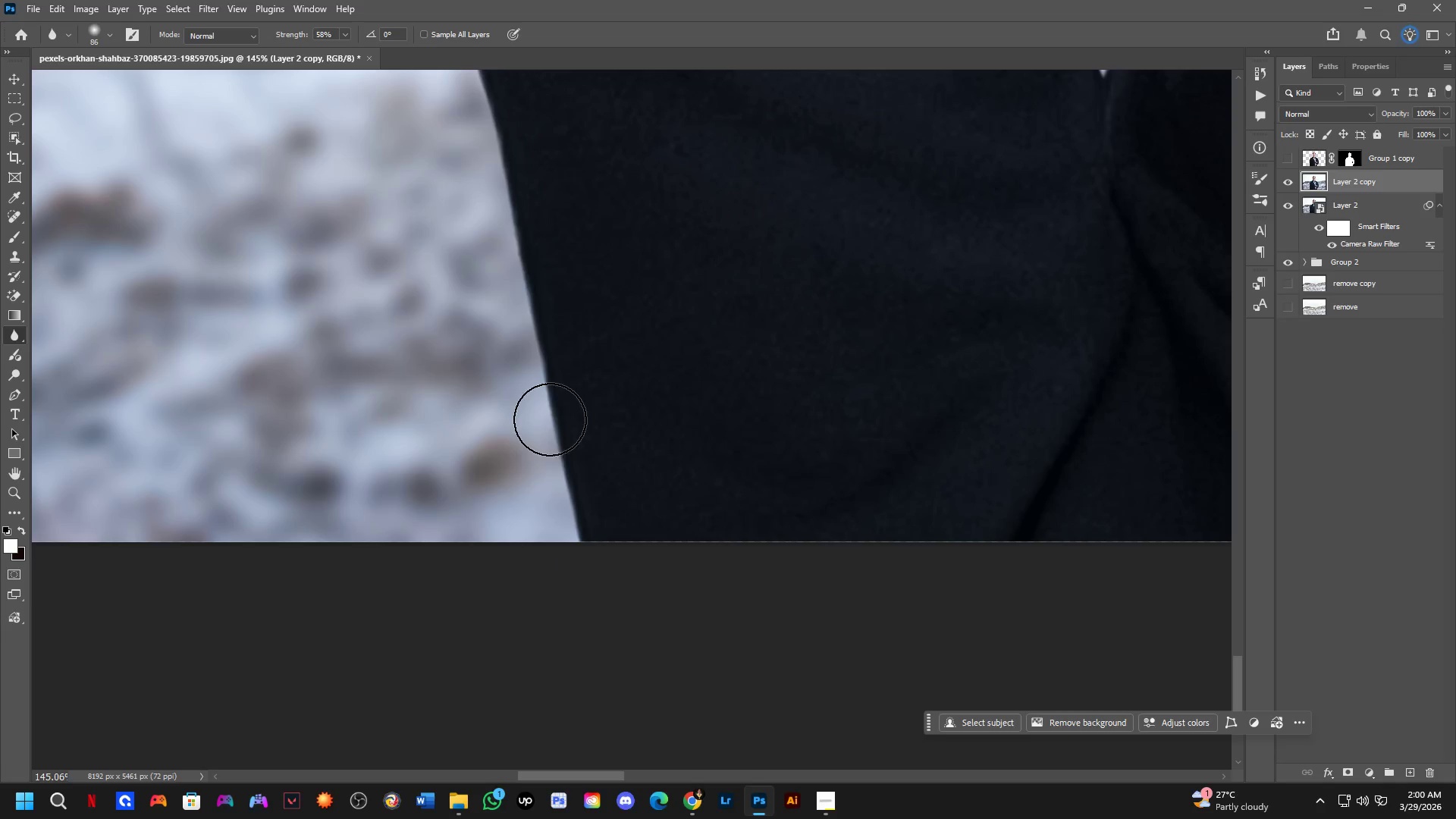 
left_click_drag(start_coordinate=[551, 427], to_coordinate=[497, 263])
 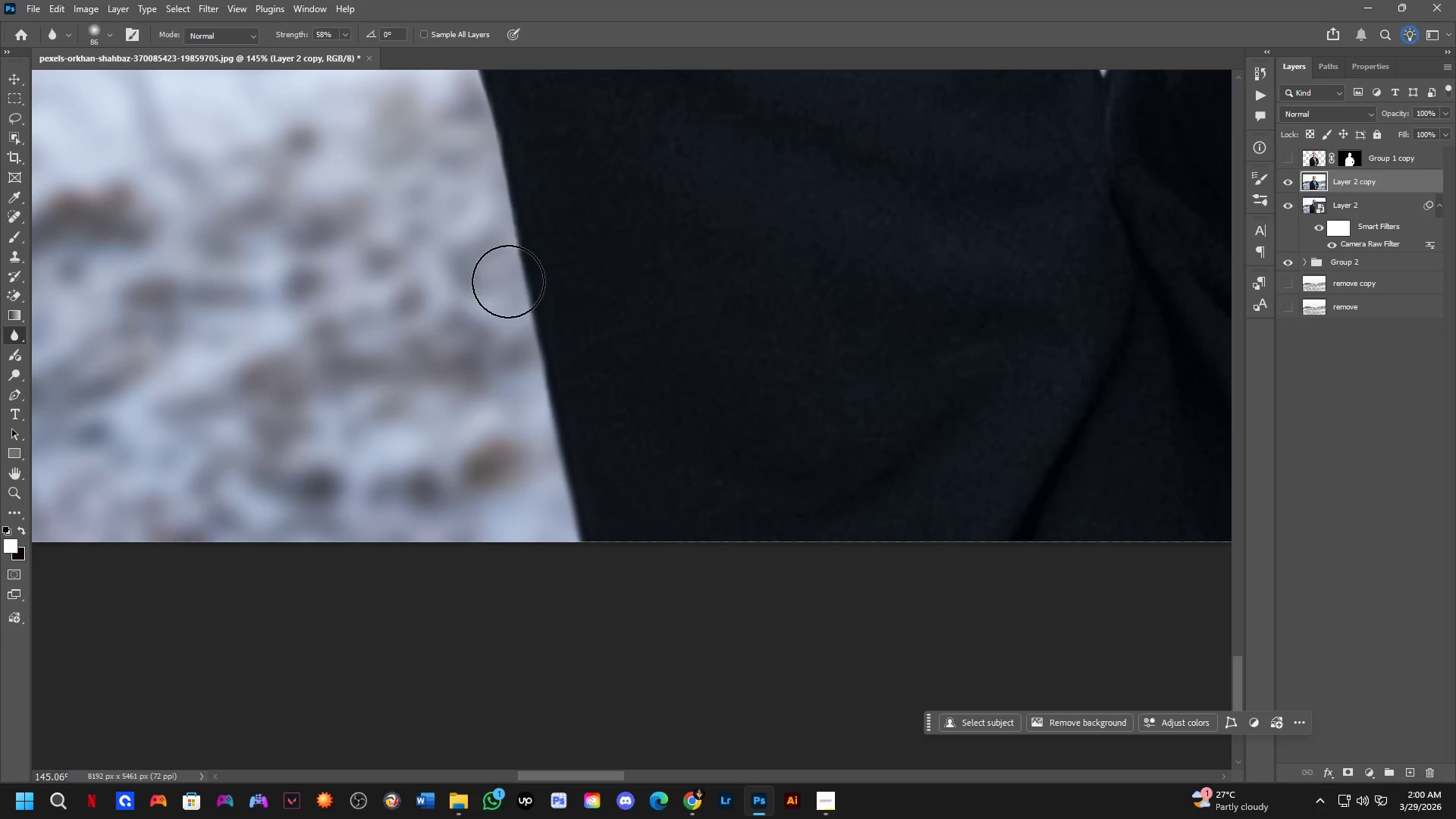 
left_click_drag(start_coordinate=[513, 262], to_coordinate=[579, 549])
 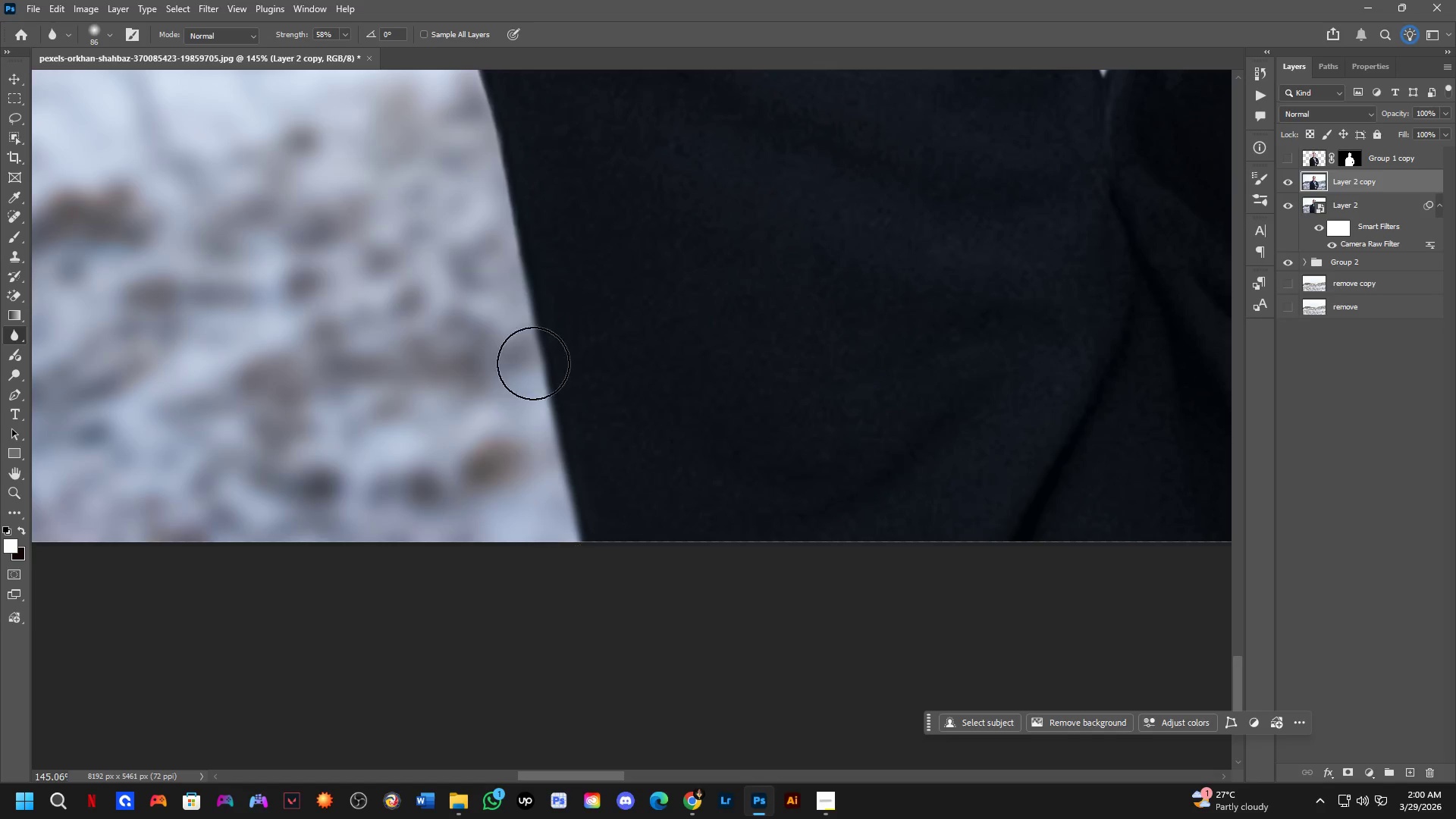 
hold_key(key=Space, duration=0.72)
 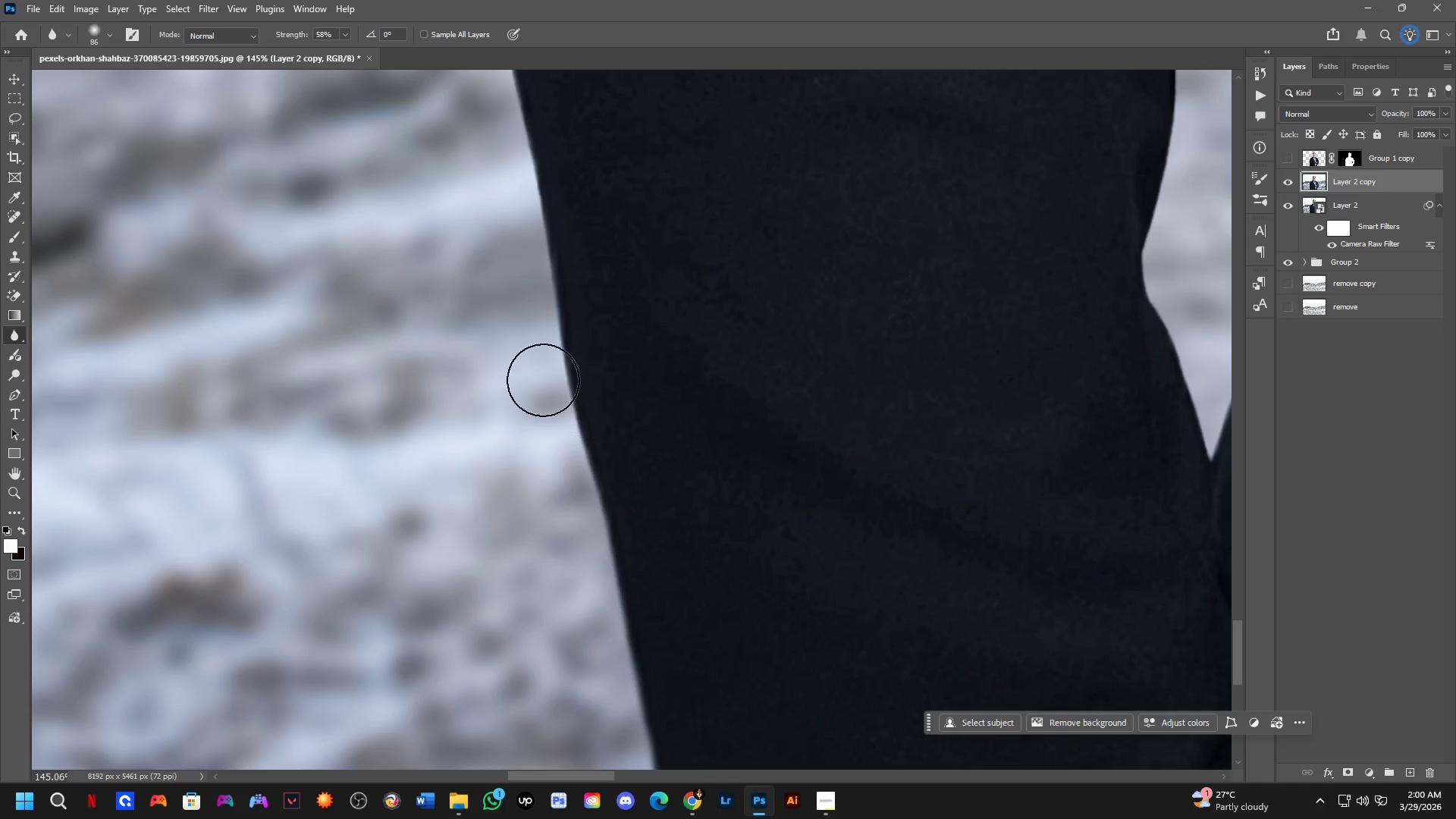 
left_click_drag(start_coordinate=[510, 242], to_coordinate=[618, 626])
 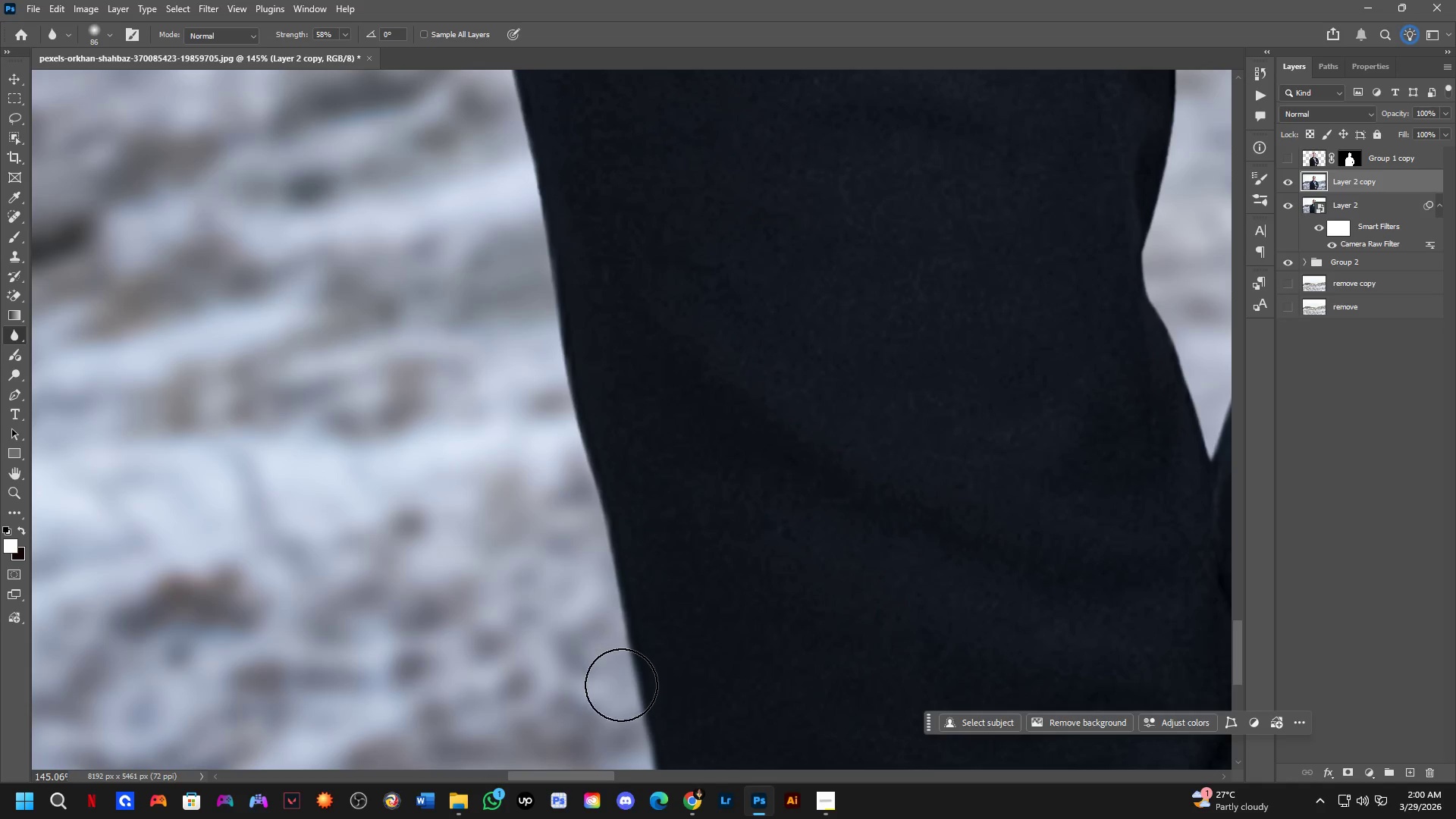 
left_click_drag(start_coordinate=[615, 654], to_coordinate=[613, 631])
 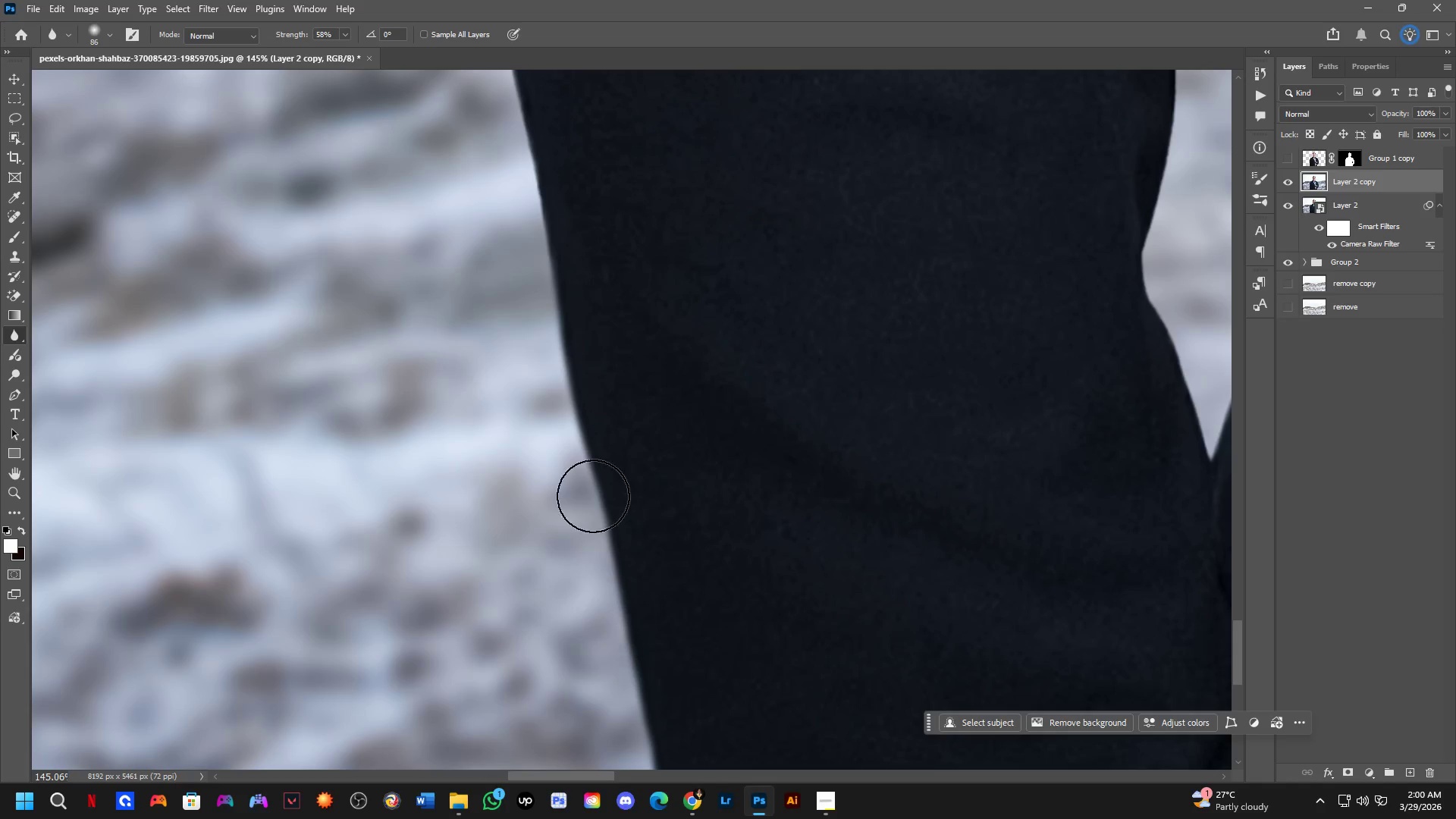 
left_click_drag(start_coordinate=[561, 391], to_coordinate=[519, 155])
 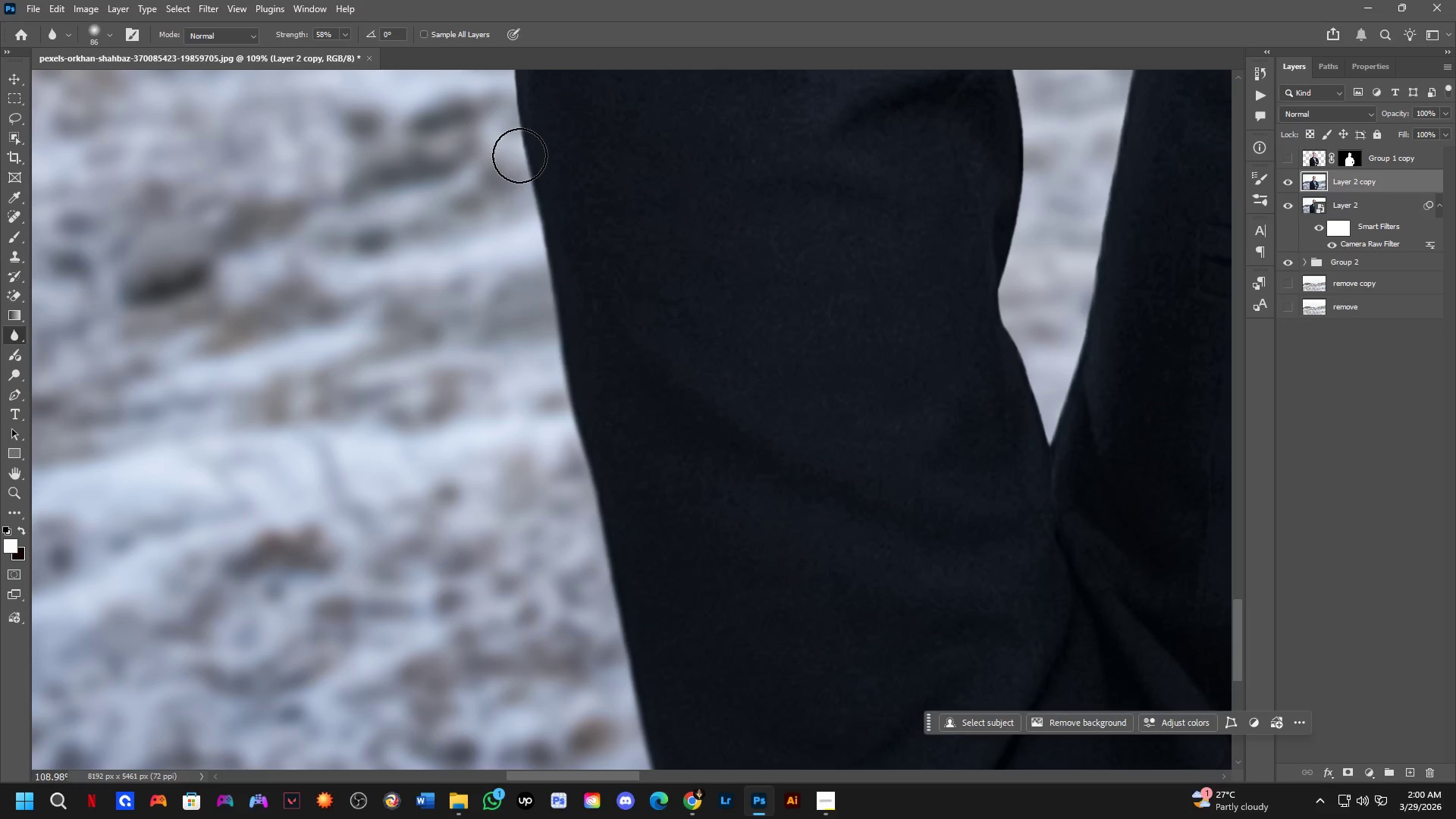 
scroll: coordinate [564, 402], scroll_direction: down, amount: 3.0
 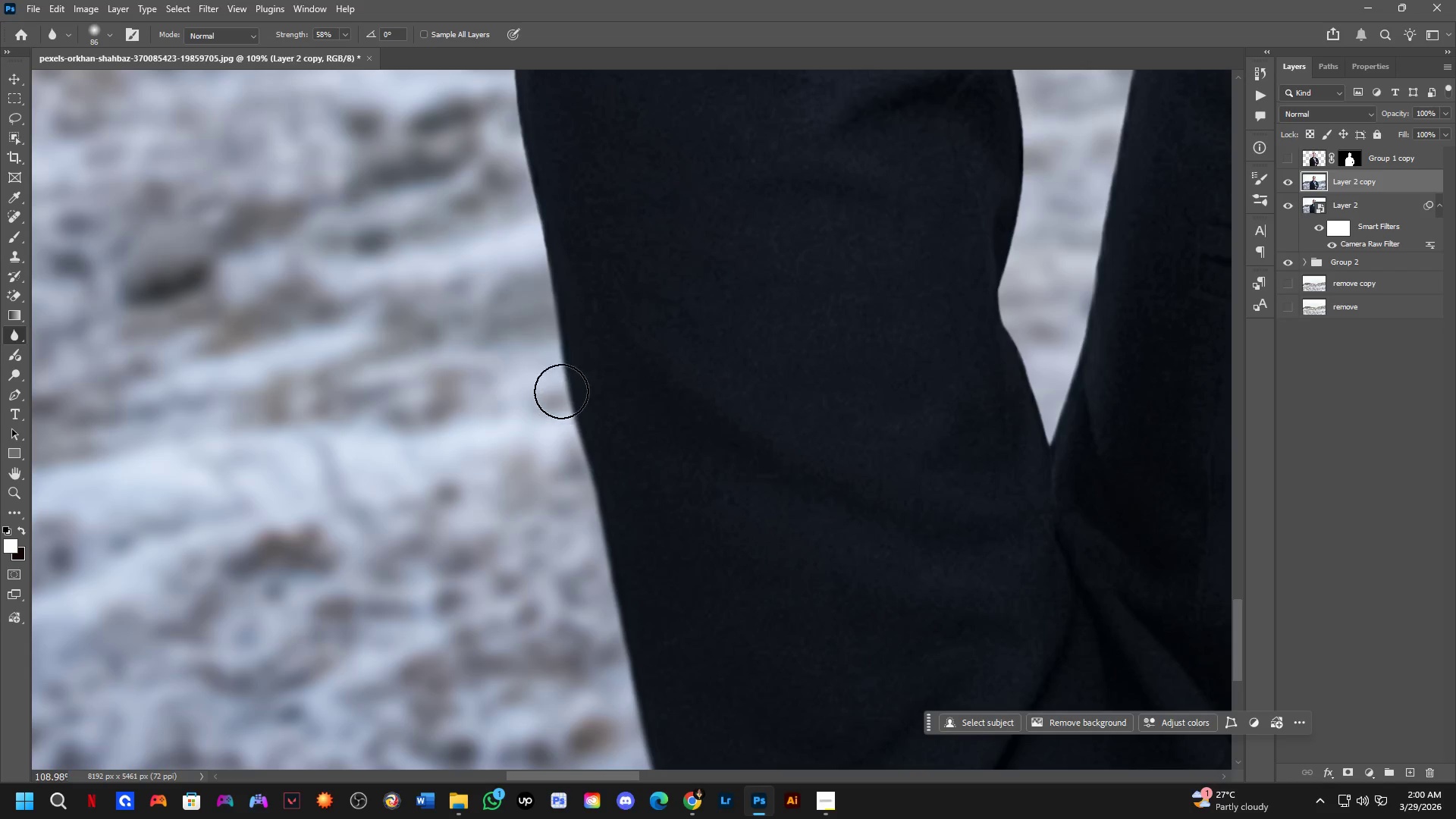 
hold_key(key=Space, duration=0.62)
 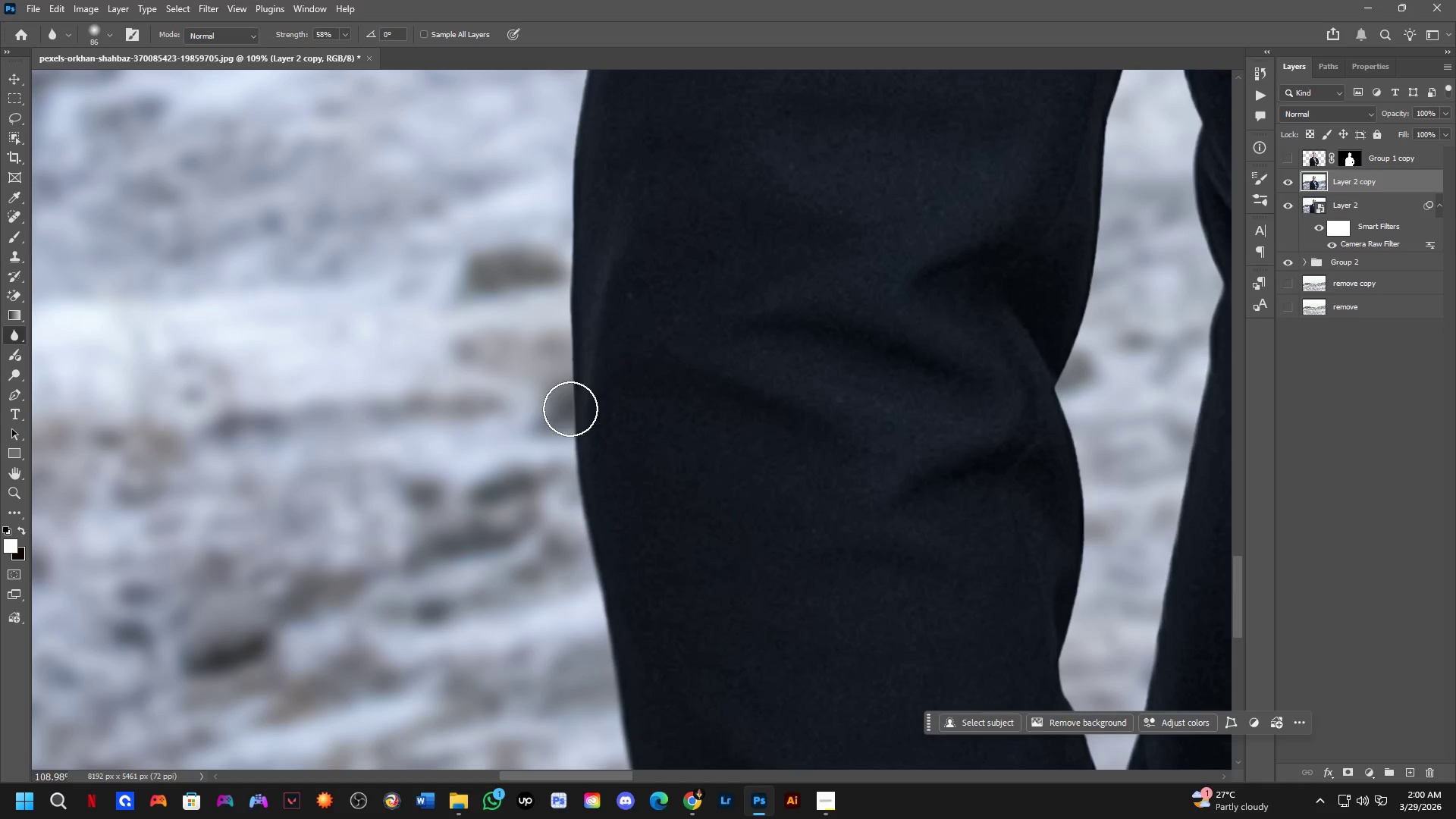 
left_click_drag(start_coordinate=[522, 171], to_coordinate=[582, 541])
 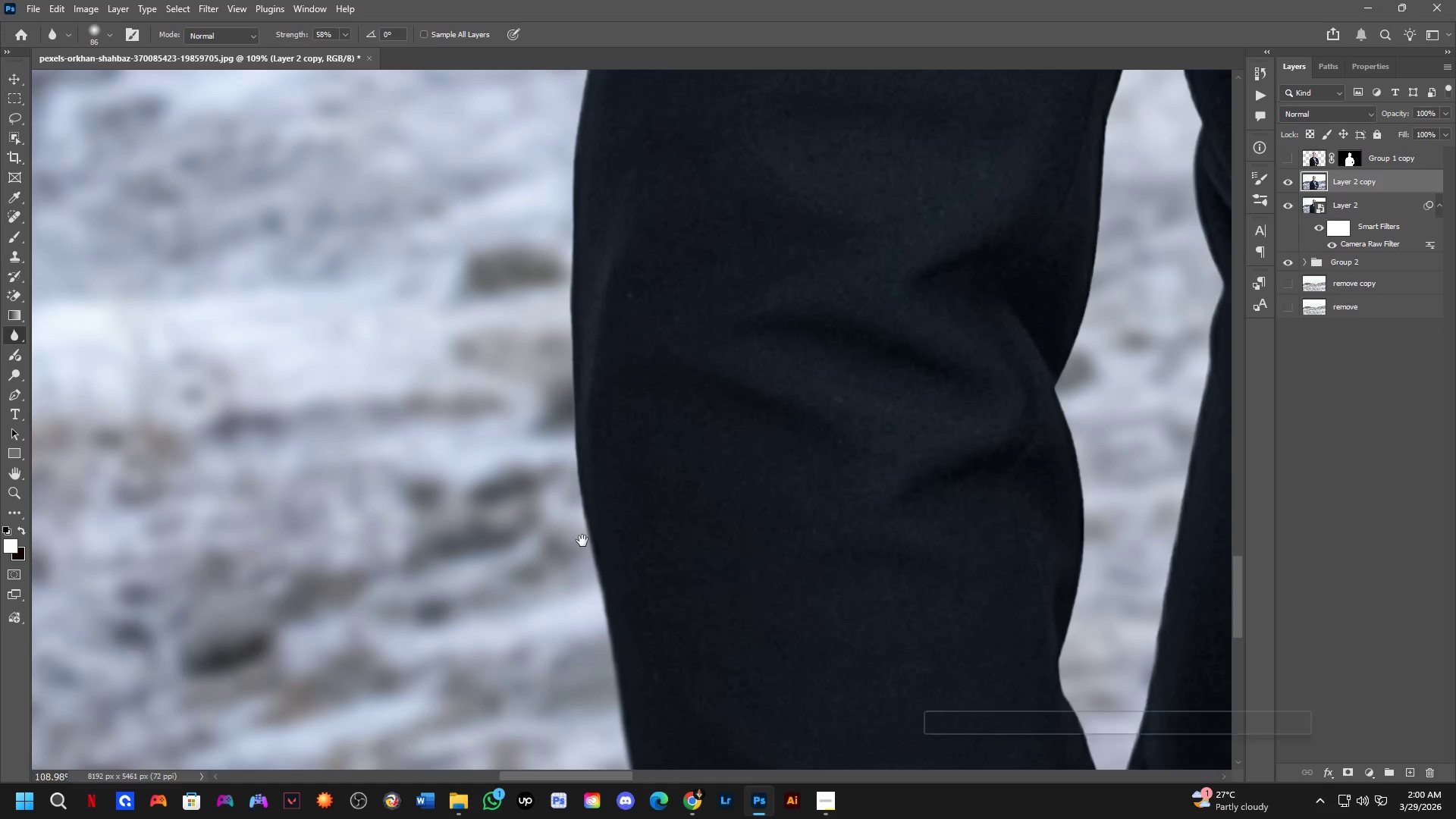 
hold_key(key=Space, duration=1.72)
 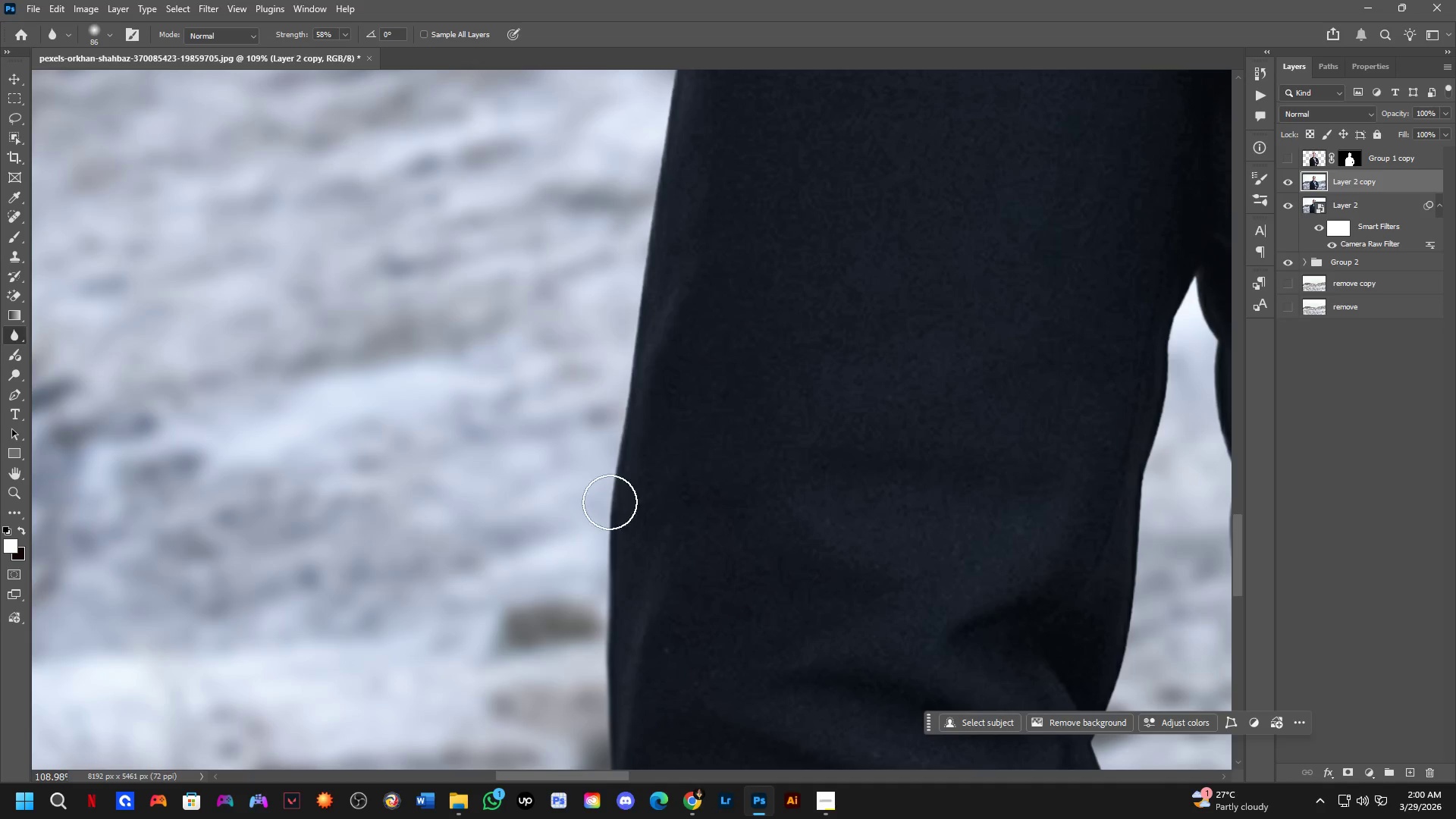 
left_click_drag(start_coordinate=[603, 587], to_coordinate=[563, 211])
 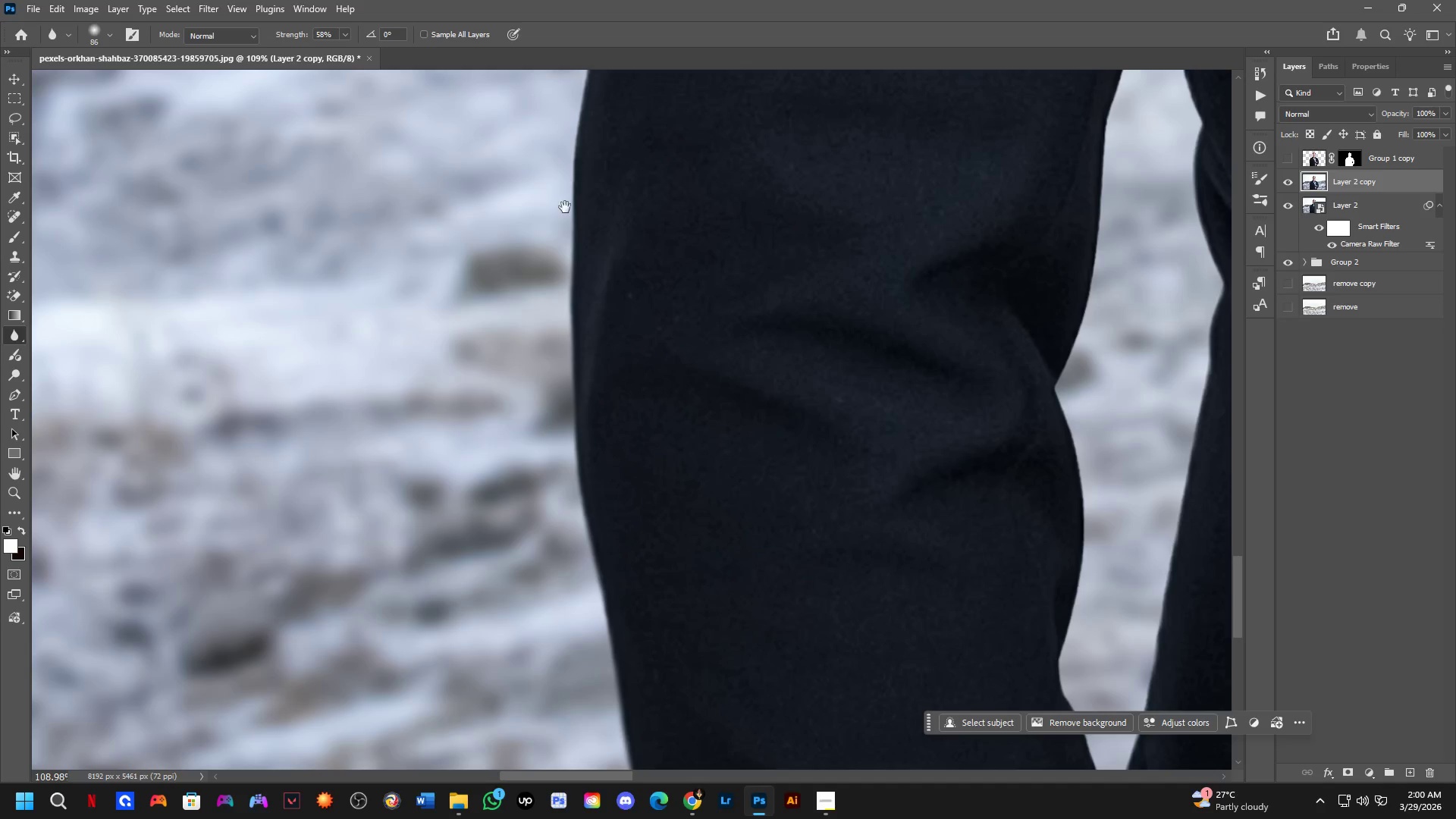 
left_click_drag(start_coordinate=[565, 218], to_coordinate=[601, 573])
 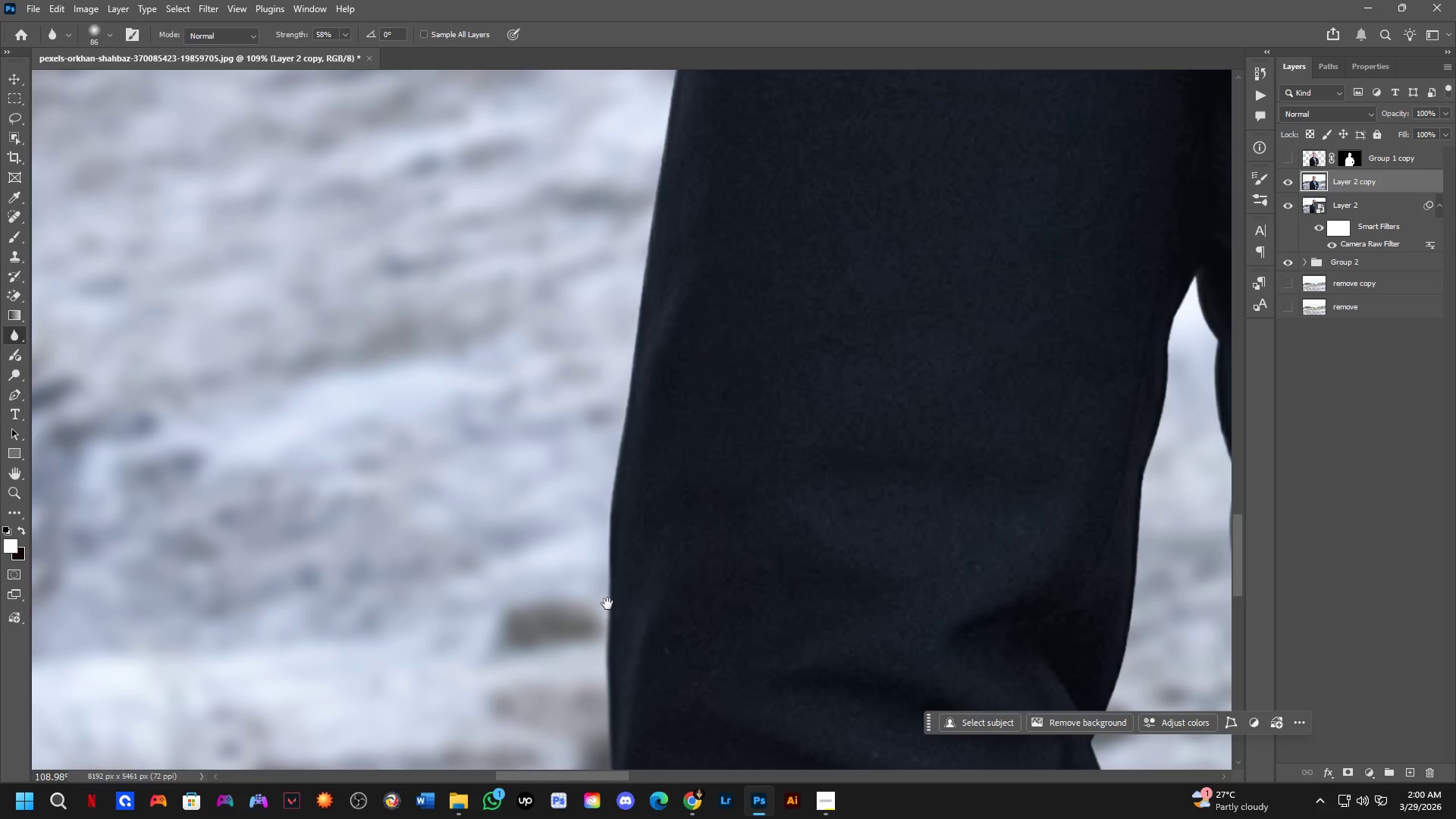 
key(Space)
 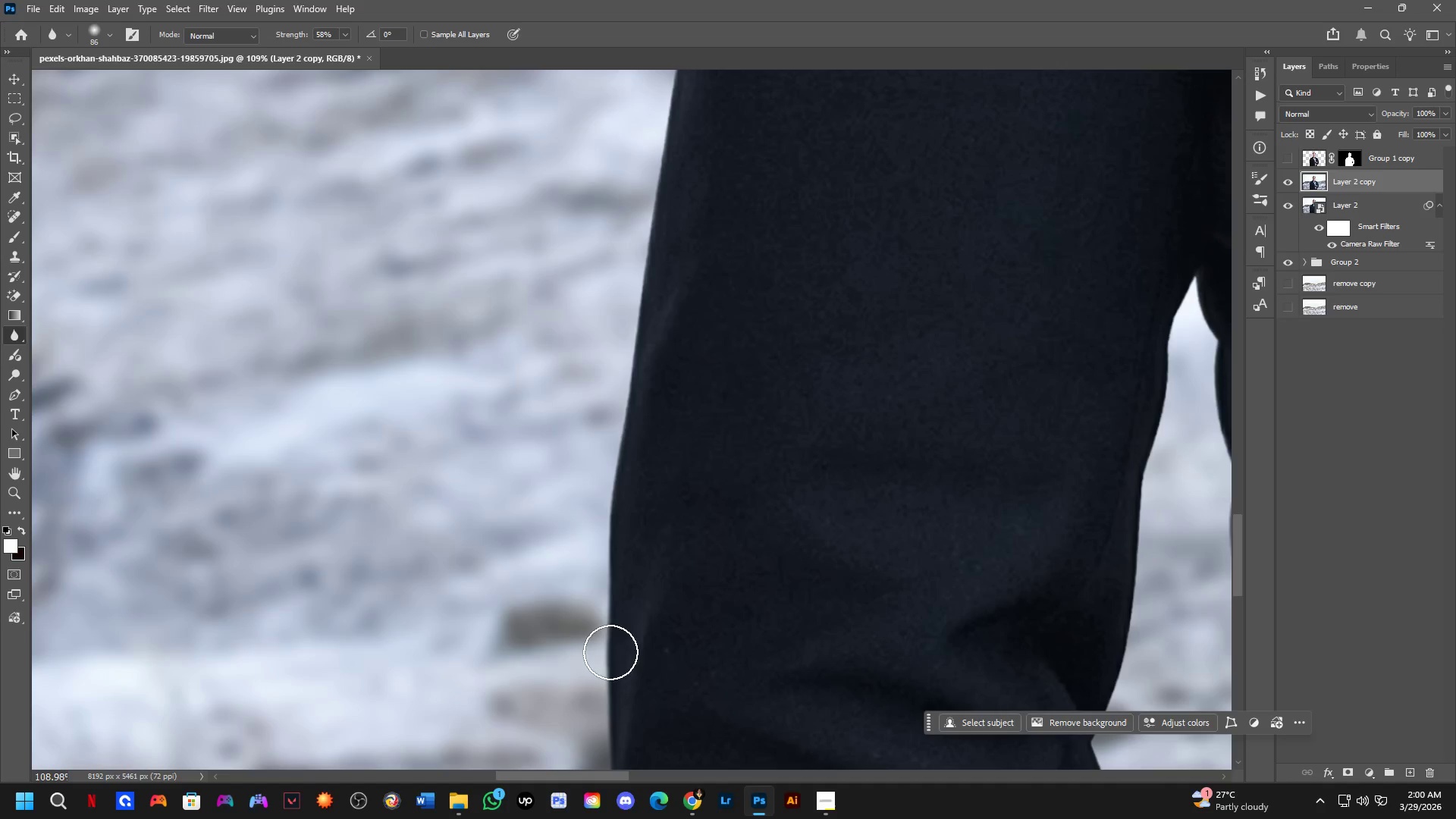 
left_click_drag(start_coordinate=[607, 637], to_coordinate=[643, 193])
 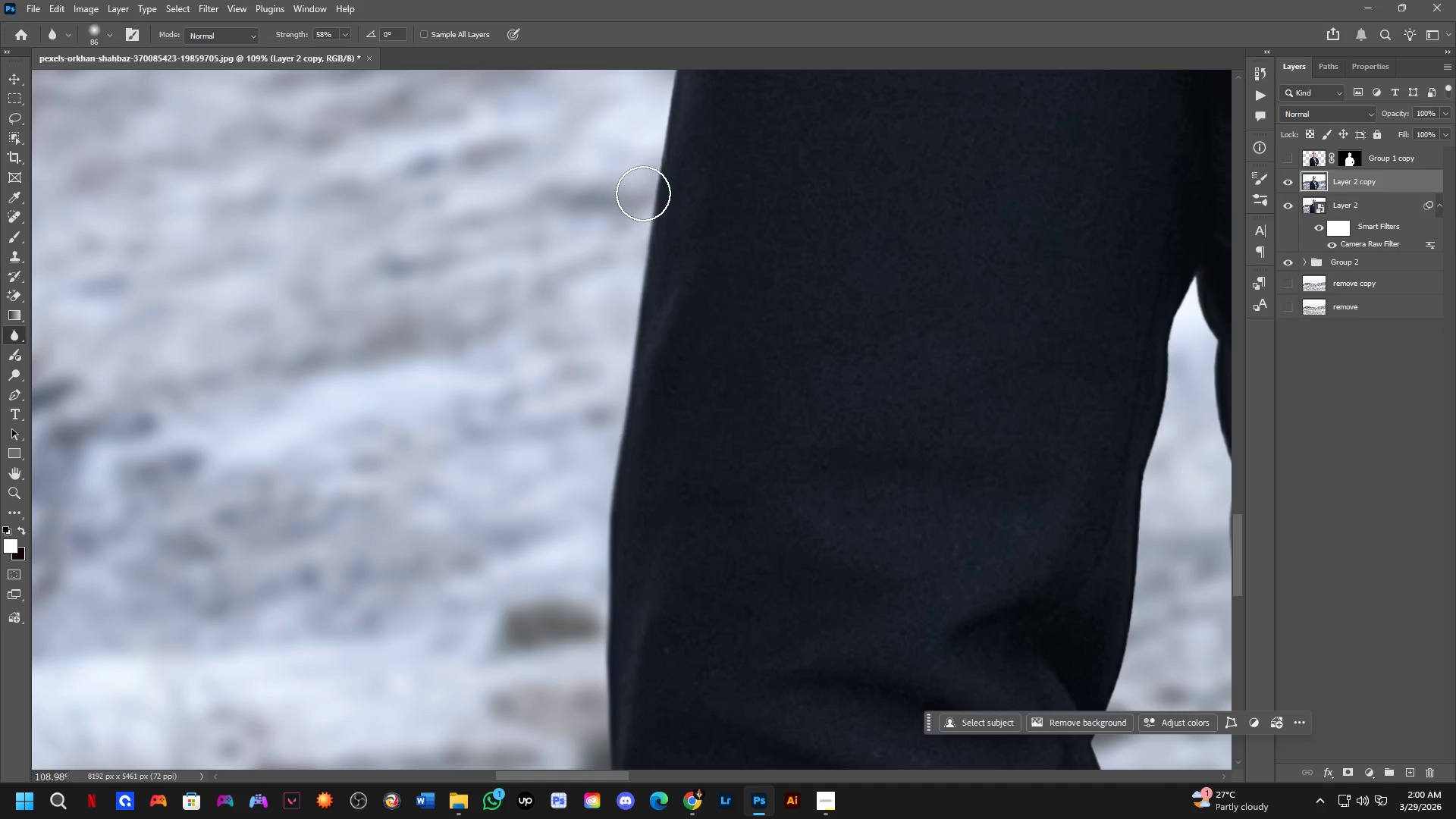 
hold_key(key=Space, duration=0.59)
 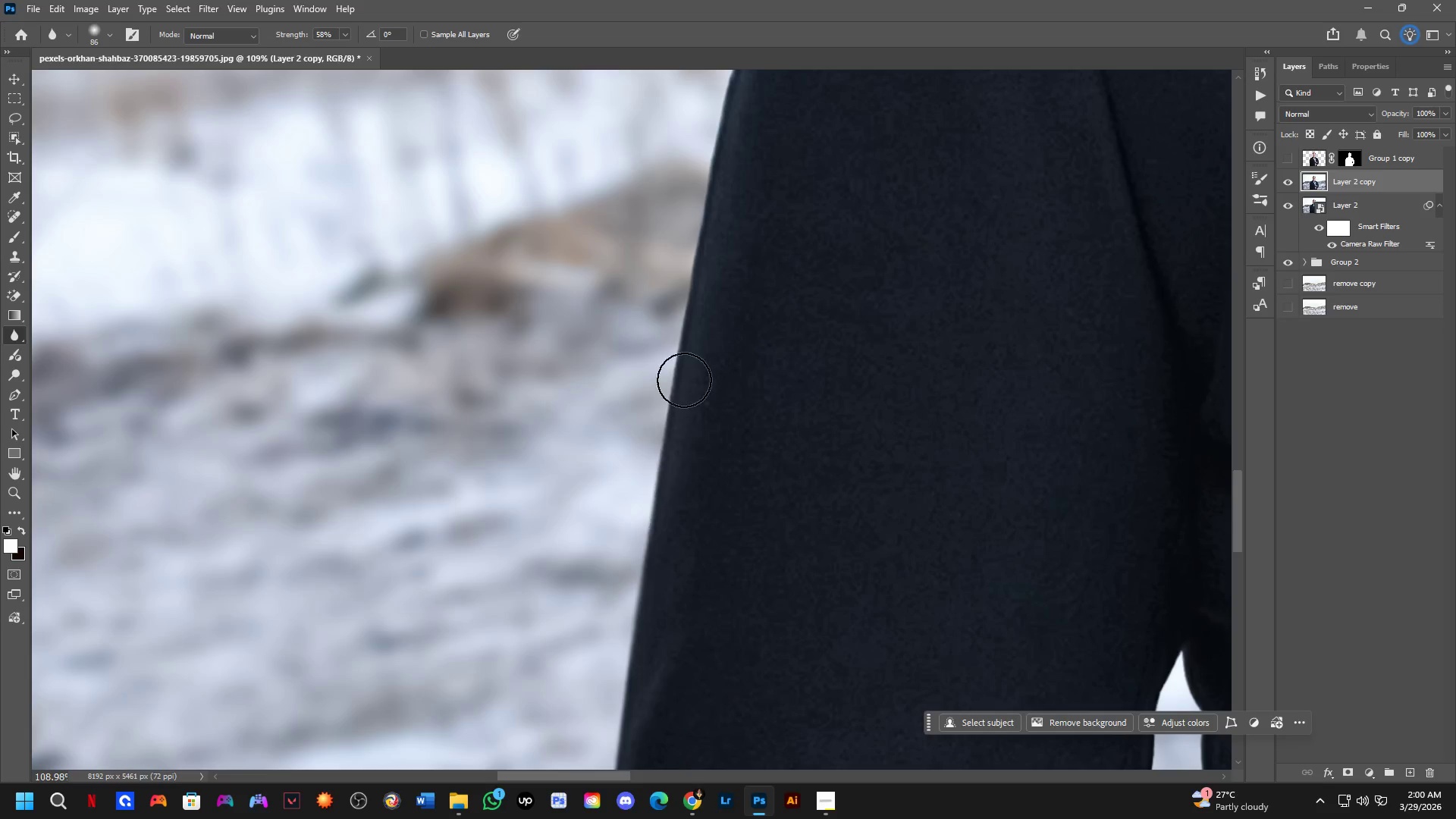 
left_click_drag(start_coordinate=[643, 199], to_coordinate=[629, 574])
 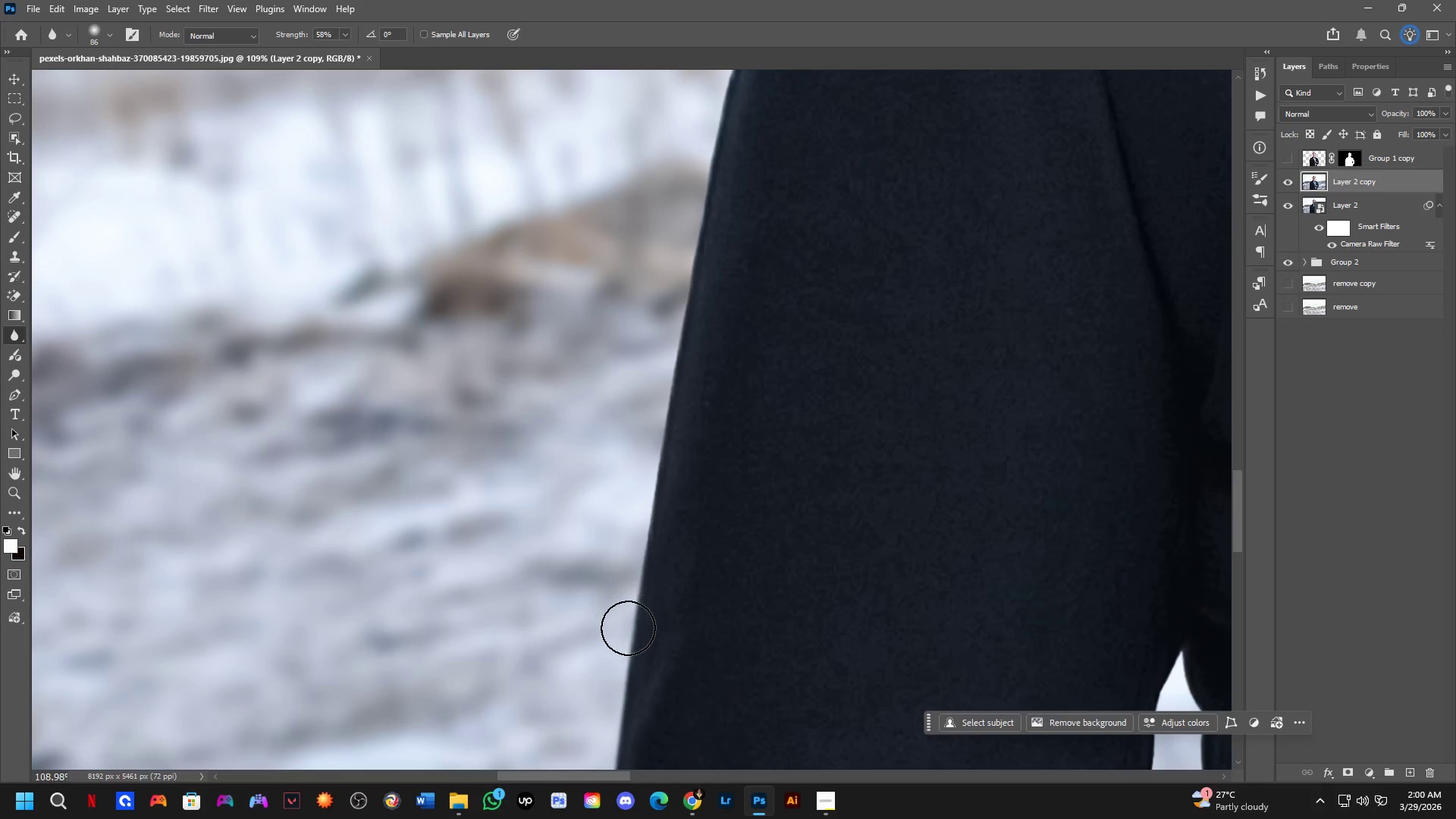 
left_click_drag(start_coordinate=[628, 632], to_coordinate=[629, 512])
 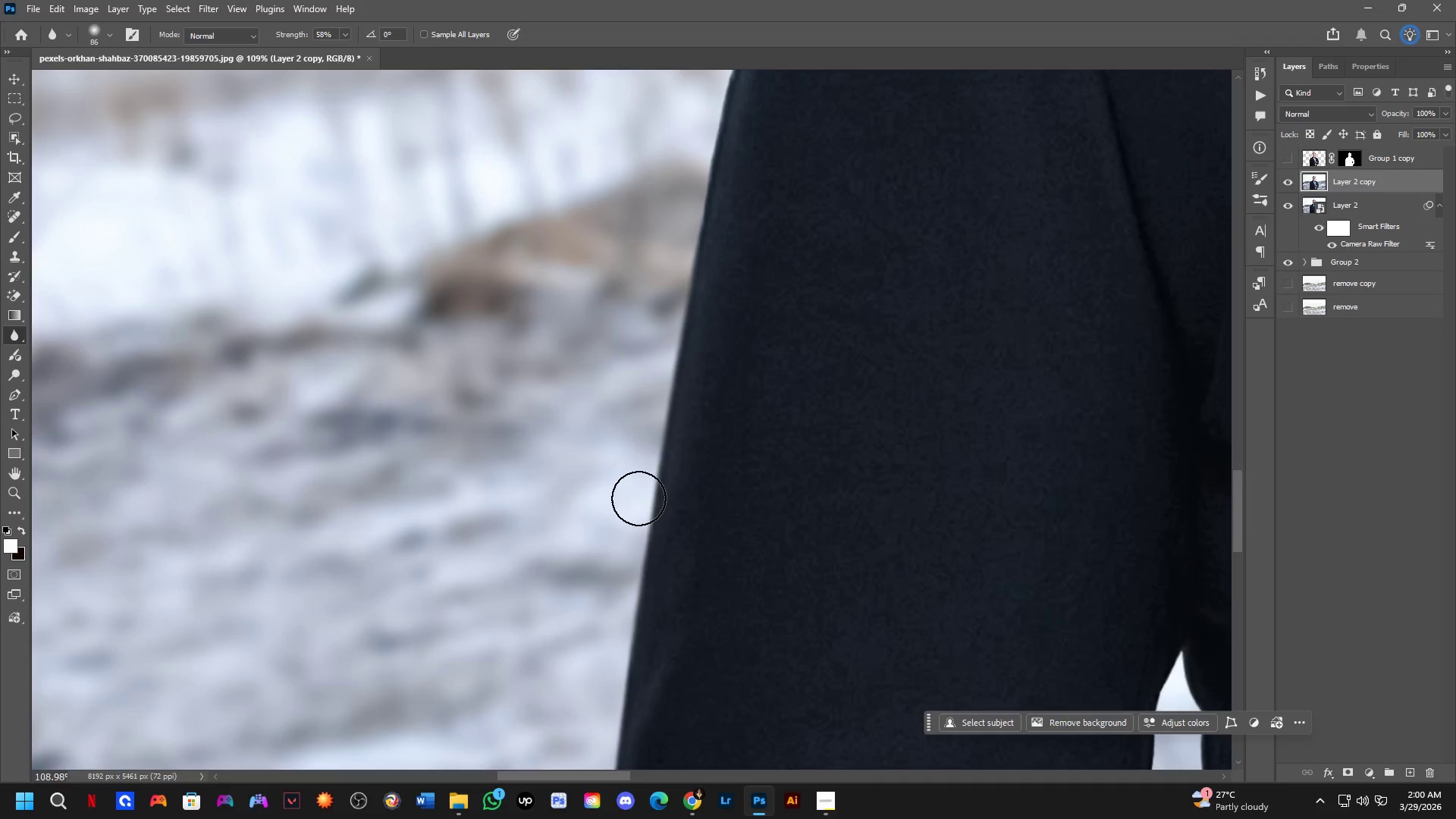 
hold_key(key=ShiftLeft, duration=0.38)
 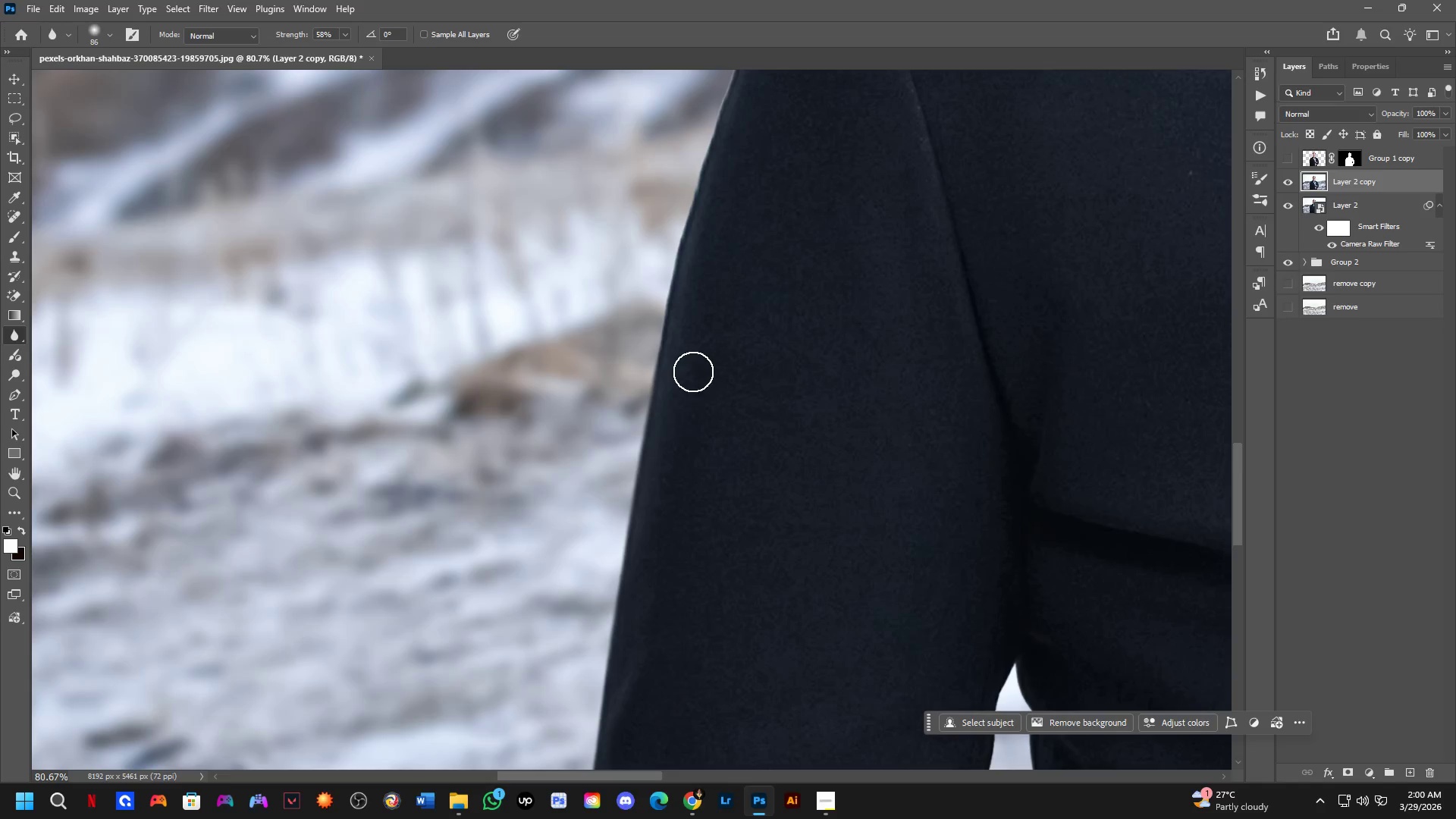 
scroll: coordinate [698, 372], scroll_direction: down, amount: 12.0
 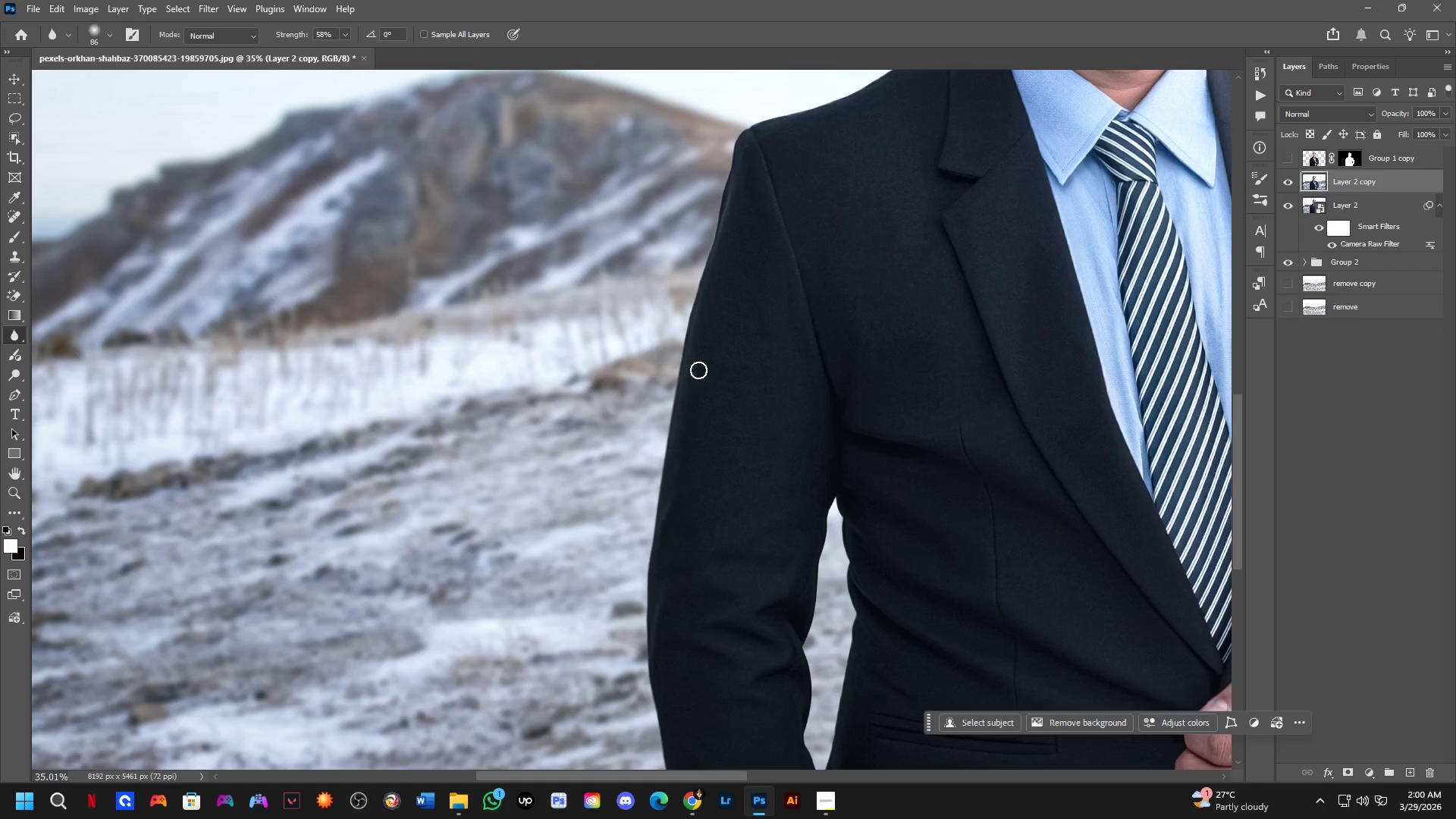 
scroll: coordinate [693, 372], scroll_direction: up, amount: 4.0
 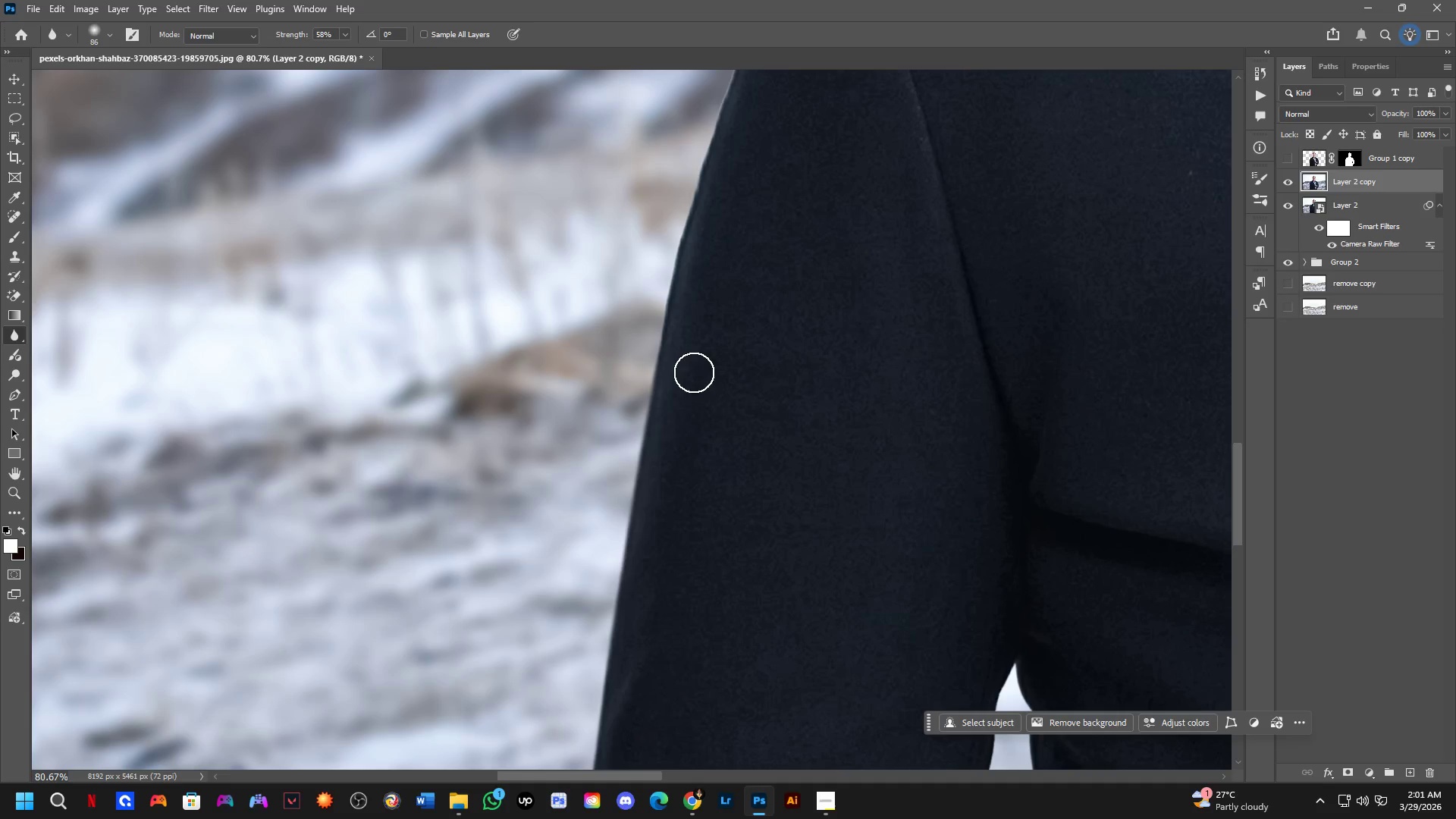 
left_click_drag(start_coordinate=[676, 257], to_coordinate=[660, 180])
 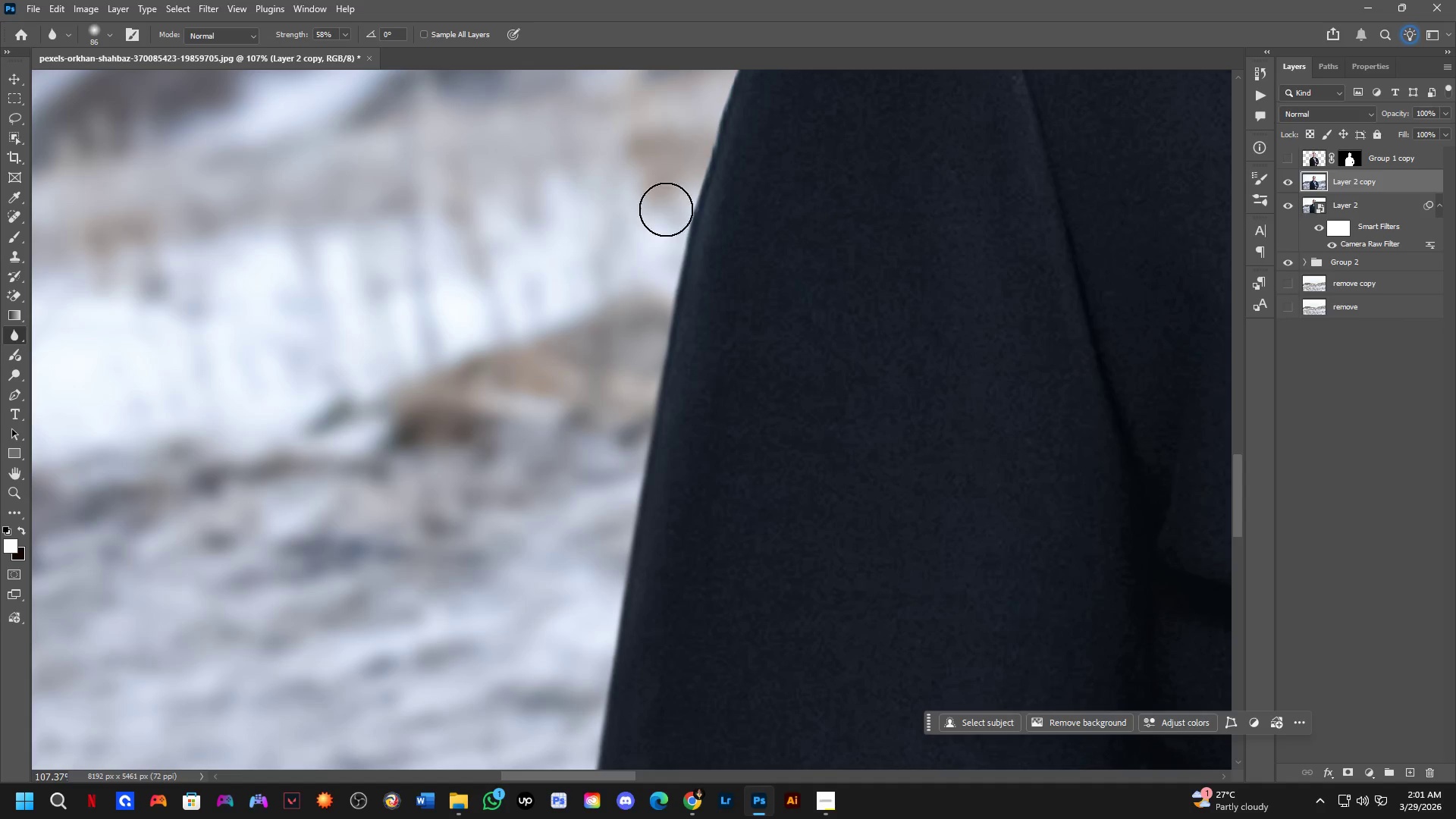 
scroll: coordinate [642, 322], scroll_direction: up, amount: 3.0
 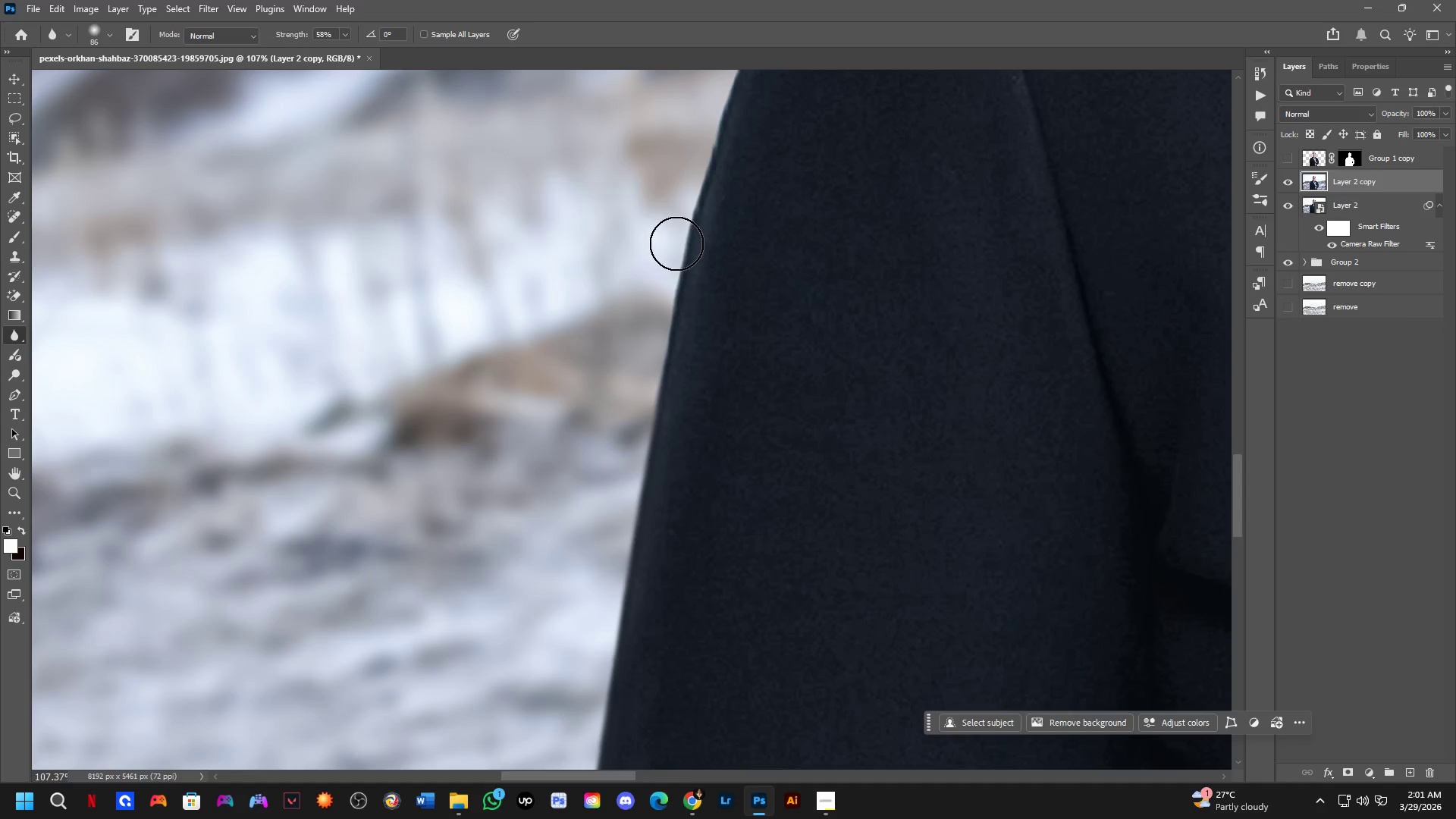 
hold_key(key=Space, duration=0.59)
 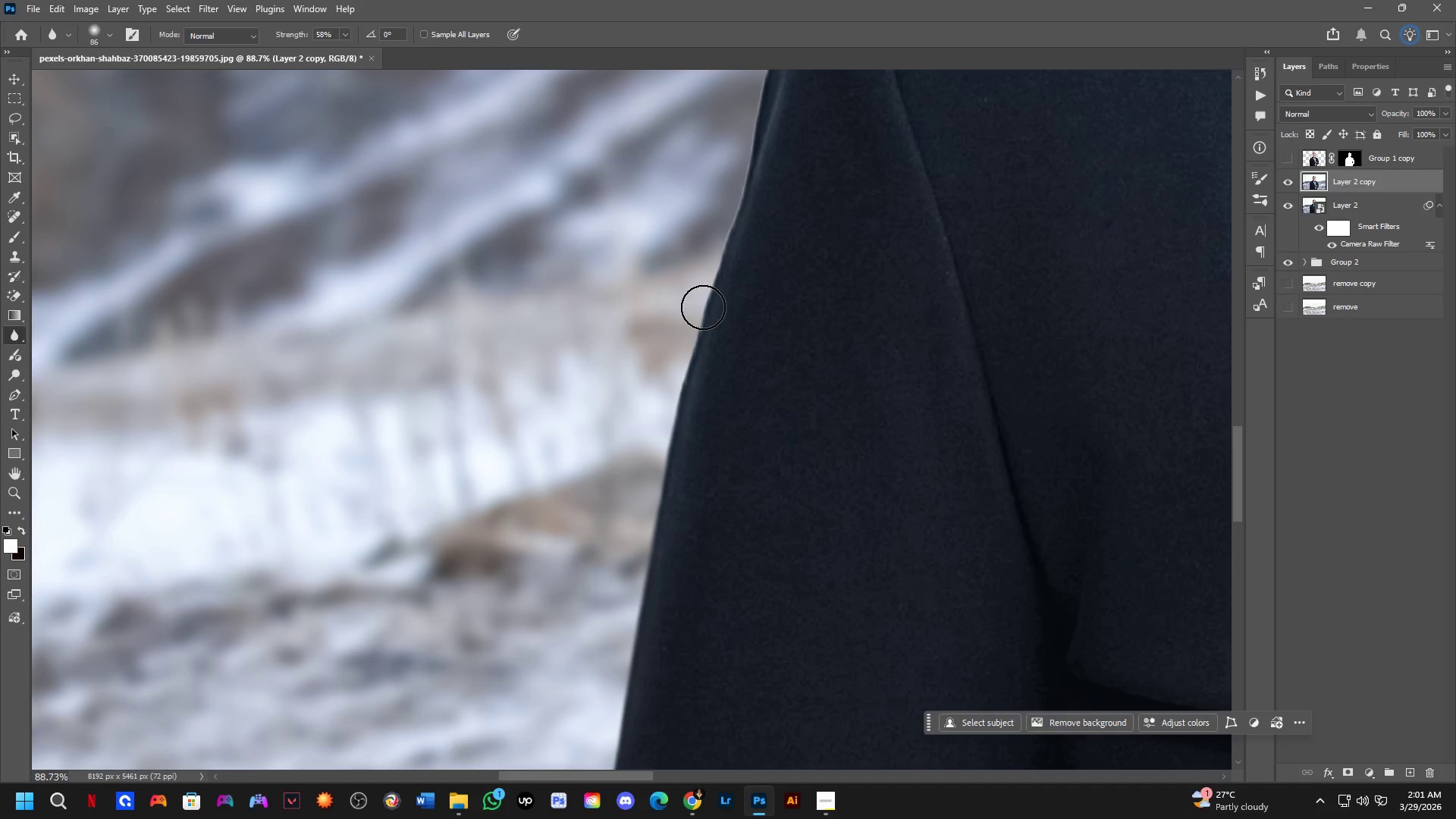 
left_click_drag(start_coordinate=[697, 178], to_coordinate=[690, 347])
 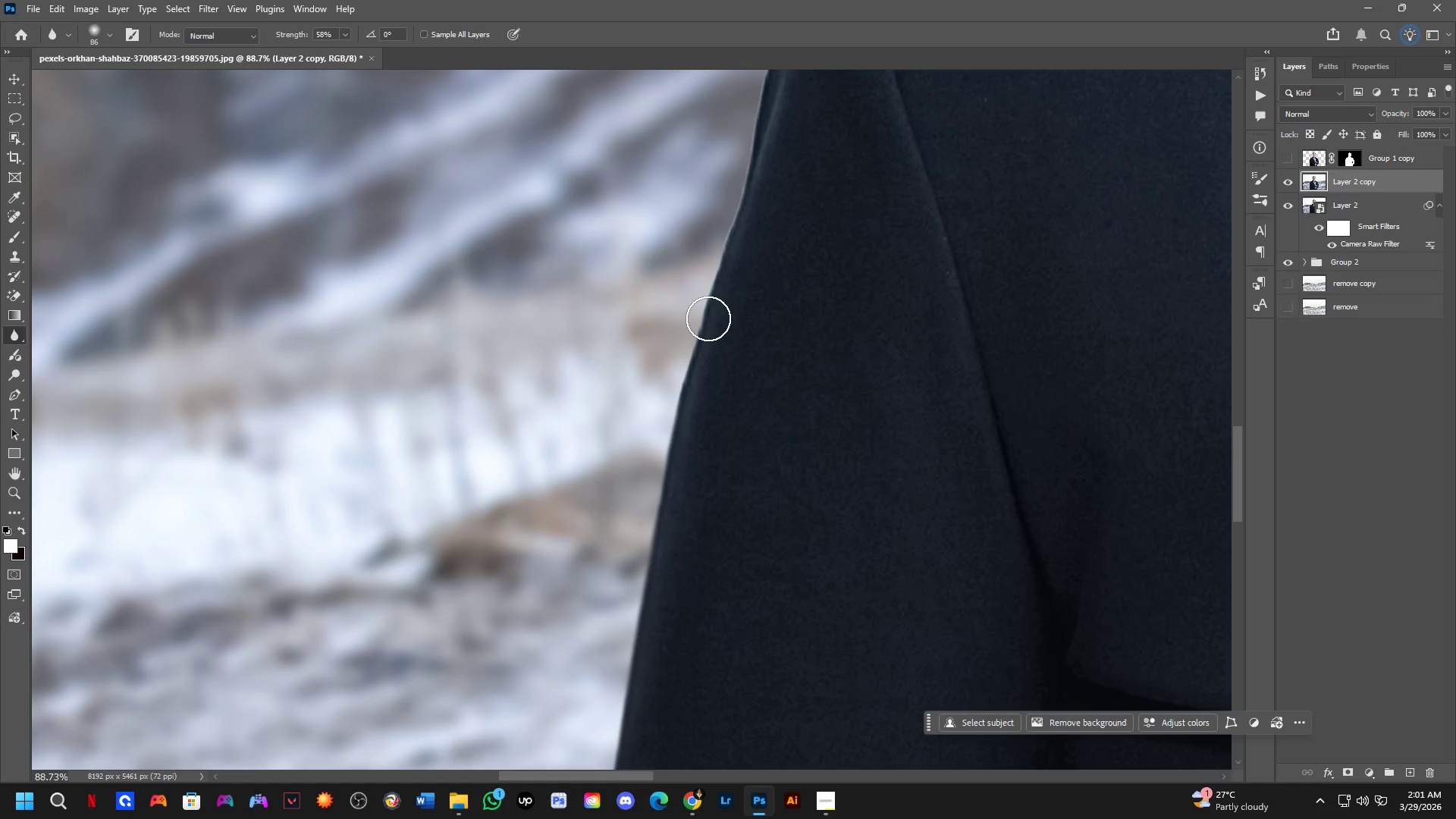 
scroll: coordinate [668, 236], scroll_direction: down, amount: 2.0
 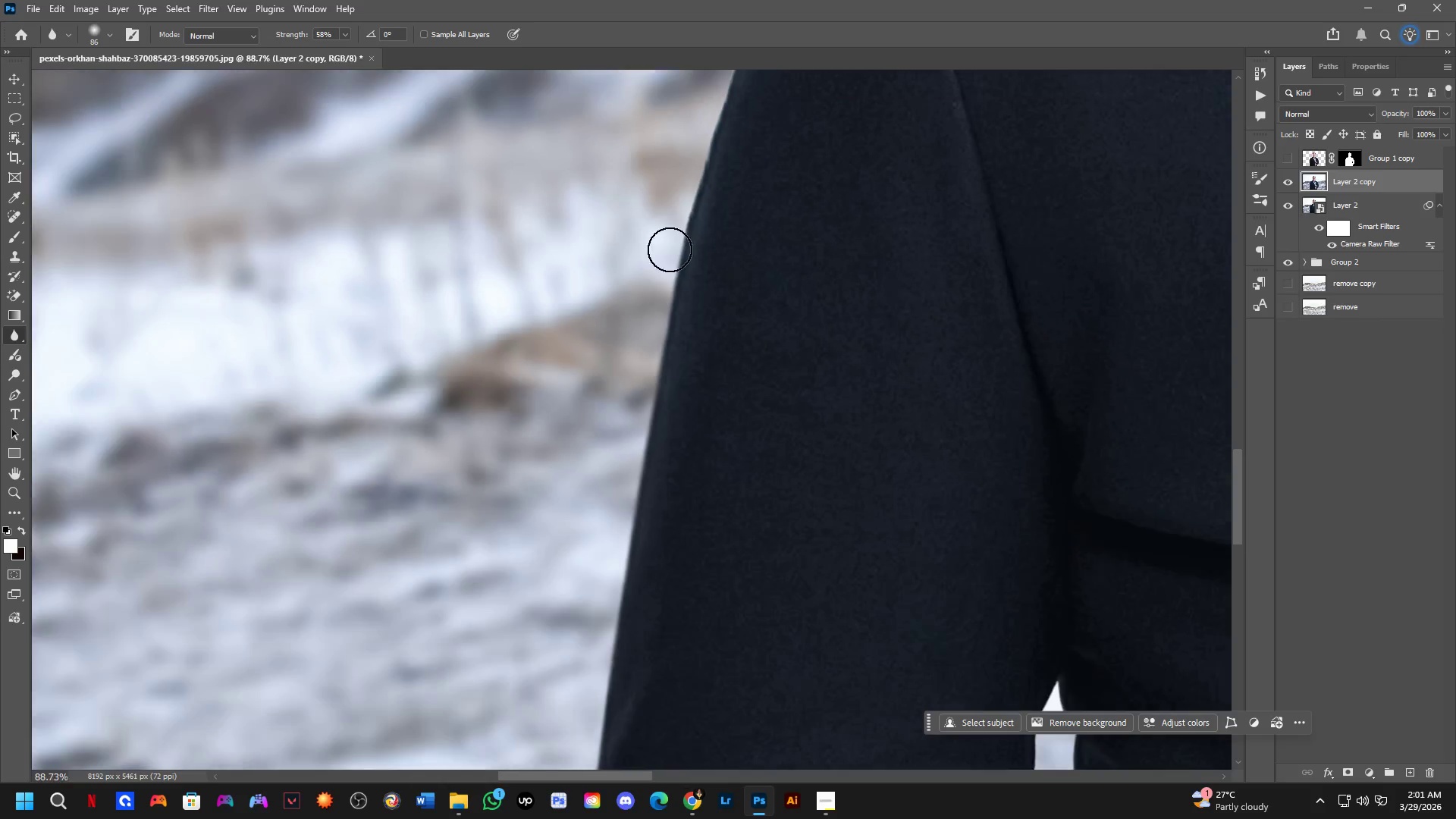 
left_click_drag(start_coordinate=[696, 318], to_coordinate=[718, 221])
 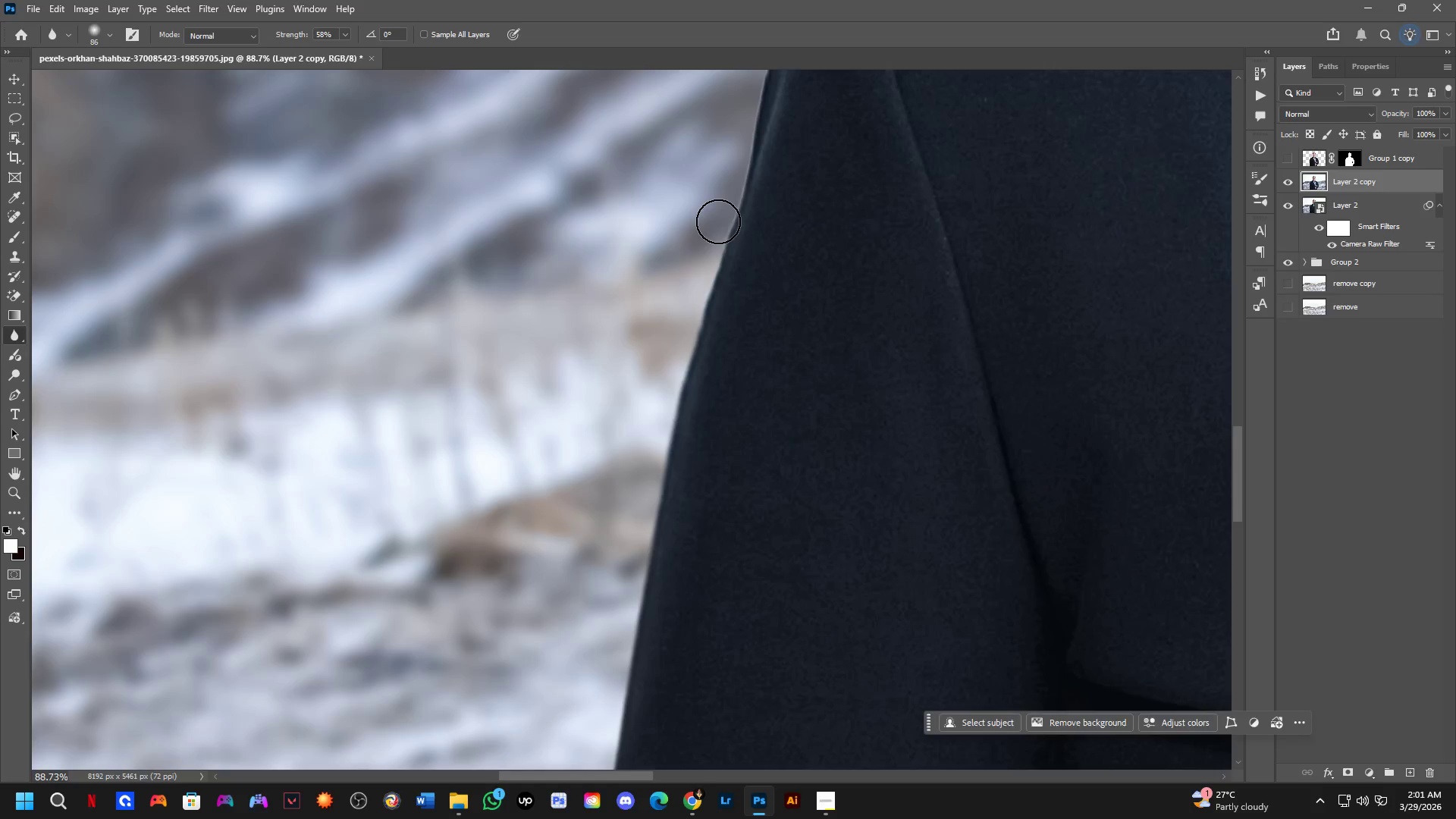 
hold_key(key=Space, duration=0.48)
 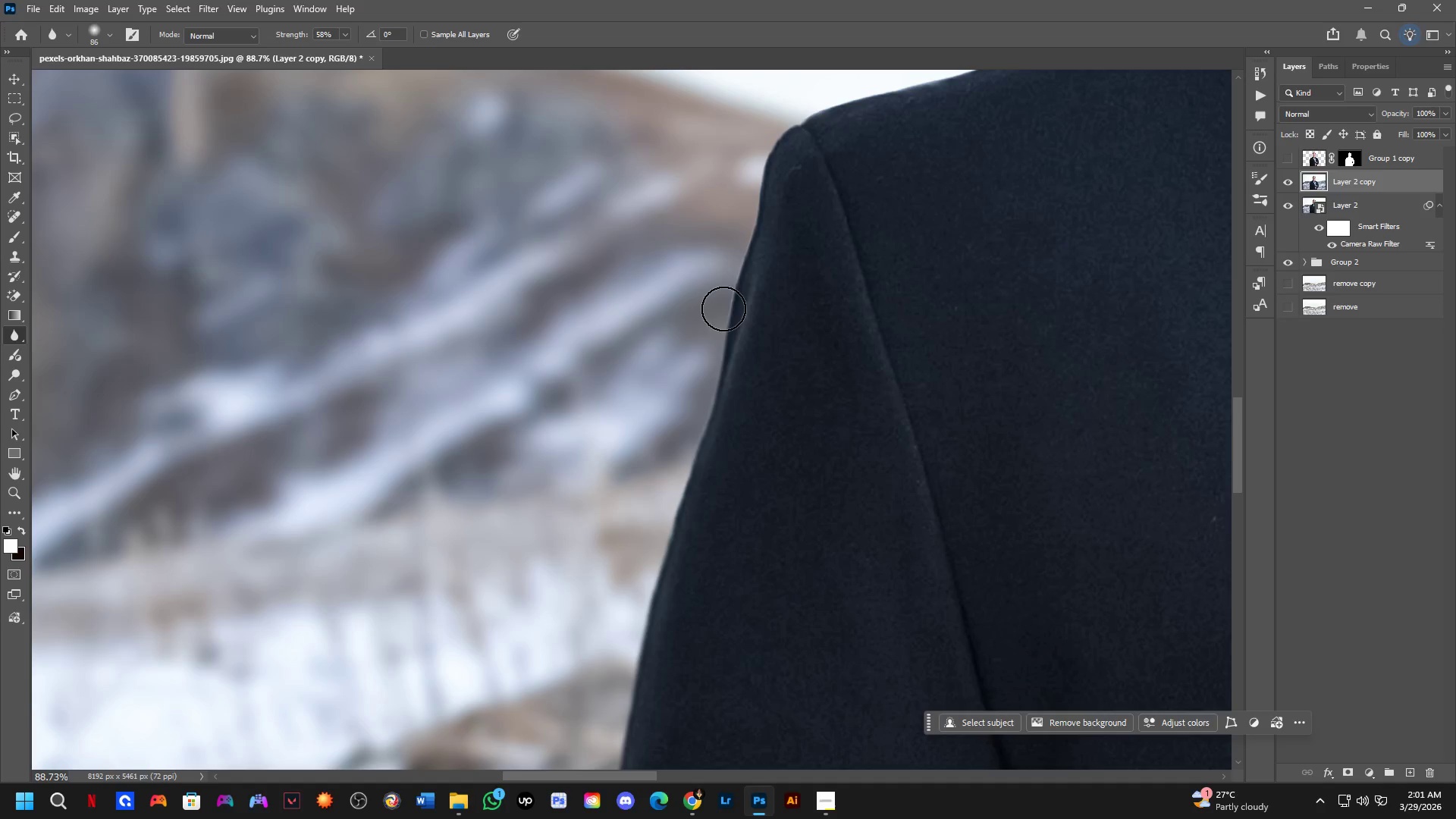 
left_click_drag(start_coordinate=[711, 249], to_coordinate=[682, 457])
 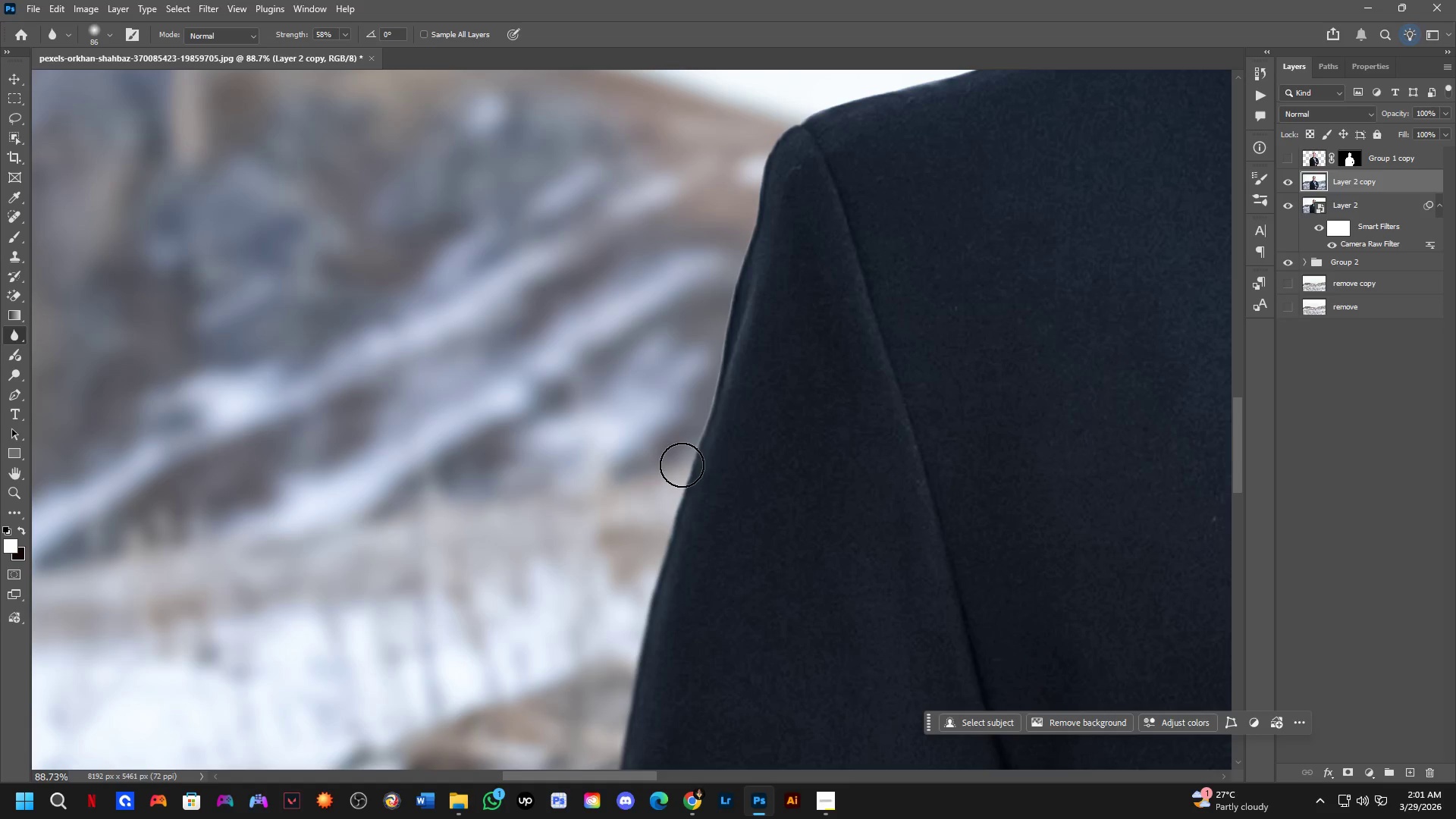 
left_click_drag(start_coordinate=[686, 462], to_coordinate=[717, 348])
 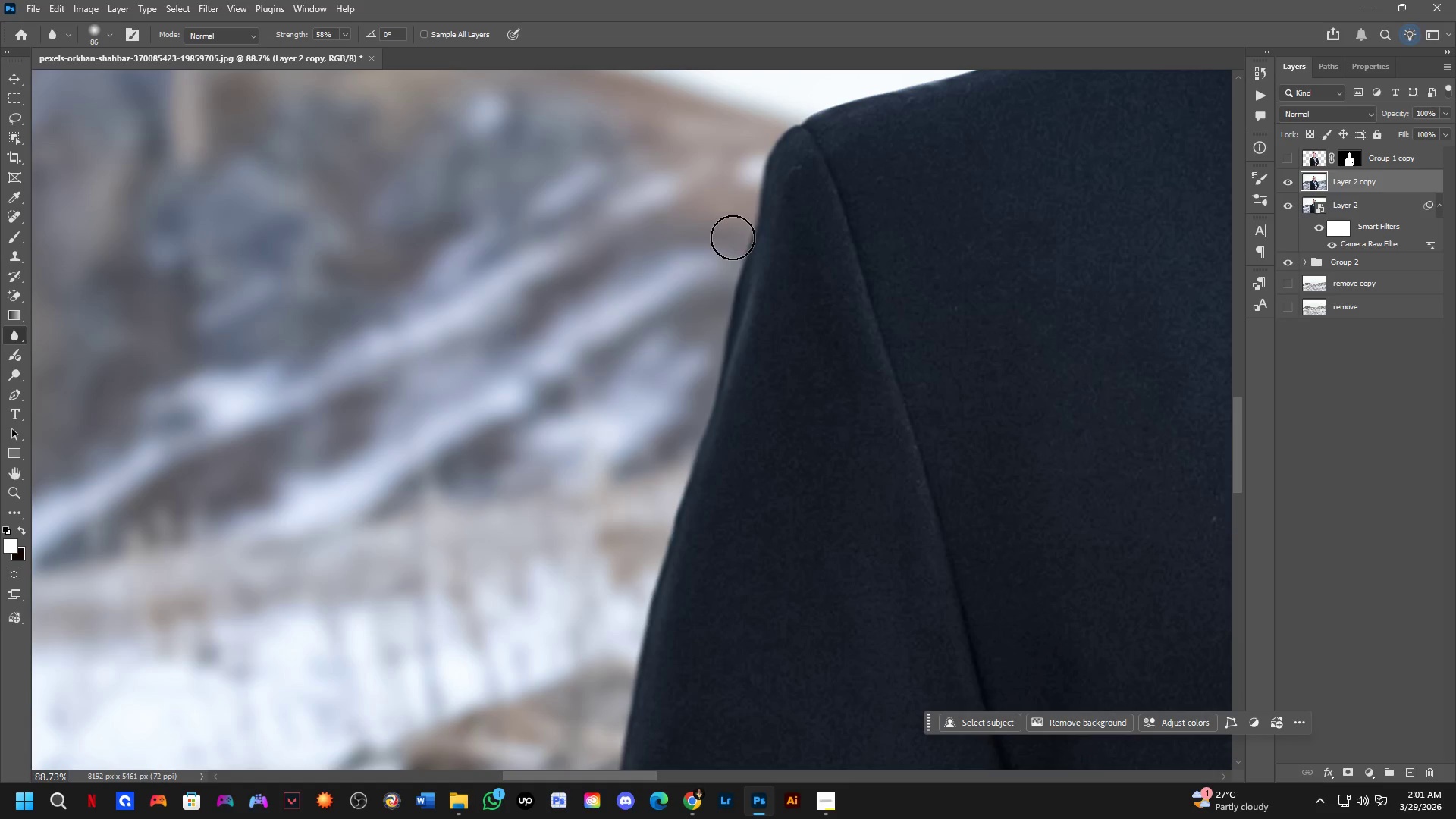 
left_click_drag(start_coordinate=[733, 242], to_coordinate=[704, 384])
 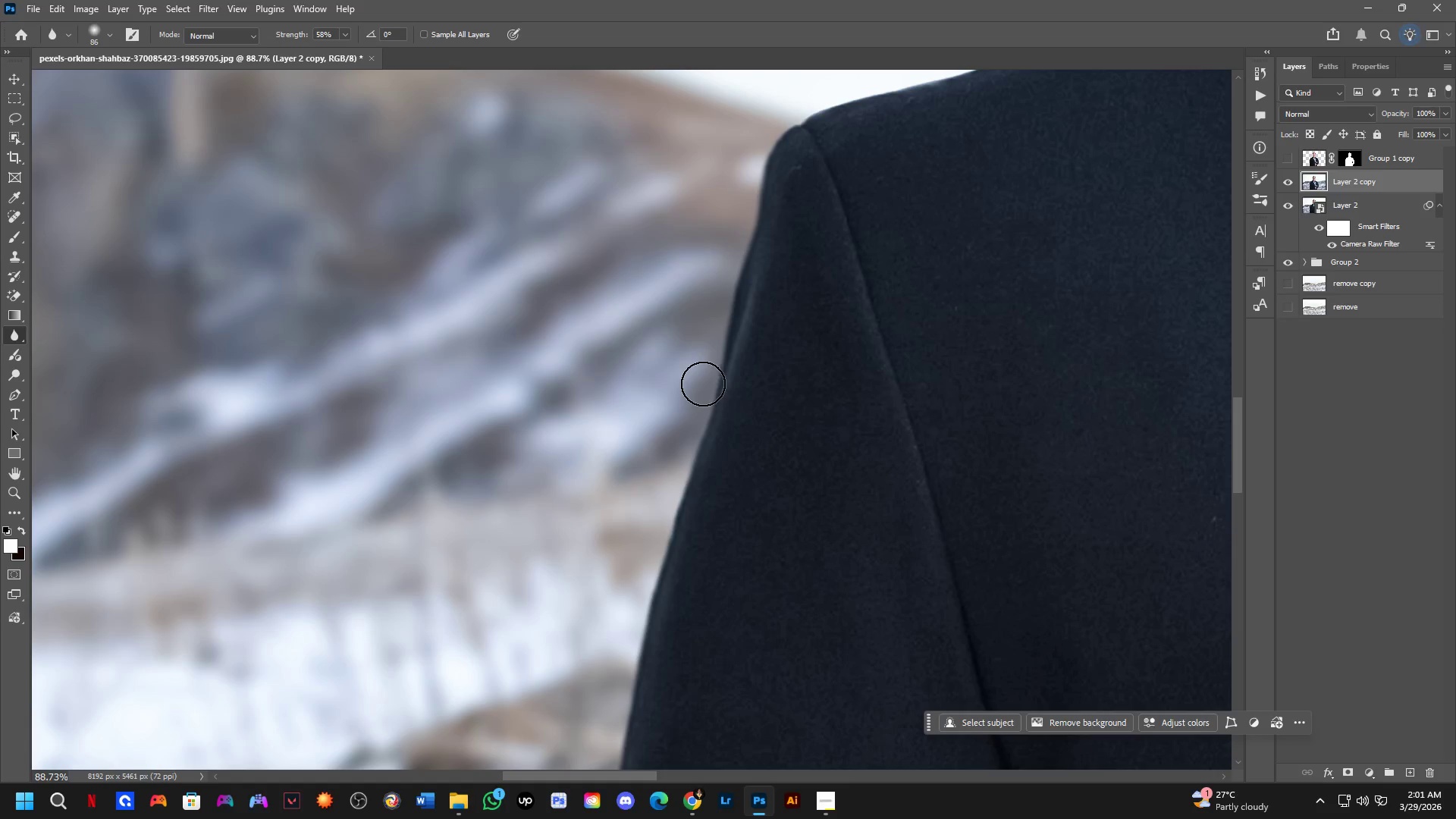 
hold_key(key=Space, duration=0.56)
 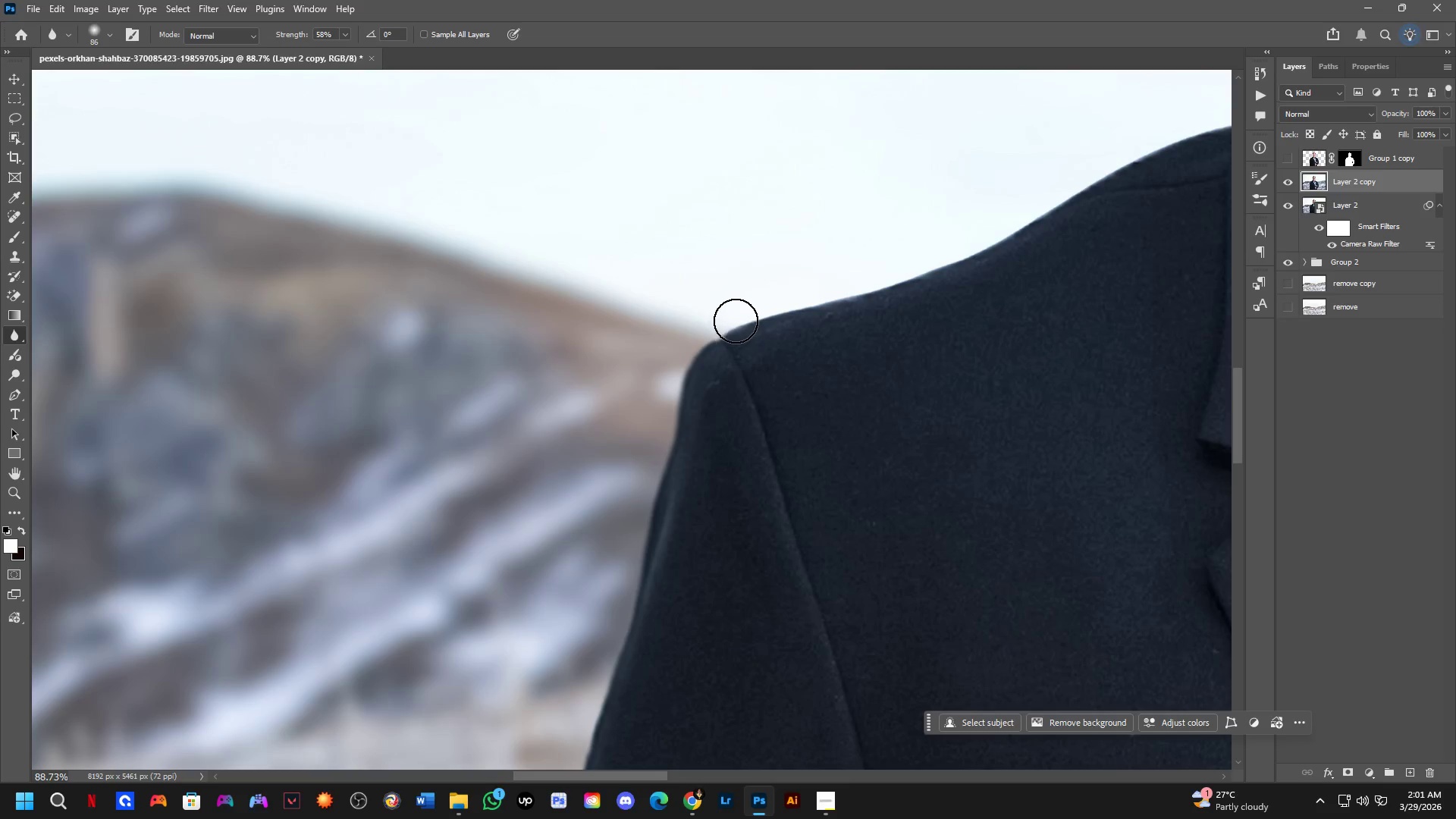 
left_click_drag(start_coordinate=[730, 276], to_coordinate=[648, 491])
 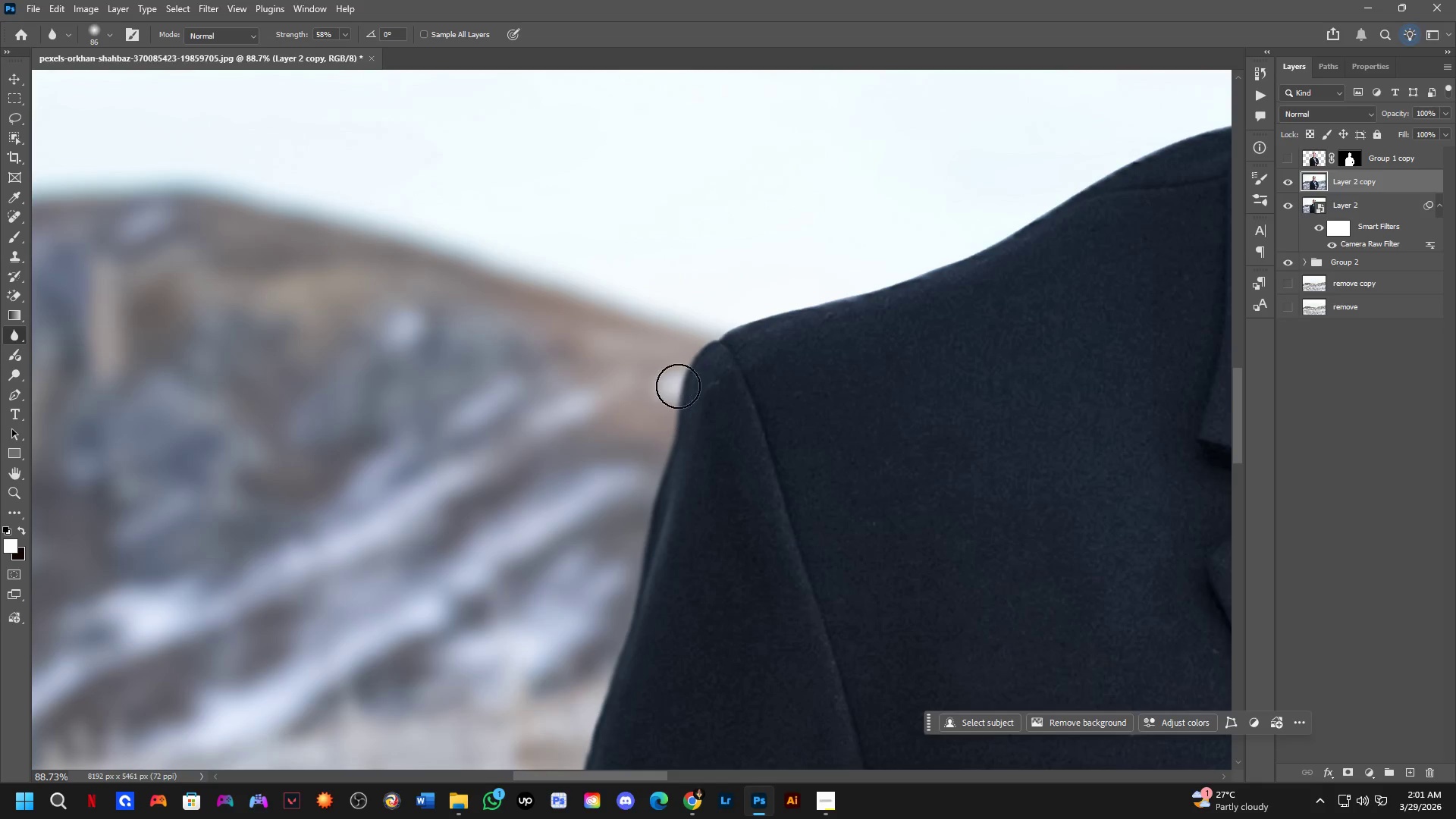 
left_click_drag(start_coordinate=[682, 374], to_coordinate=[686, 375])
 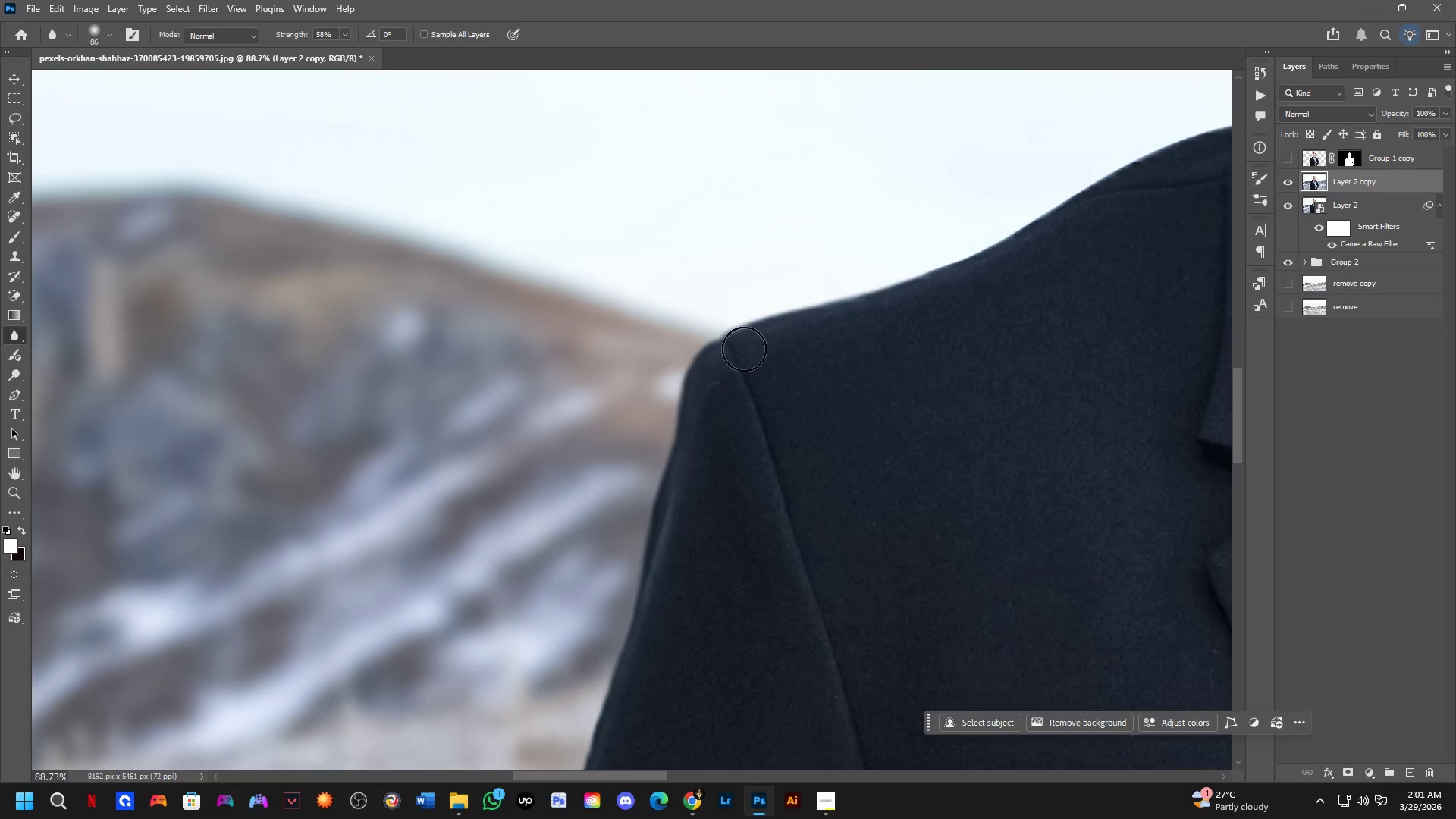 
hold_key(key=Space, duration=0.56)
 